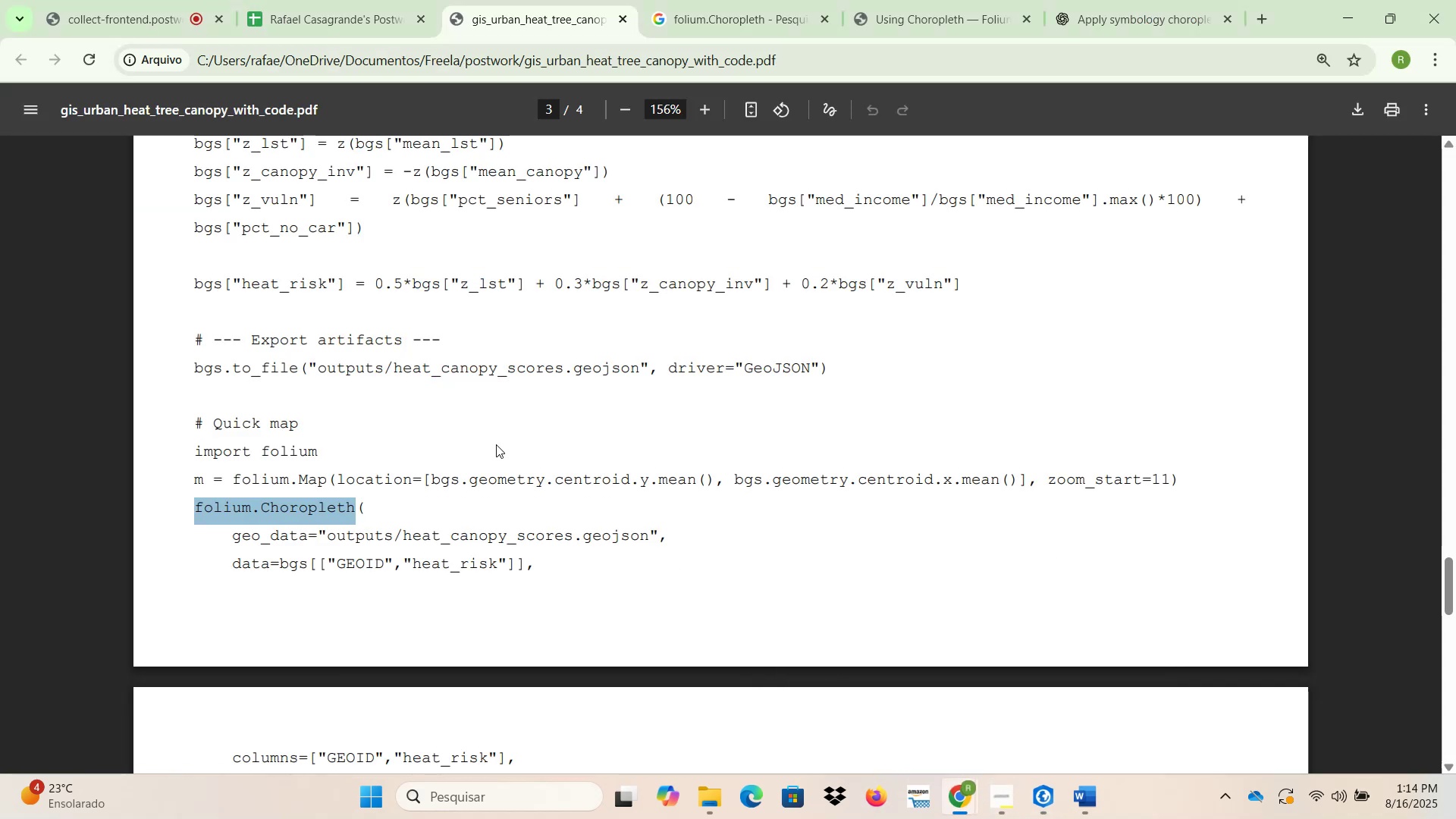 
scroll: coordinate [491, 441], scroll_direction: down, amount: 2.0
 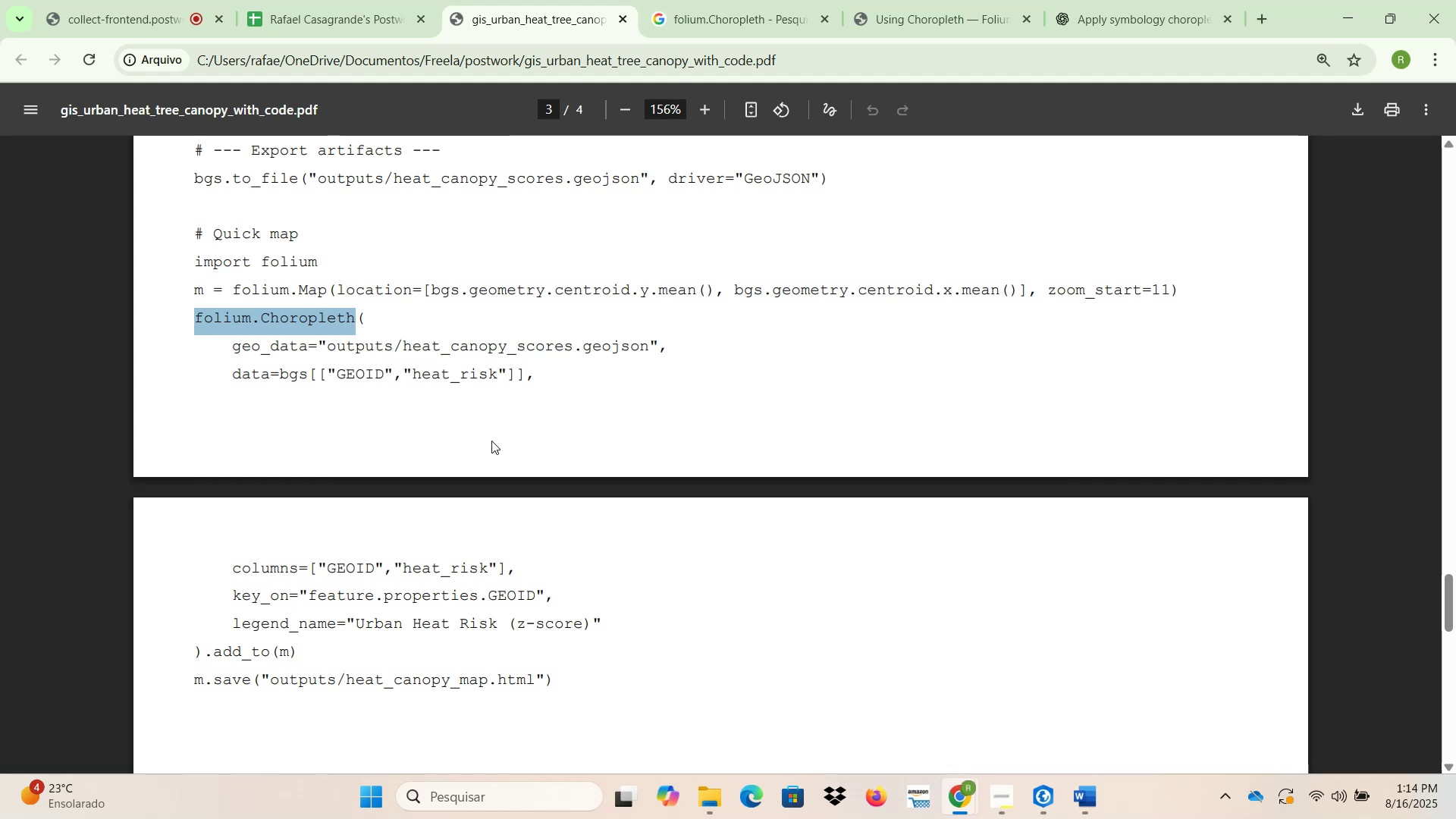 
wait(5.57)
 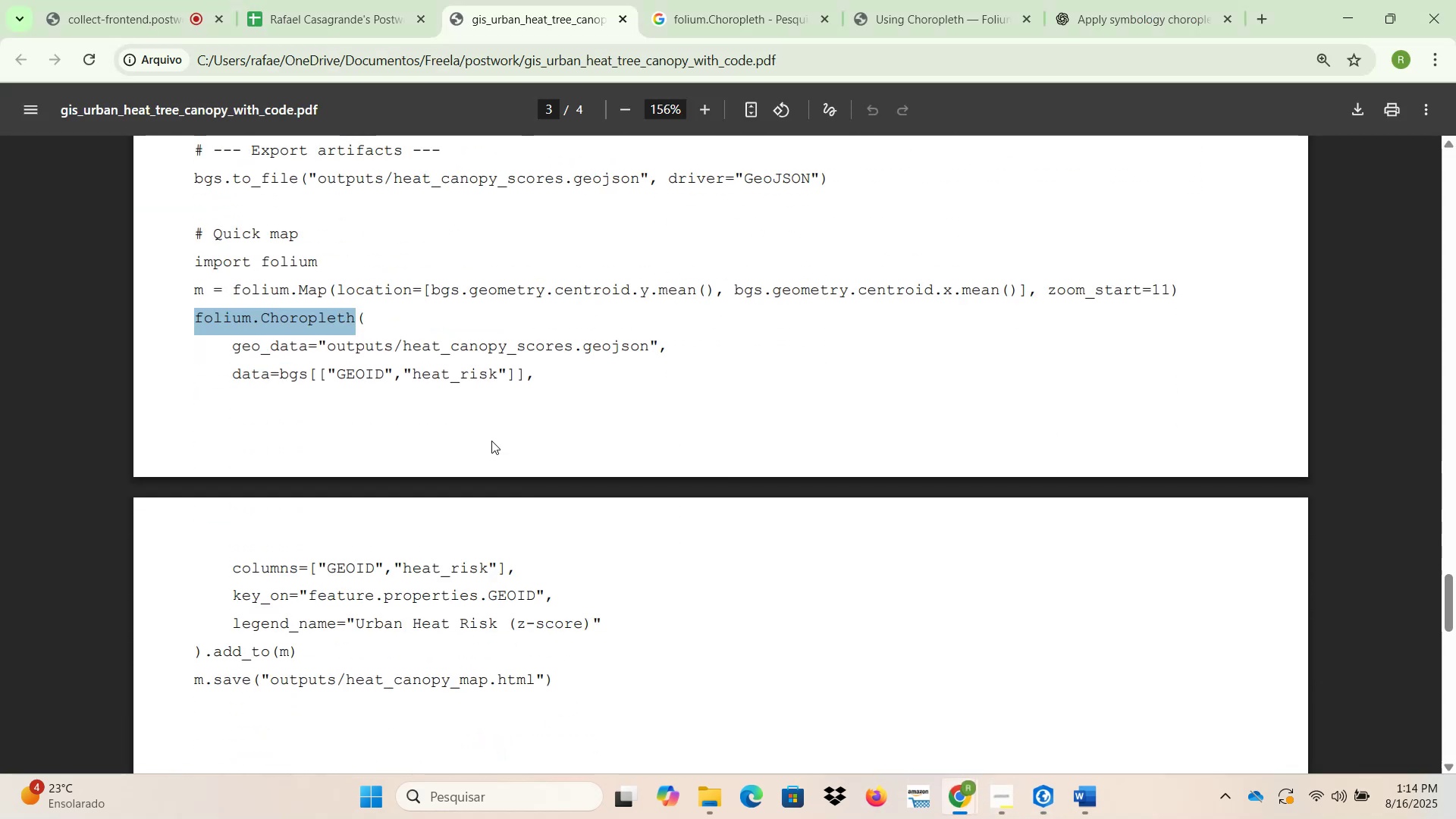 
scroll: coordinate [491, 441], scroll_direction: up, amount: 35.0
 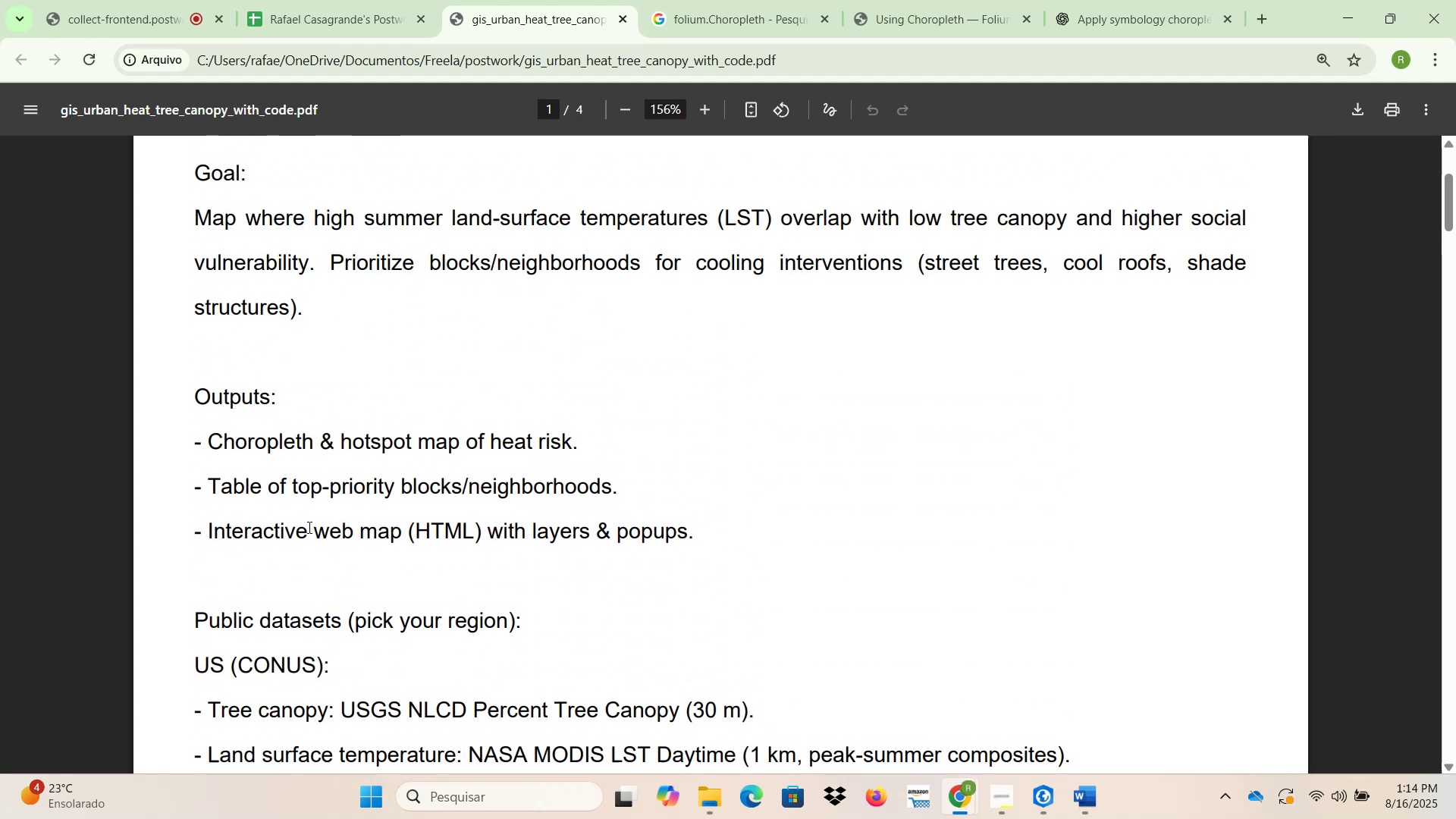 
left_click_drag(start_coordinate=[290, 532], to_coordinate=[683, 532])
 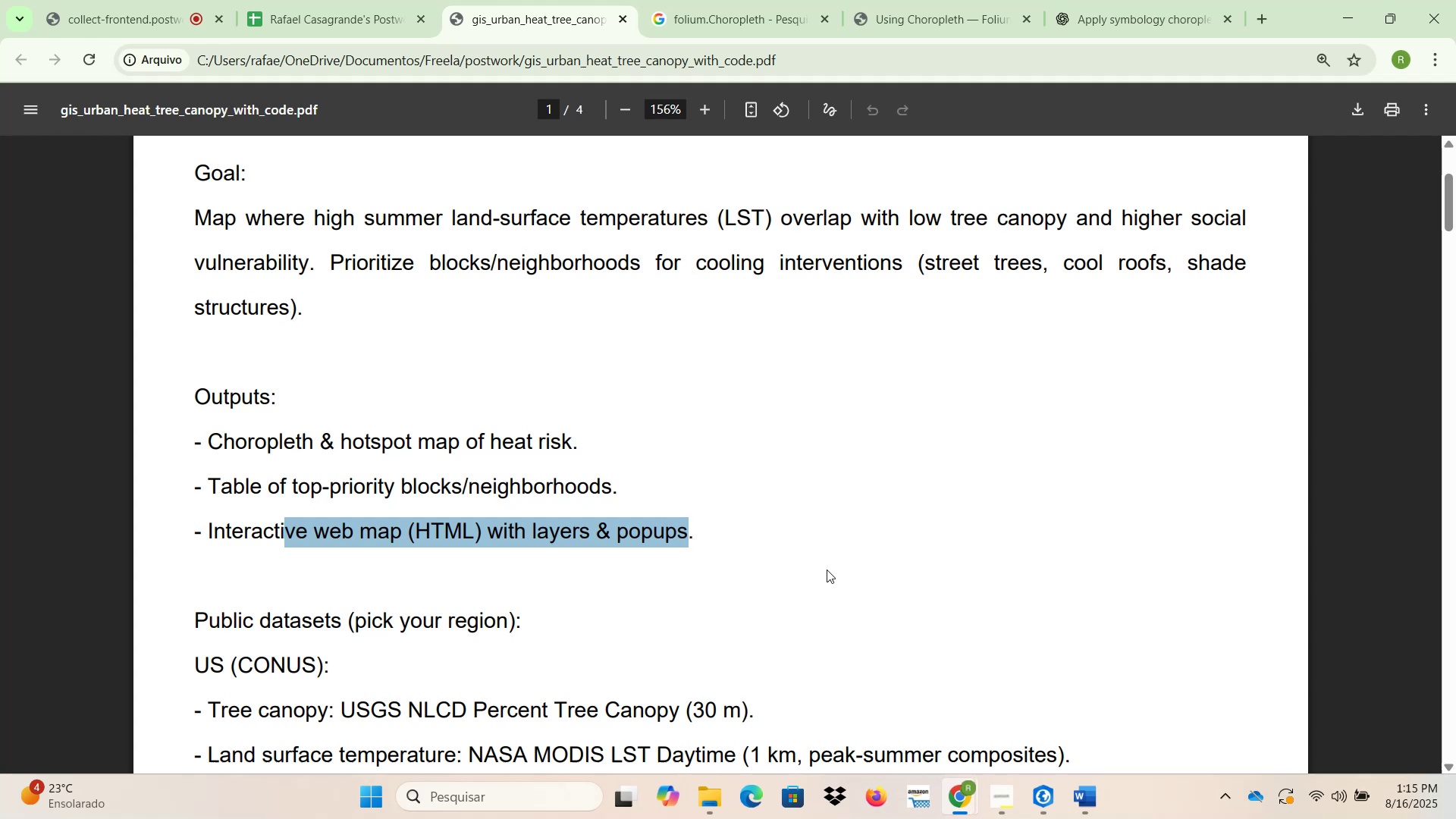 
wait(21.67)
 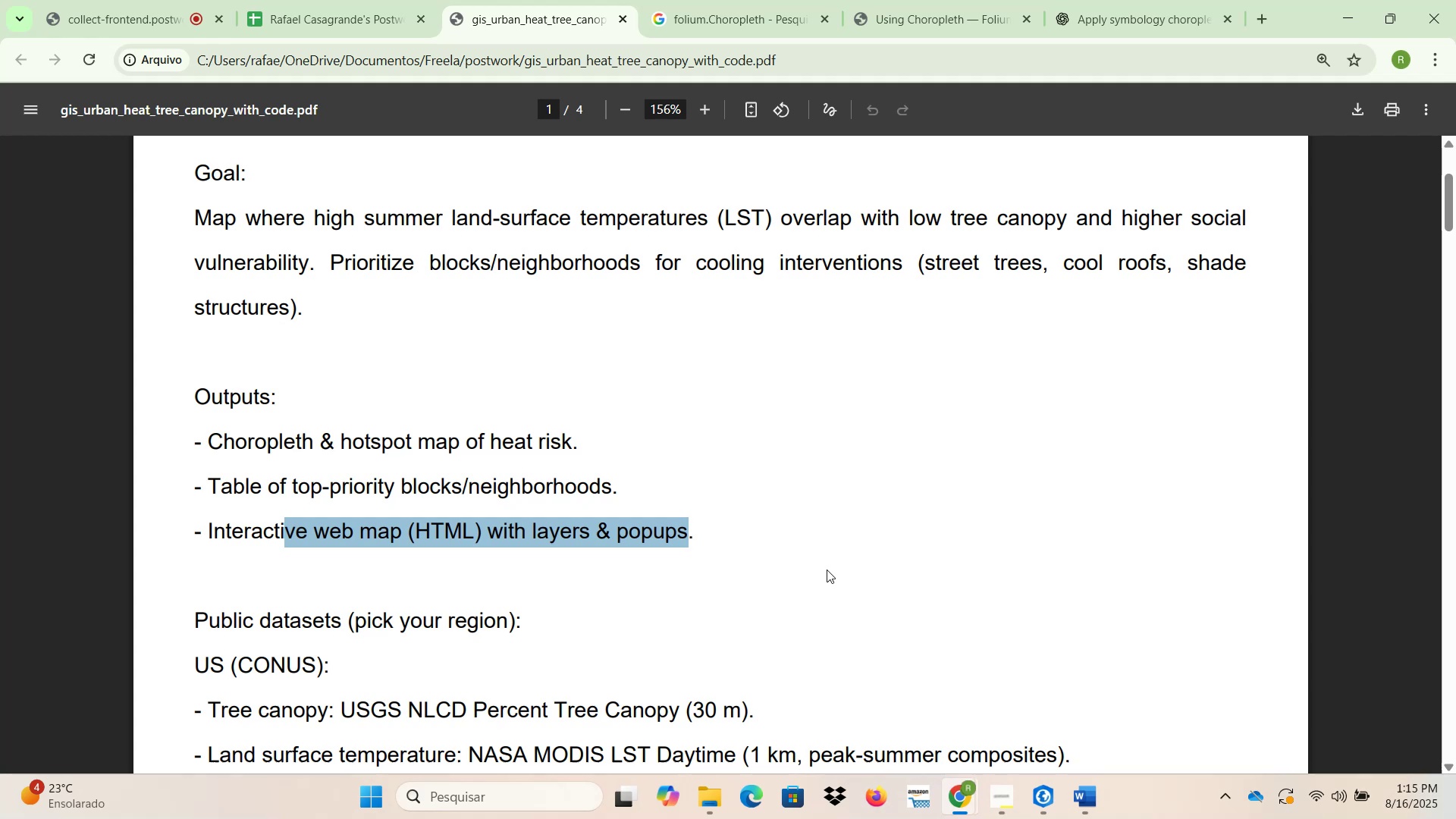 
scroll: coordinate [436, 529], scroll_direction: up, amount: 7.0
 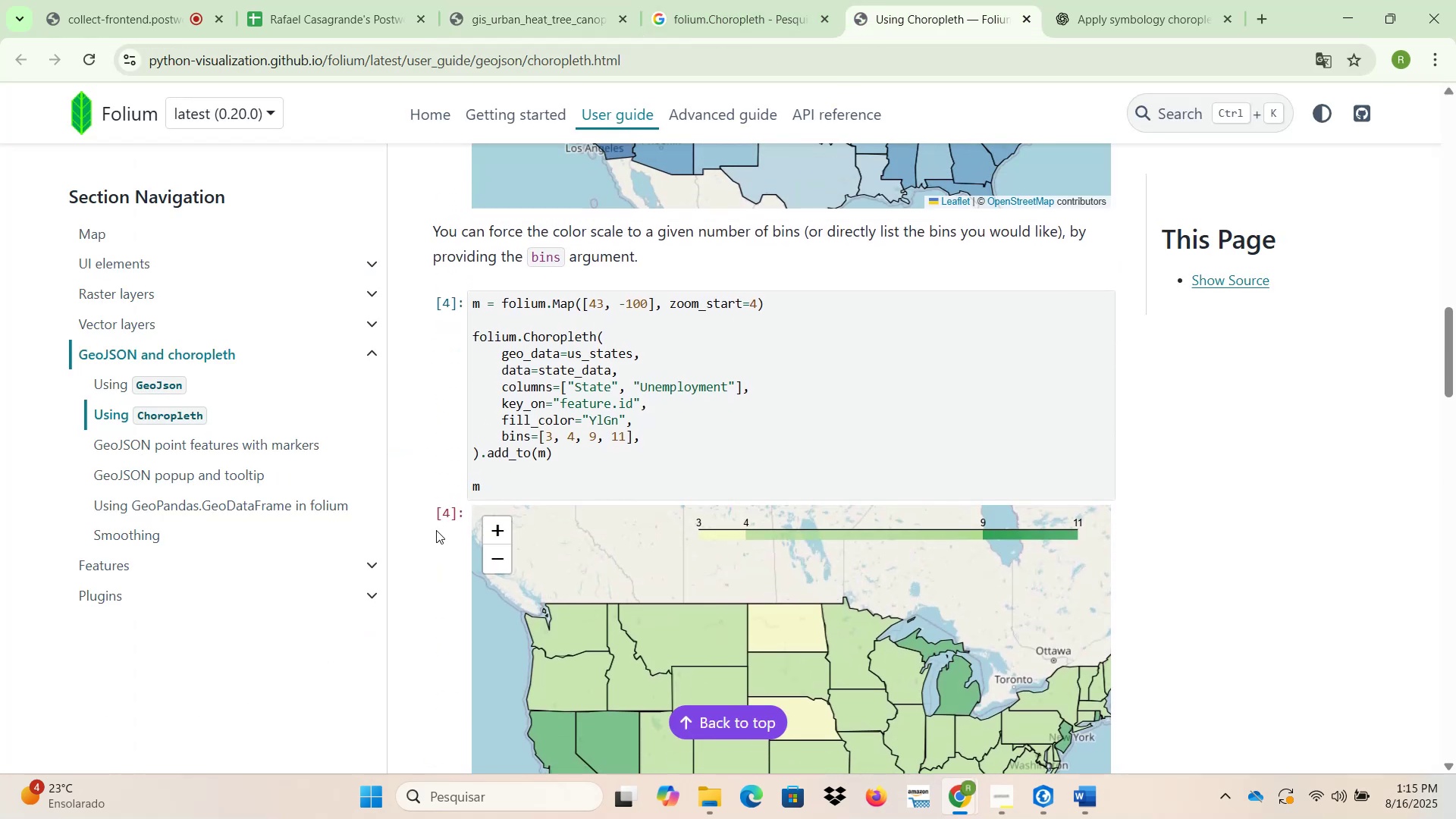 
scroll: coordinate [504, 588], scroll_direction: down, amount: 13.0
 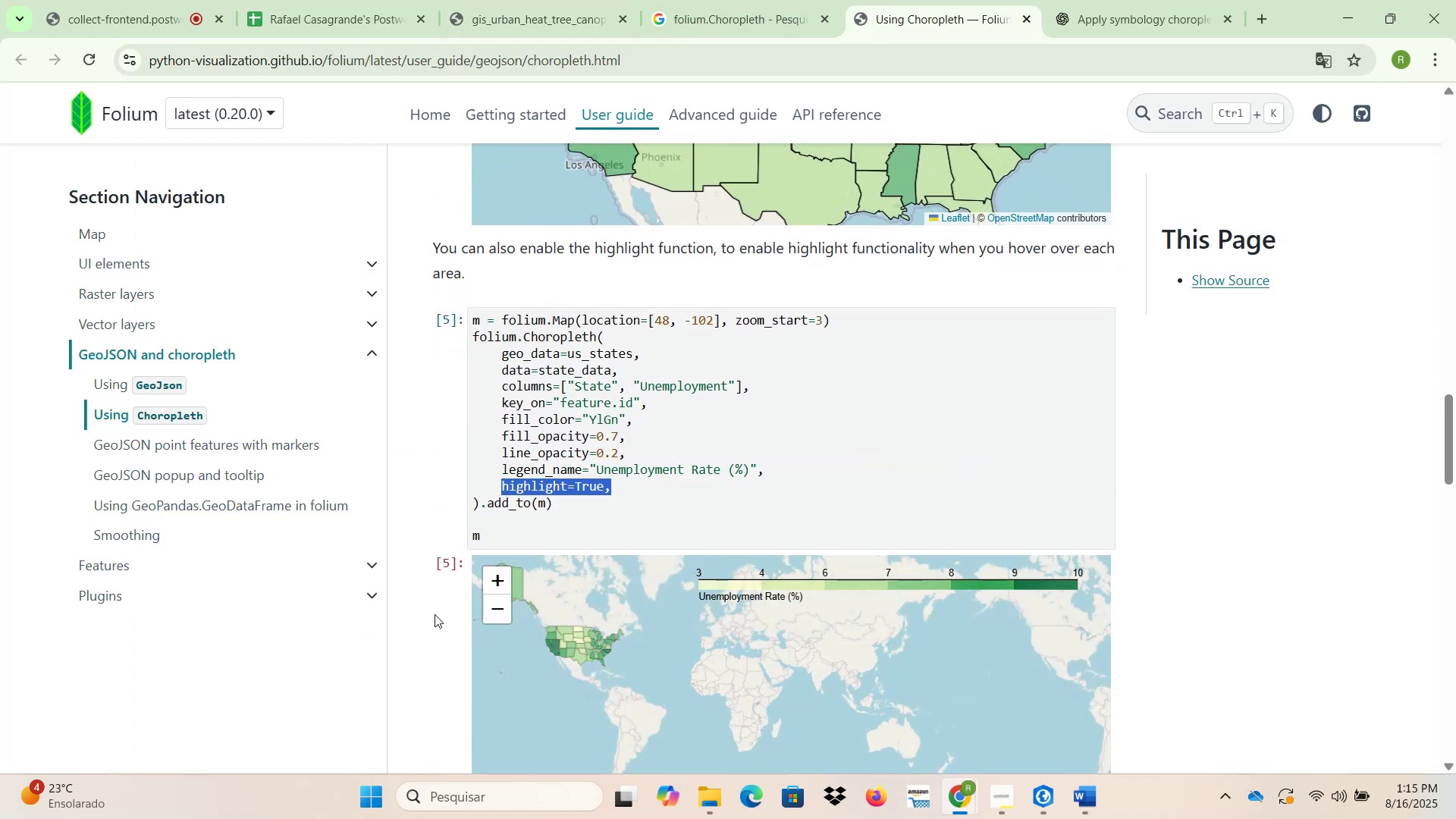 
scroll: coordinate [567, 645], scroll_direction: up, amount: 4.0
 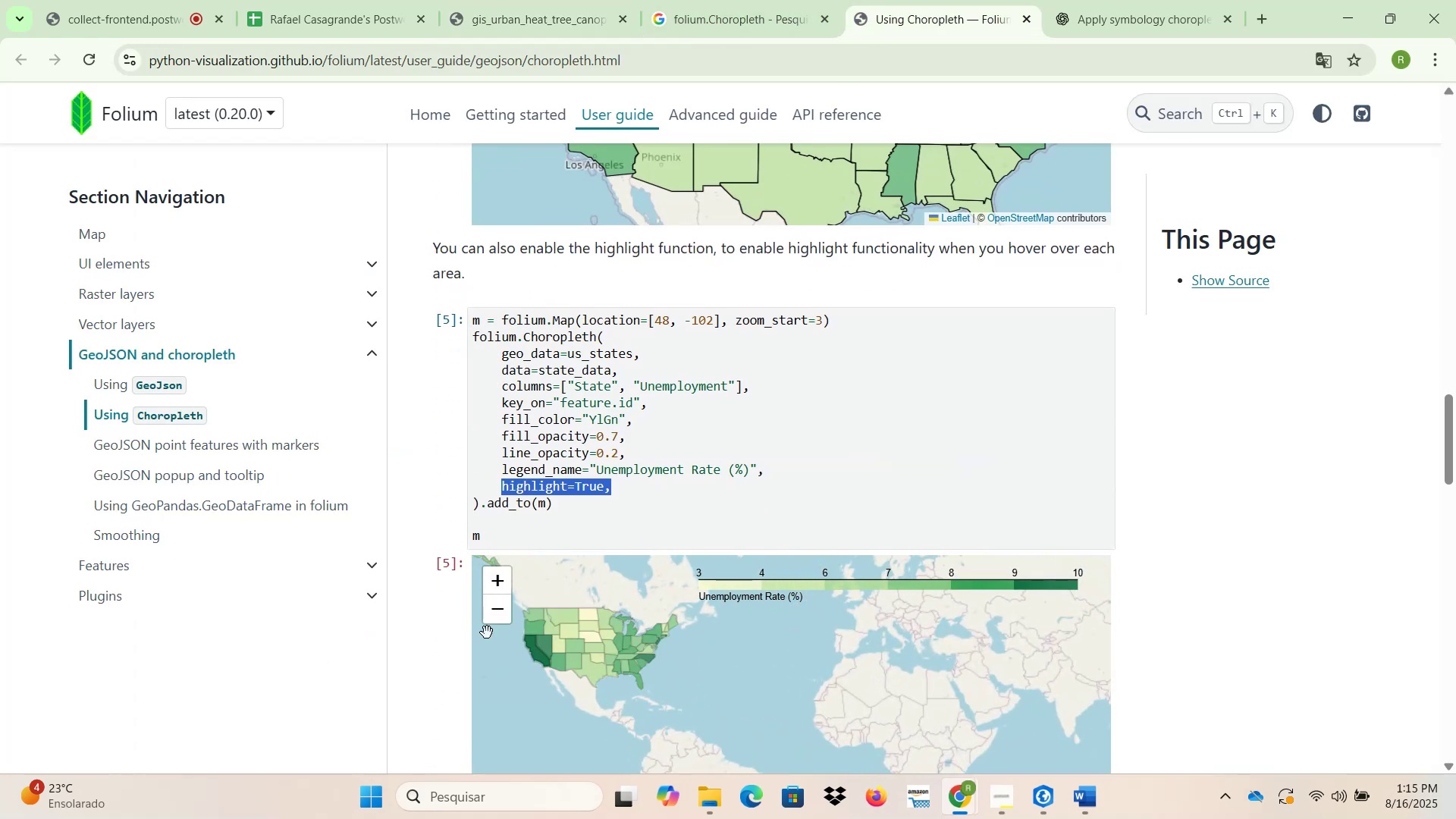 
scroll: coordinate [412, 617], scroll_direction: down, amount: 11.0
 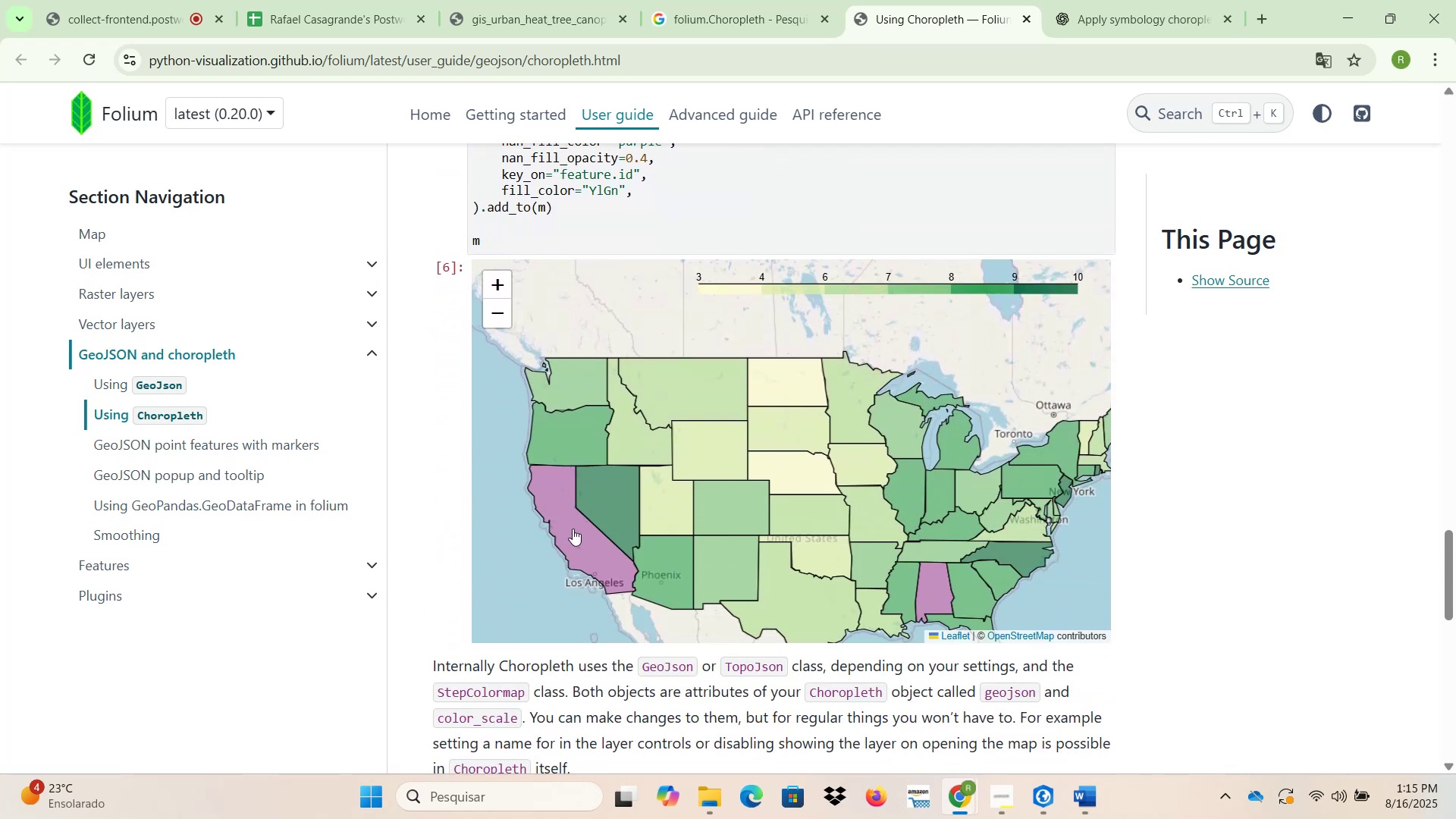 
left_click([573, 529])
 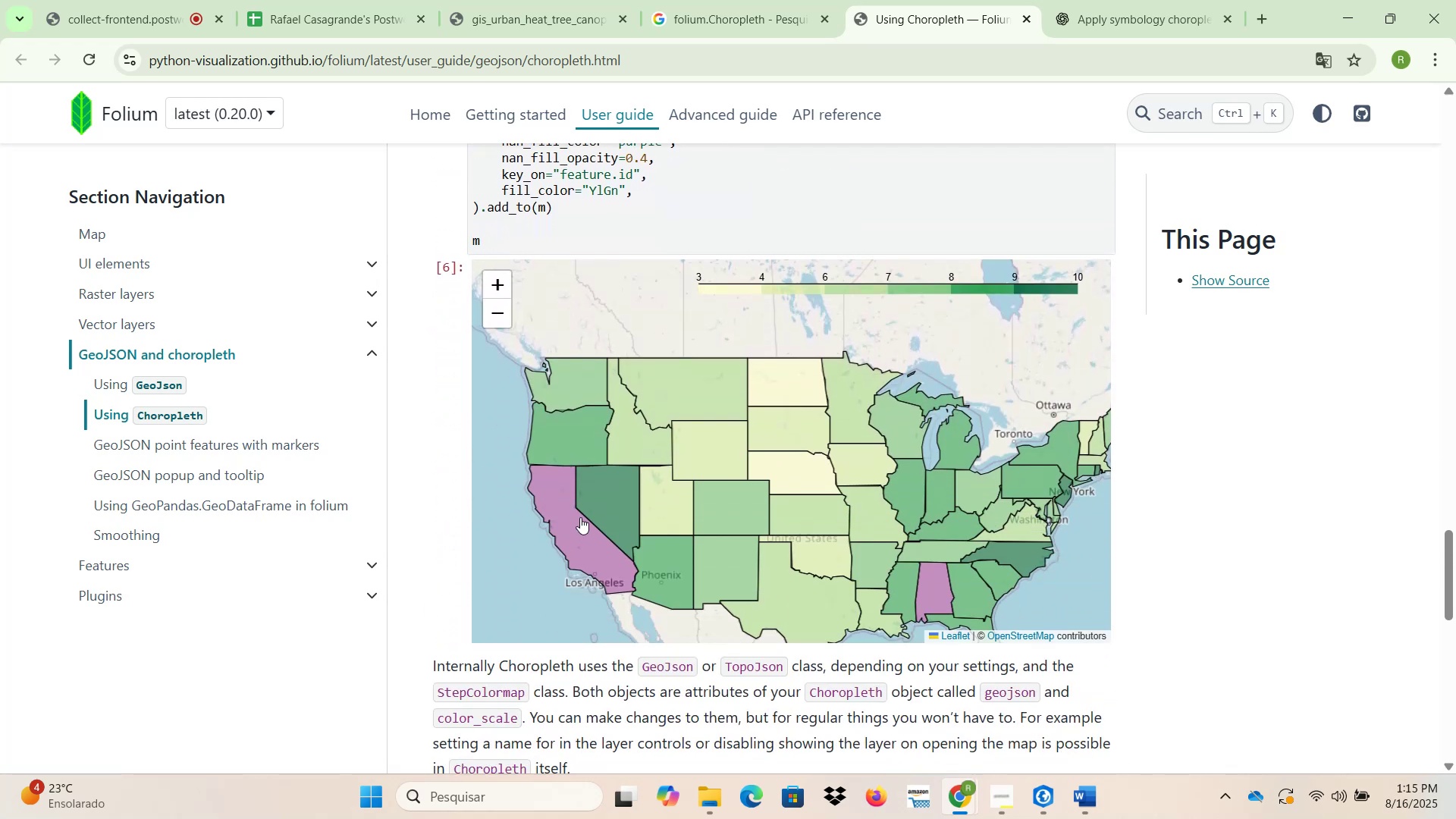 
left_click([593, 495])
 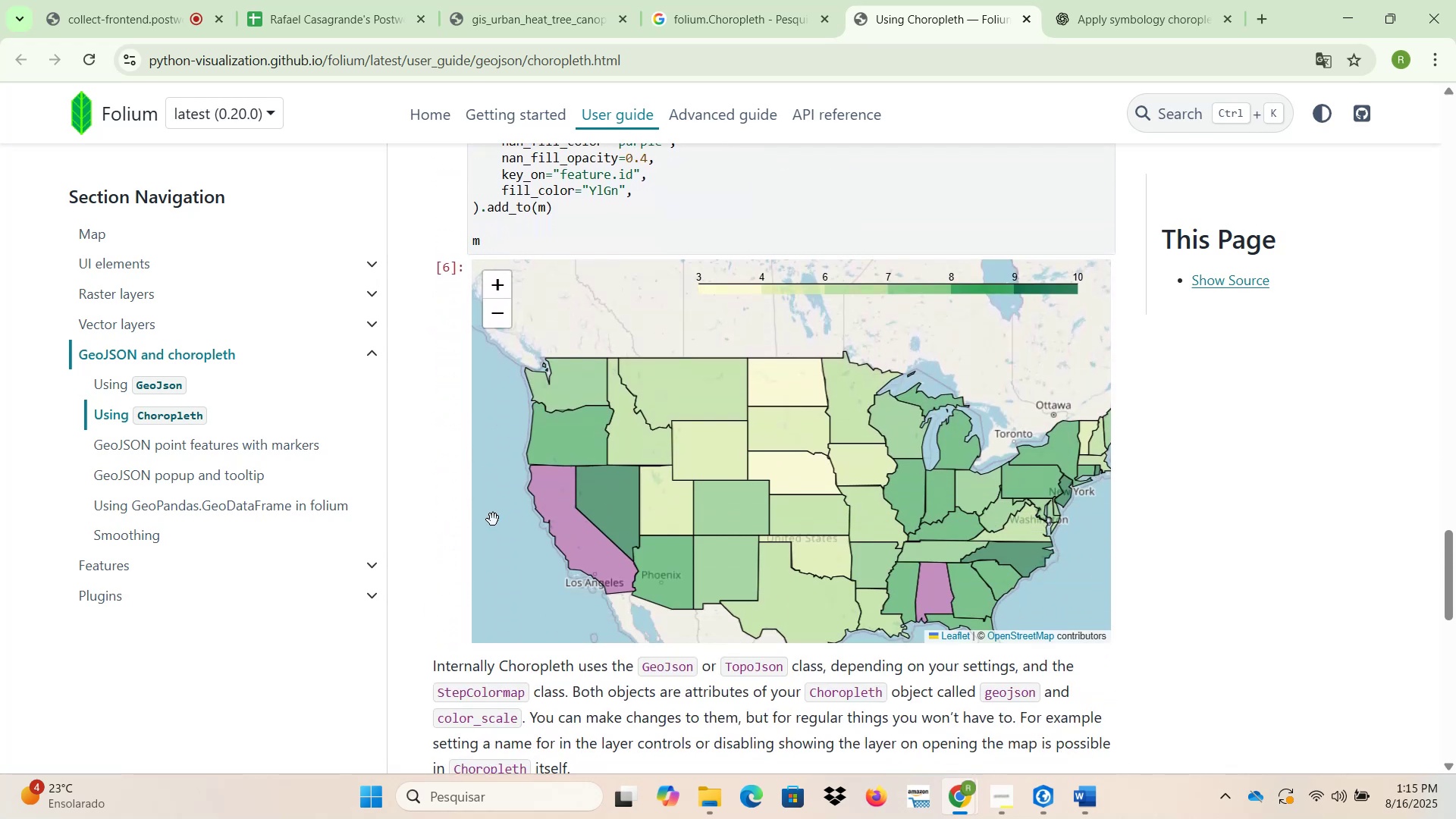 
scroll: coordinate [412, 552], scroll_direction: down, amount: 8.0
 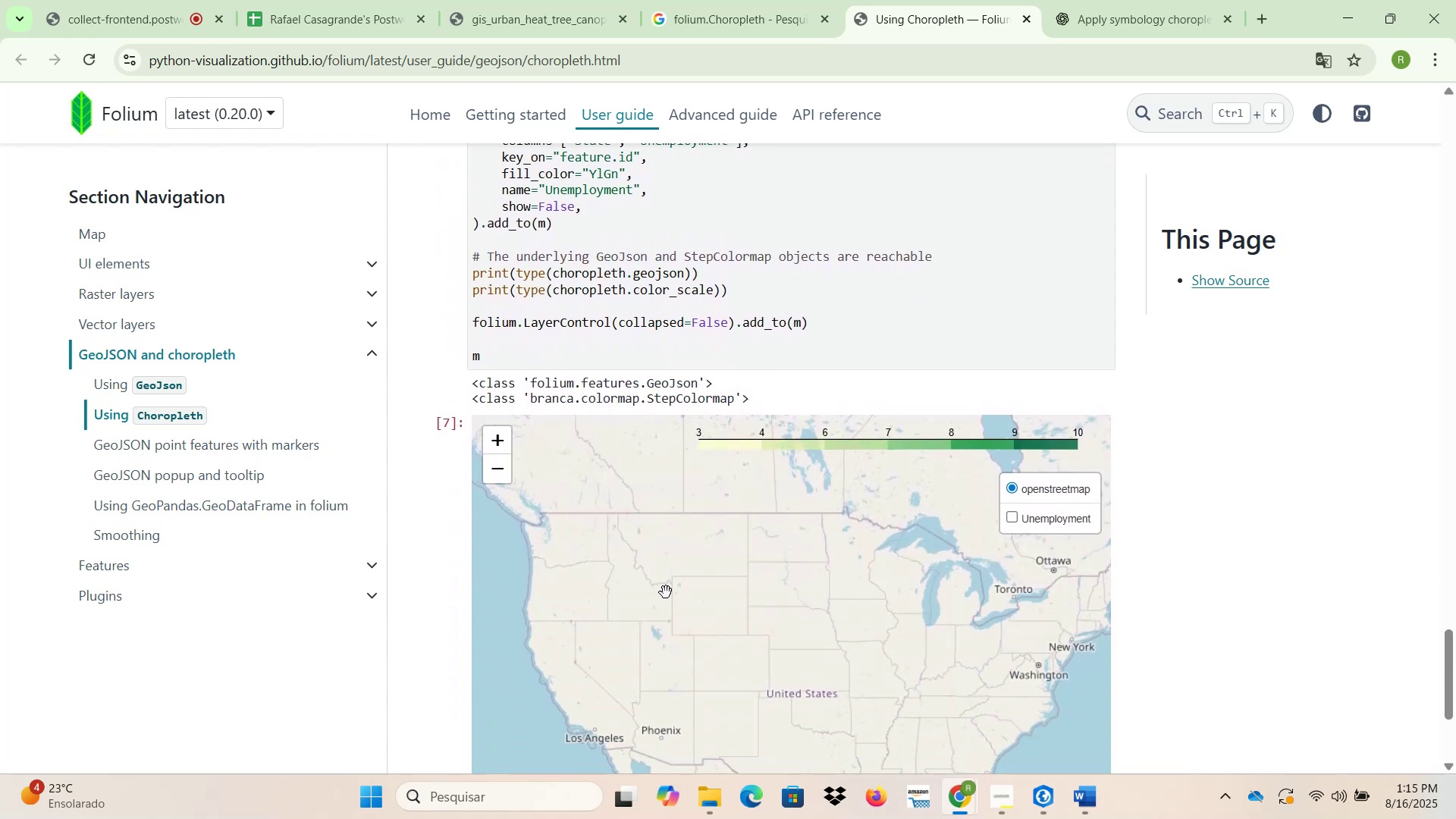 
left_click([660, 611])
 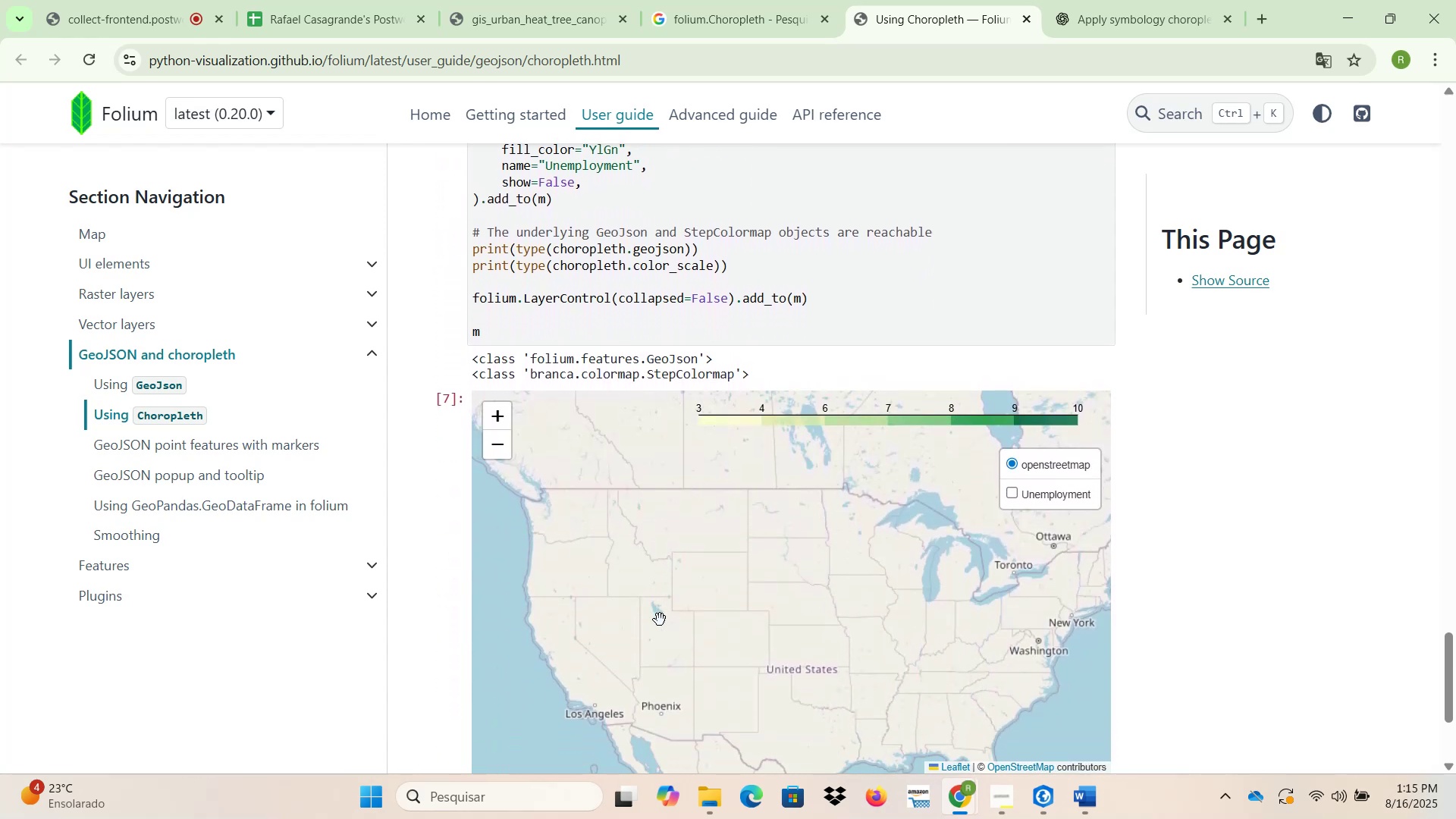 
left_click_drag(start_coordinate=[654, 656], to_coordinate=[639, 556])
 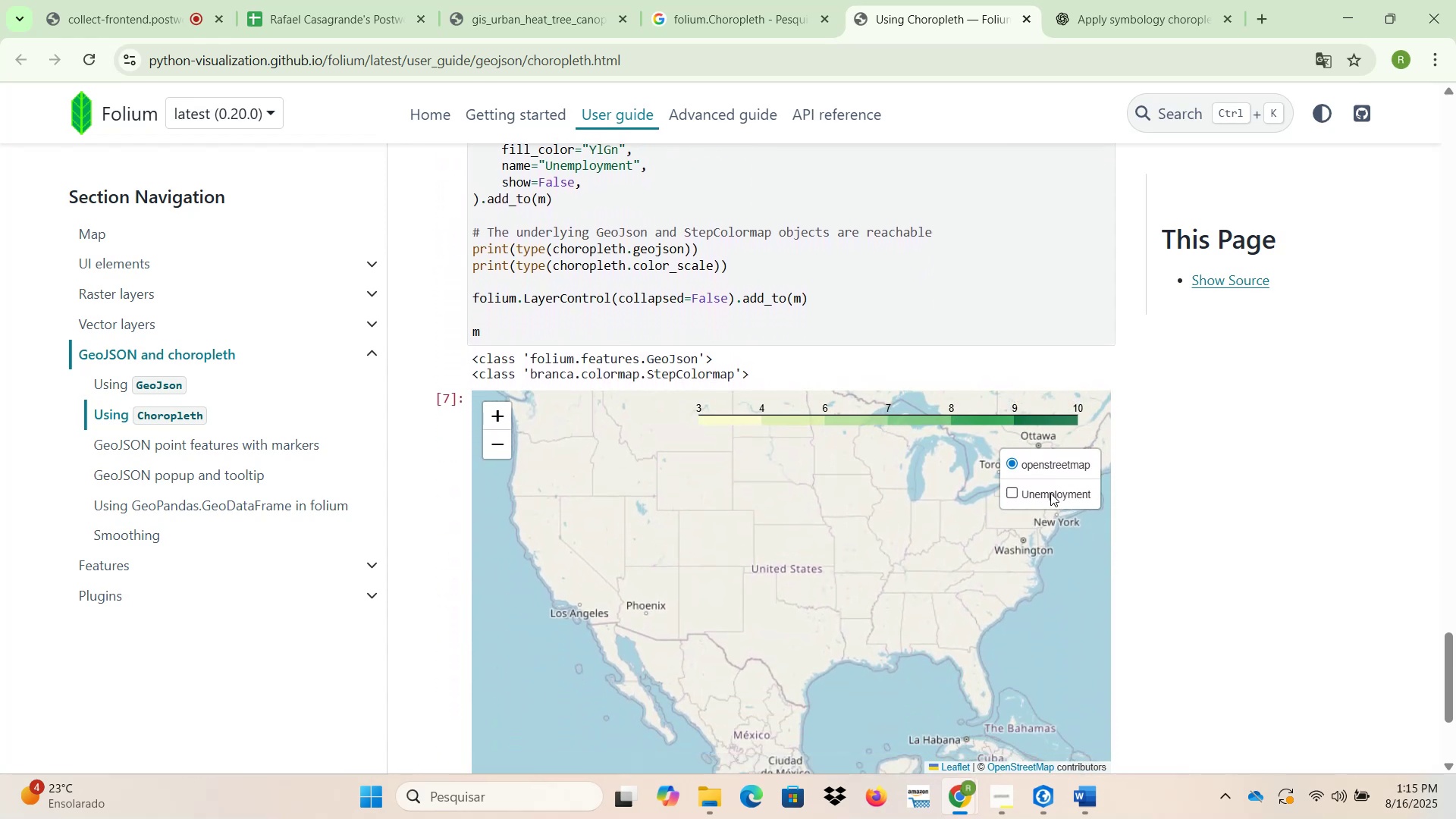 
left_click([1047, 494])
 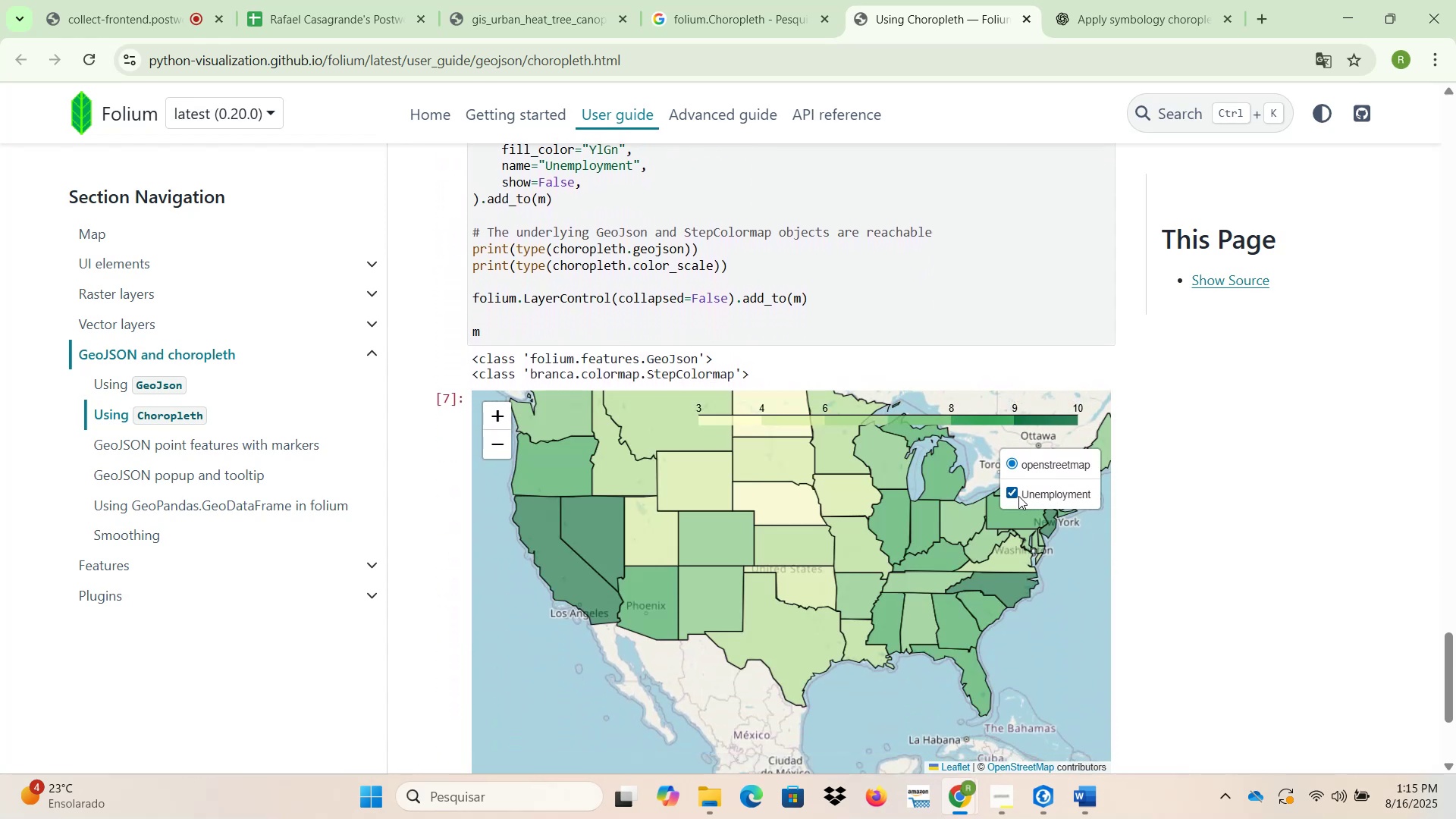 
left_click([1015, 496])
 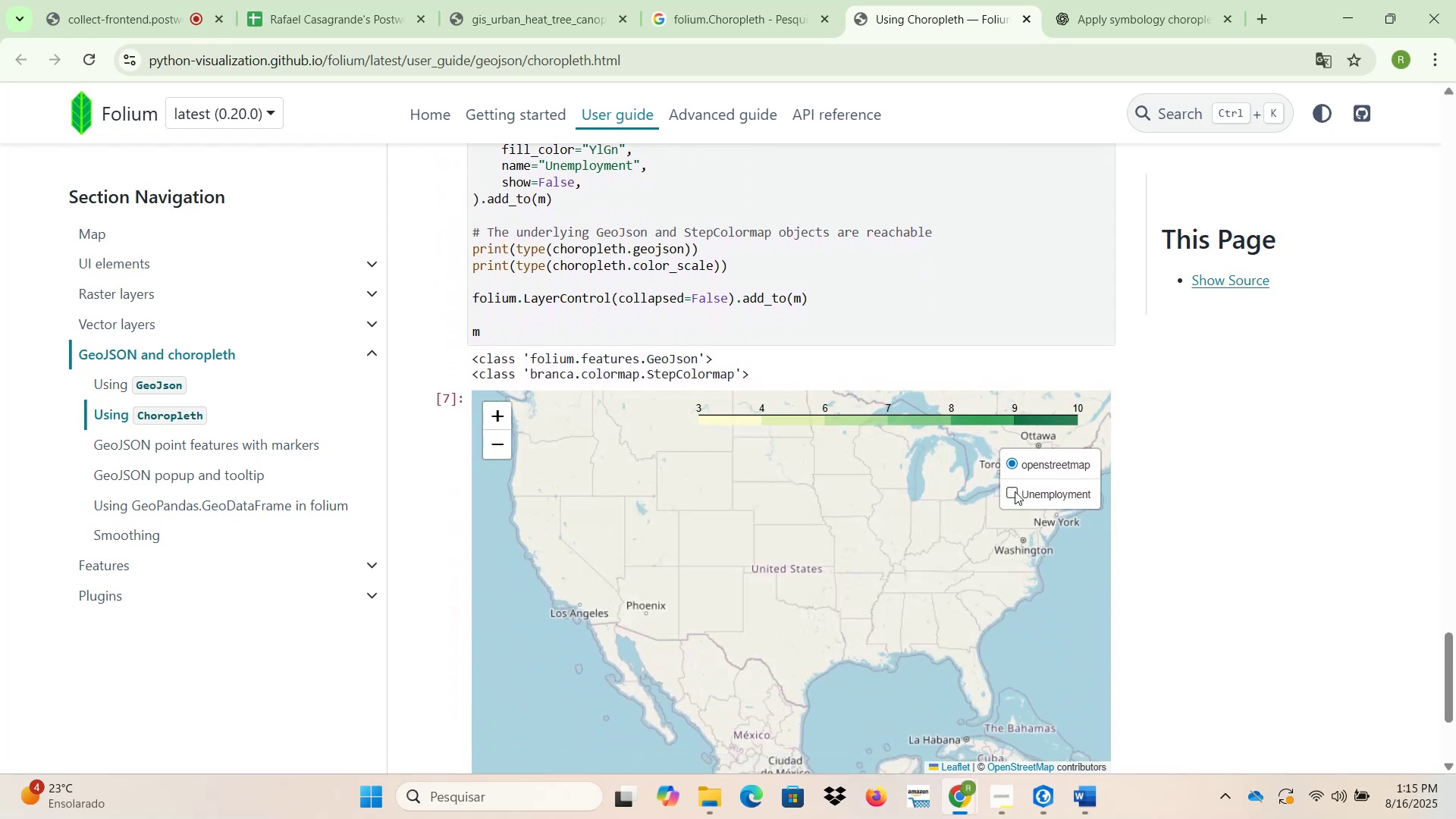 
left_click([1015, 491])
 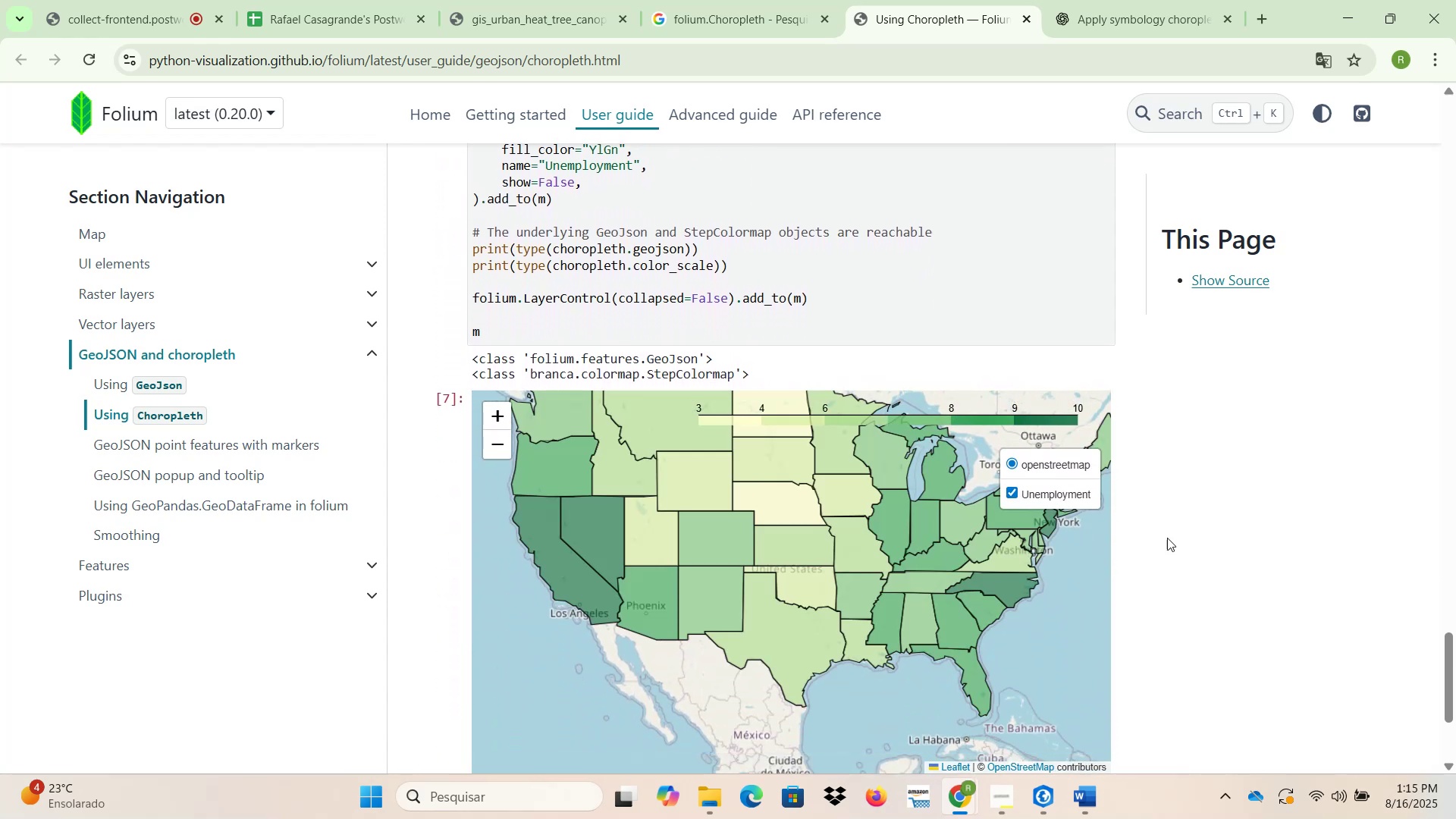 
left_click_drag(start_coordinate=[1060, 616], to_coordinate=[1035, 689])
 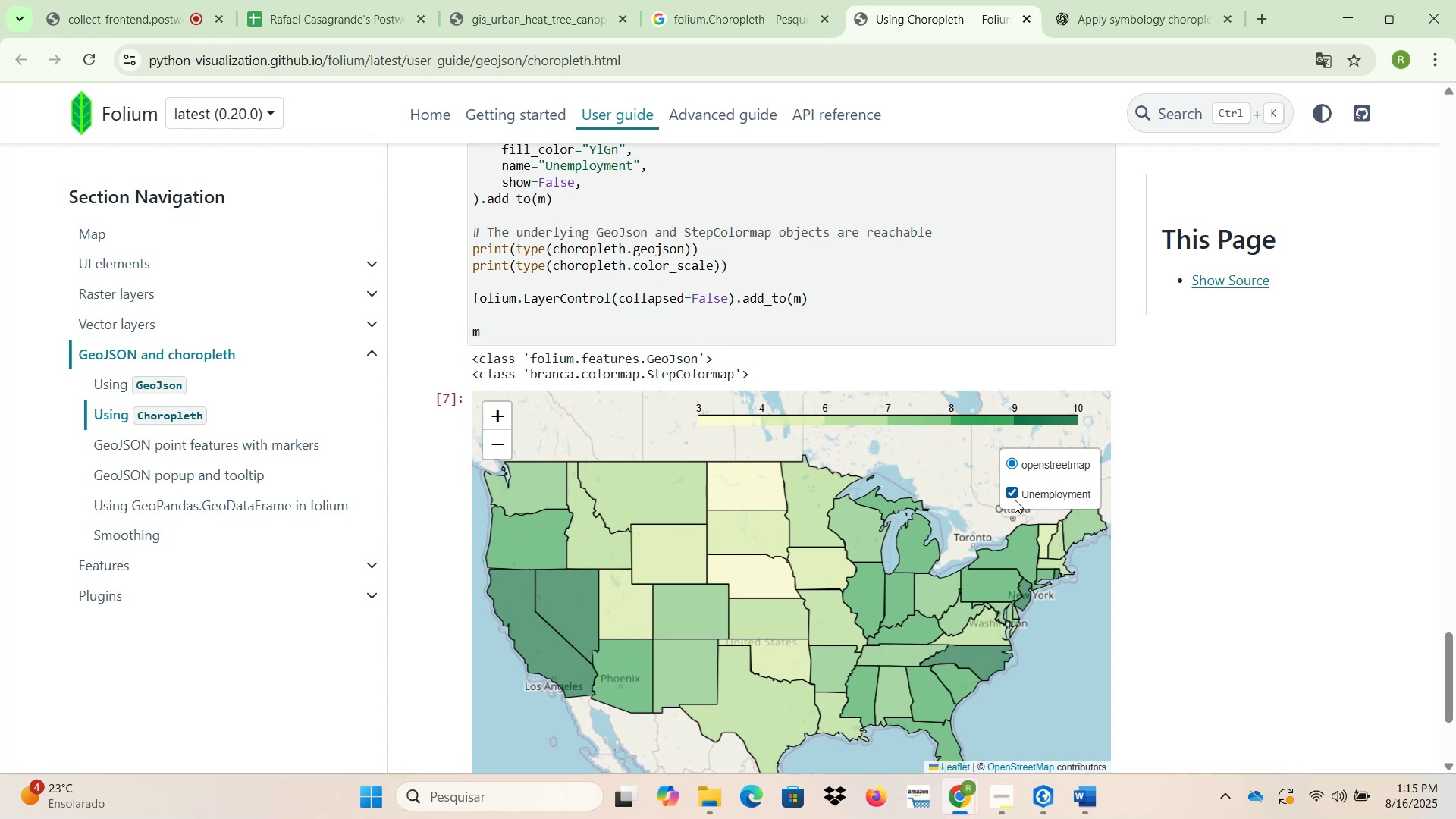 
double_click([1014, 492])
 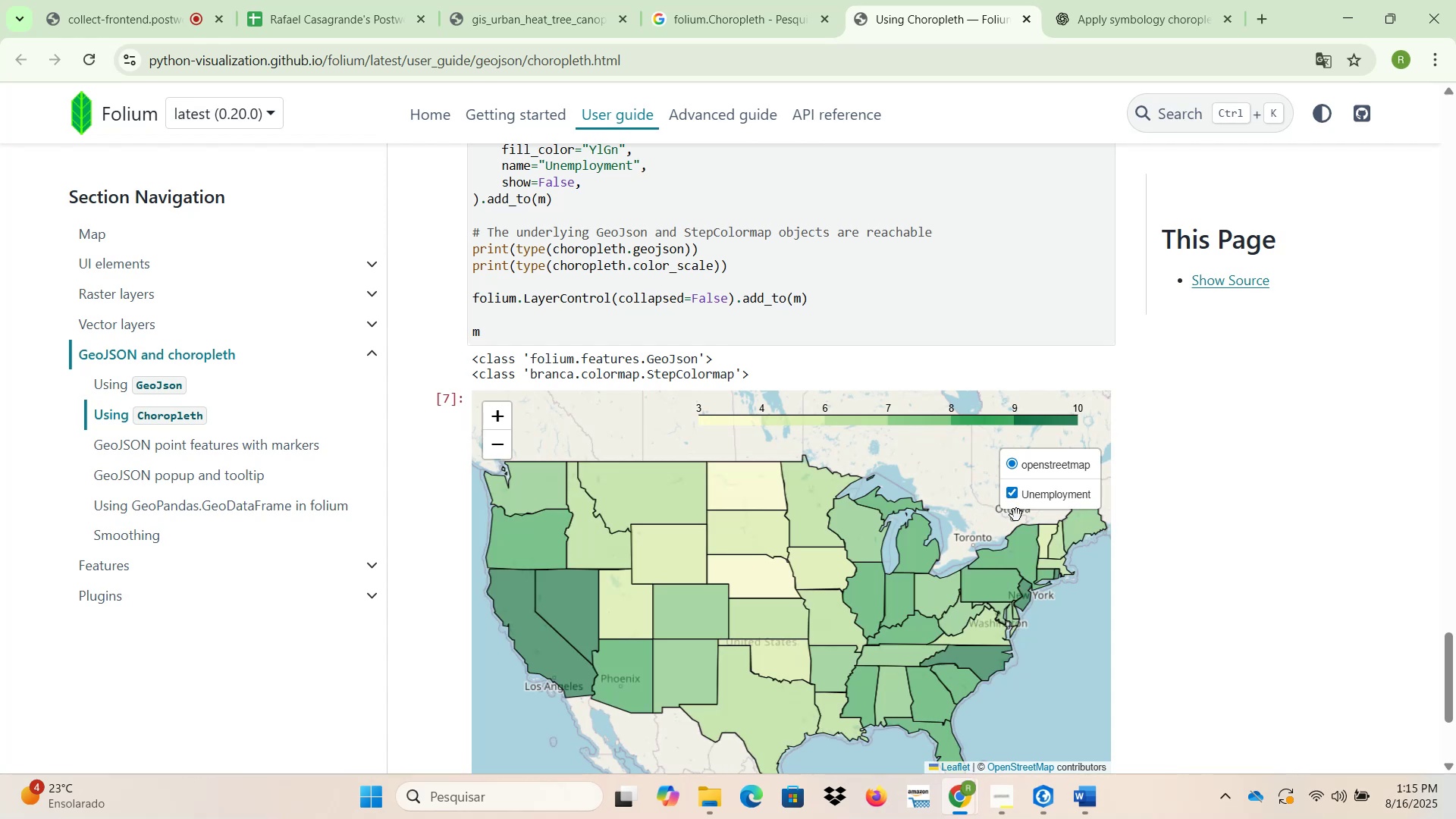 
scroll: coordinate [1153, 620], scroll_direction: down, amount: 5.0
 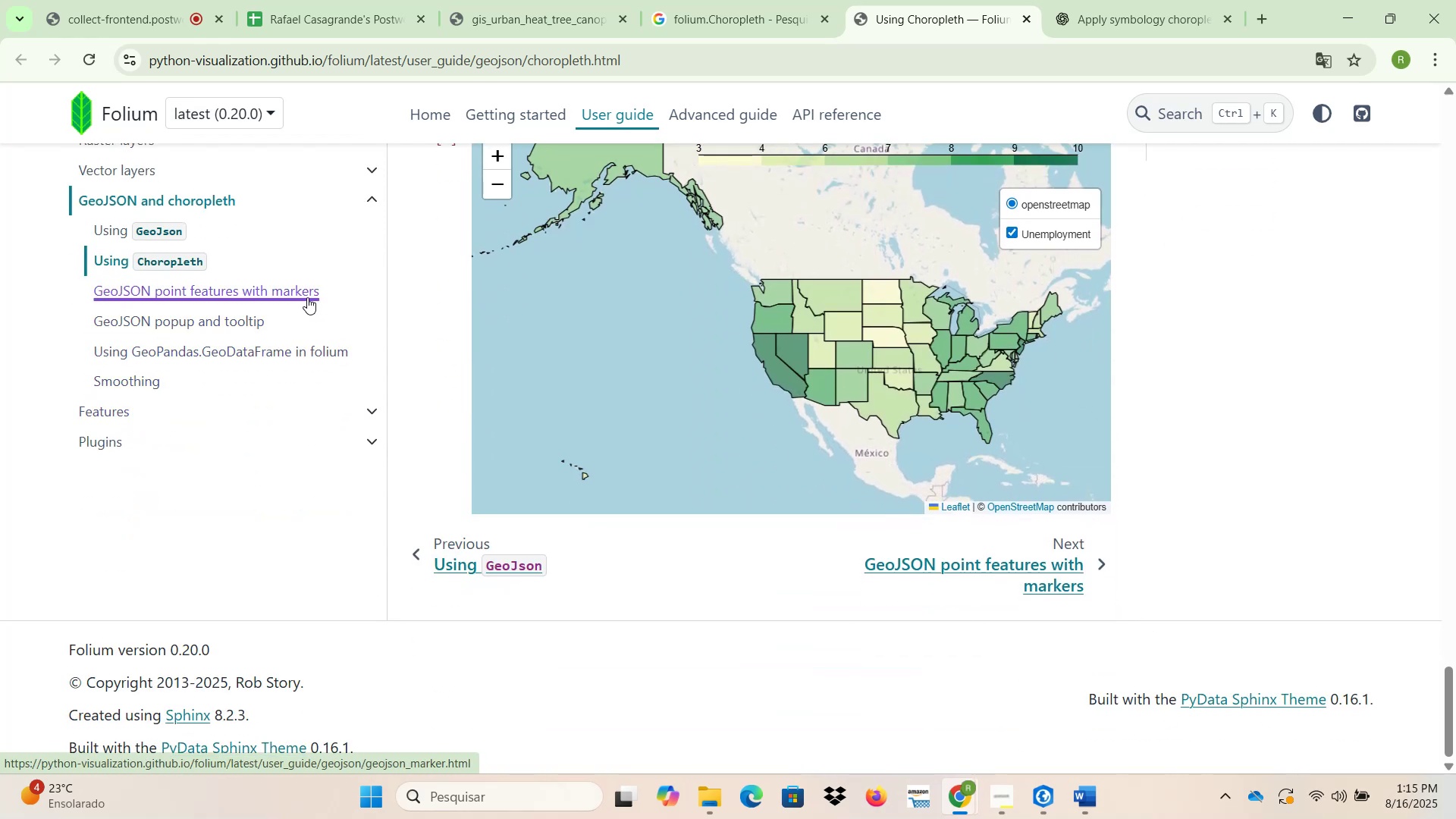 
left_click([252, 318])
 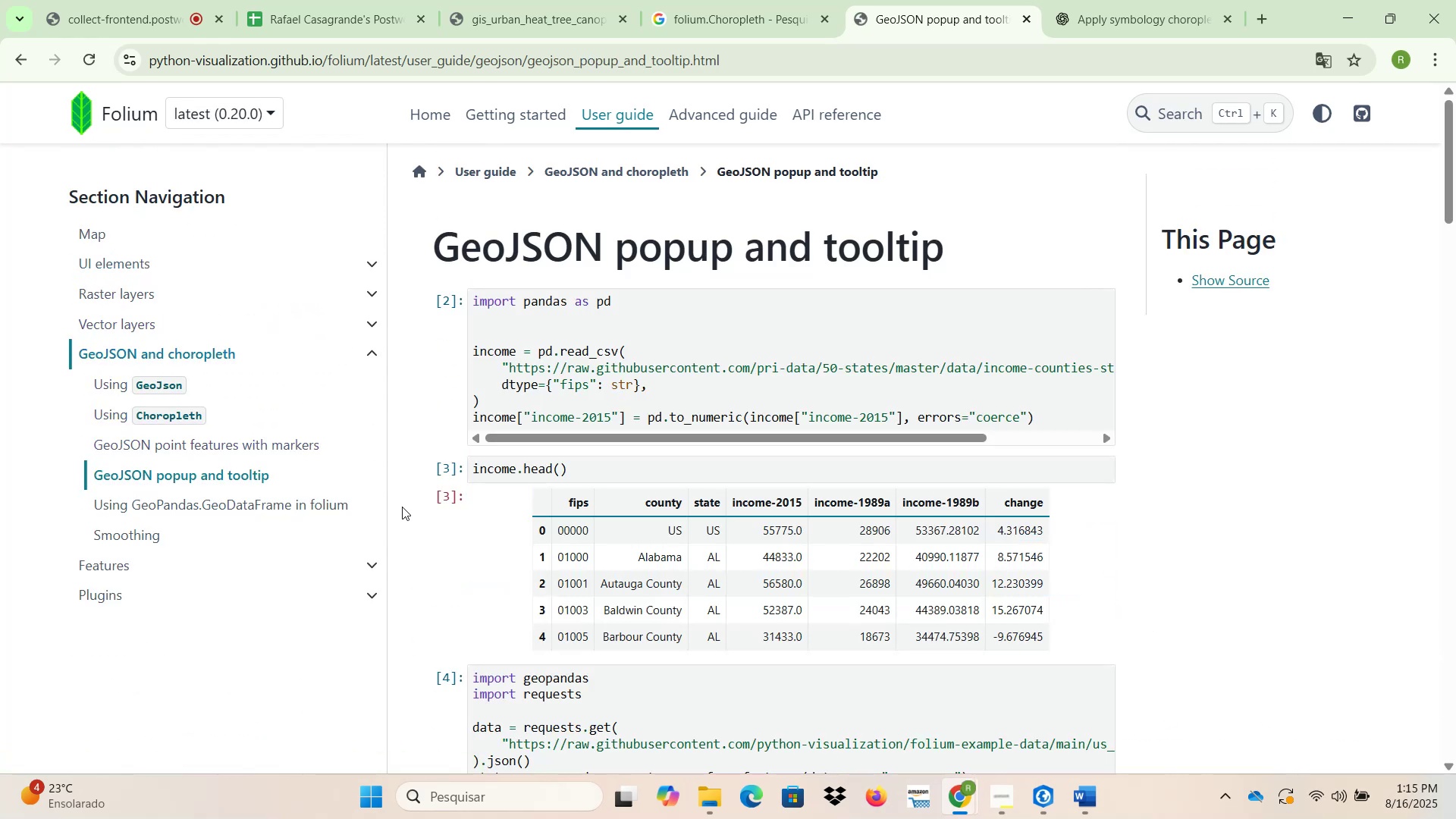 
wait(8.05)
 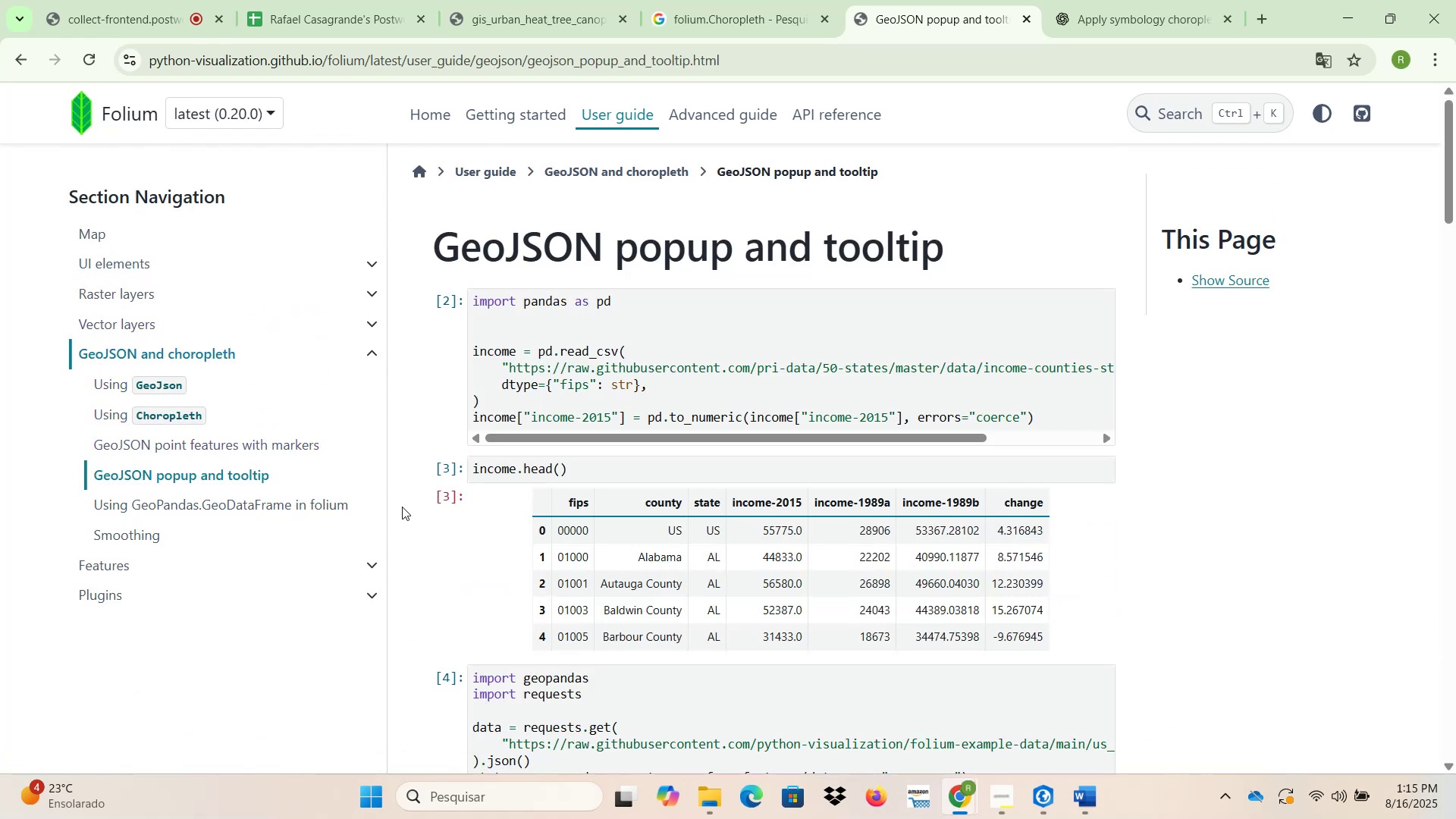 
scroll: coordinate [416, 520], scroll_direction: down, amount: 9.0
 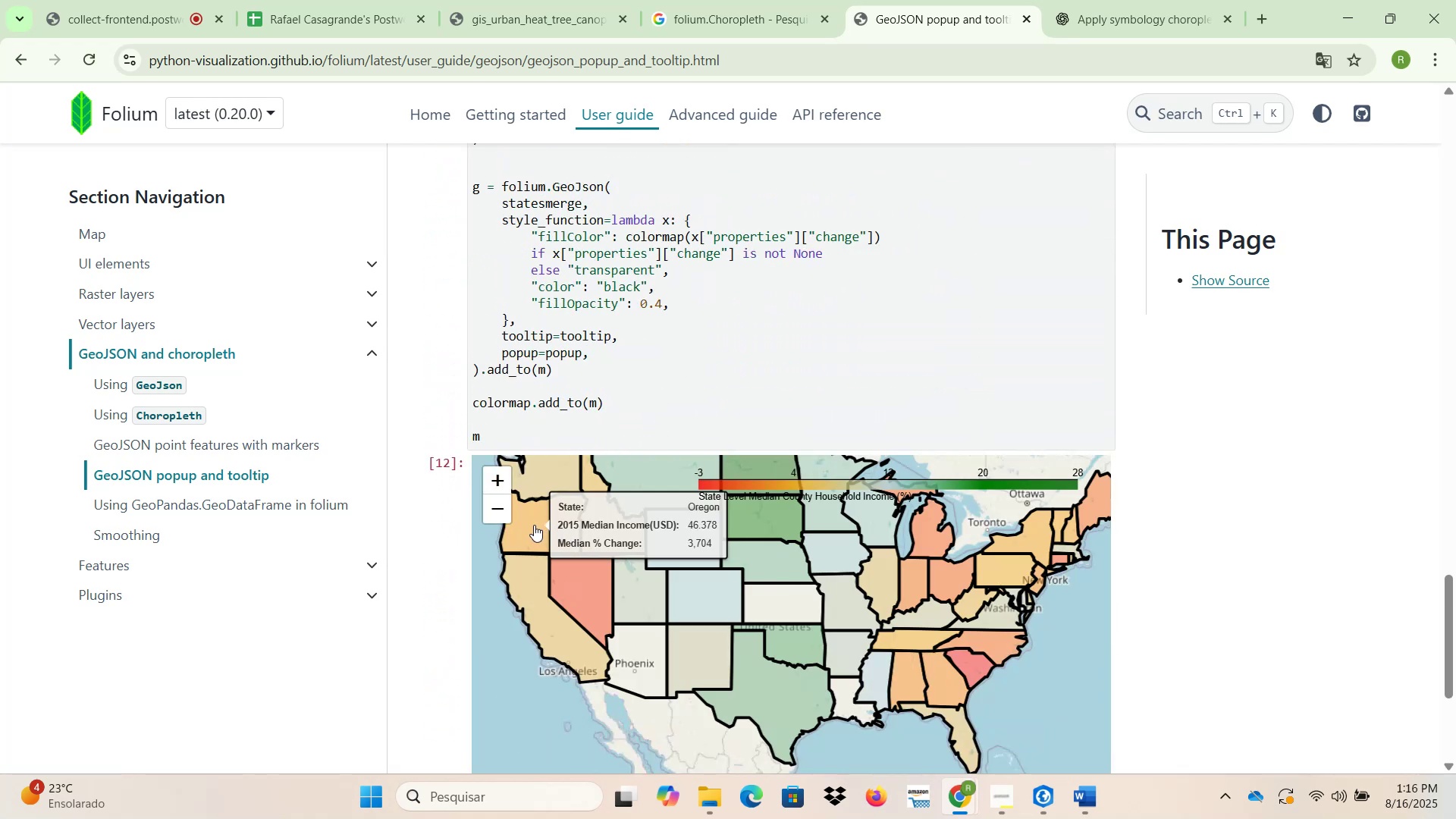 
scroll: coordinate [439, 519], scroll_direction: up, amount: 12.0
 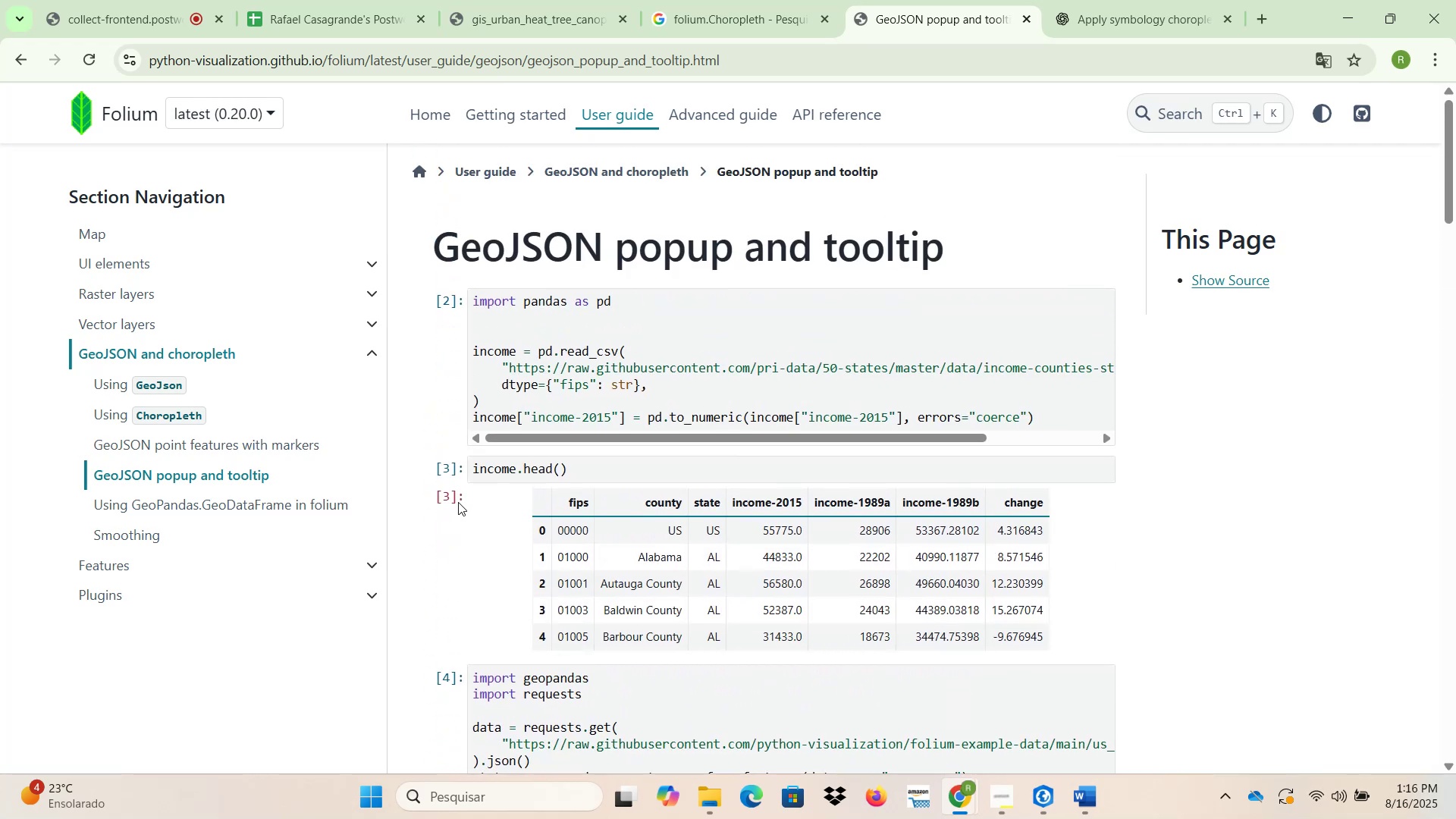 
scroll: coordinate [433, 566], scroll_direction: down, amount: 6.0
 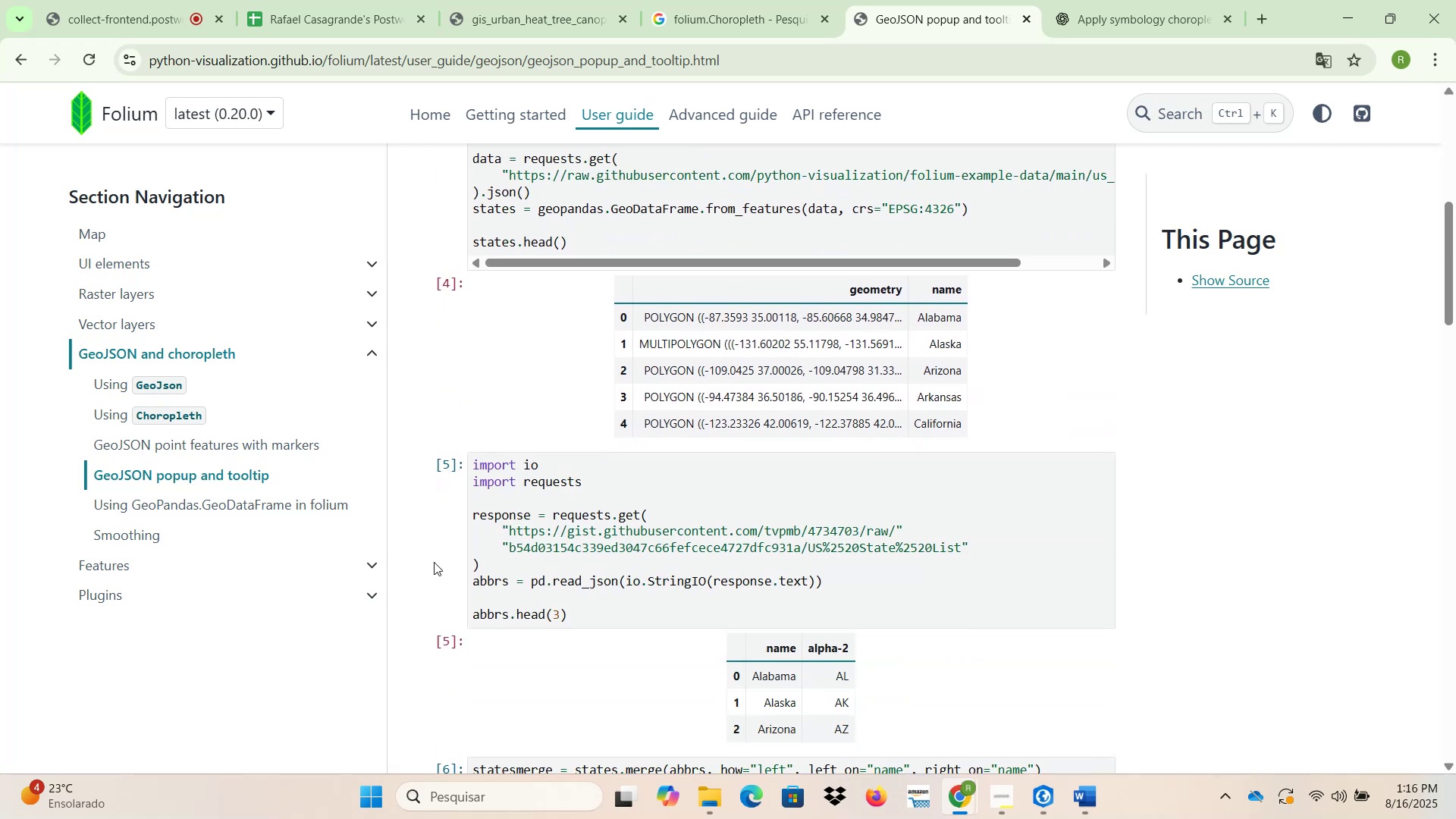 
wait(5.86)
 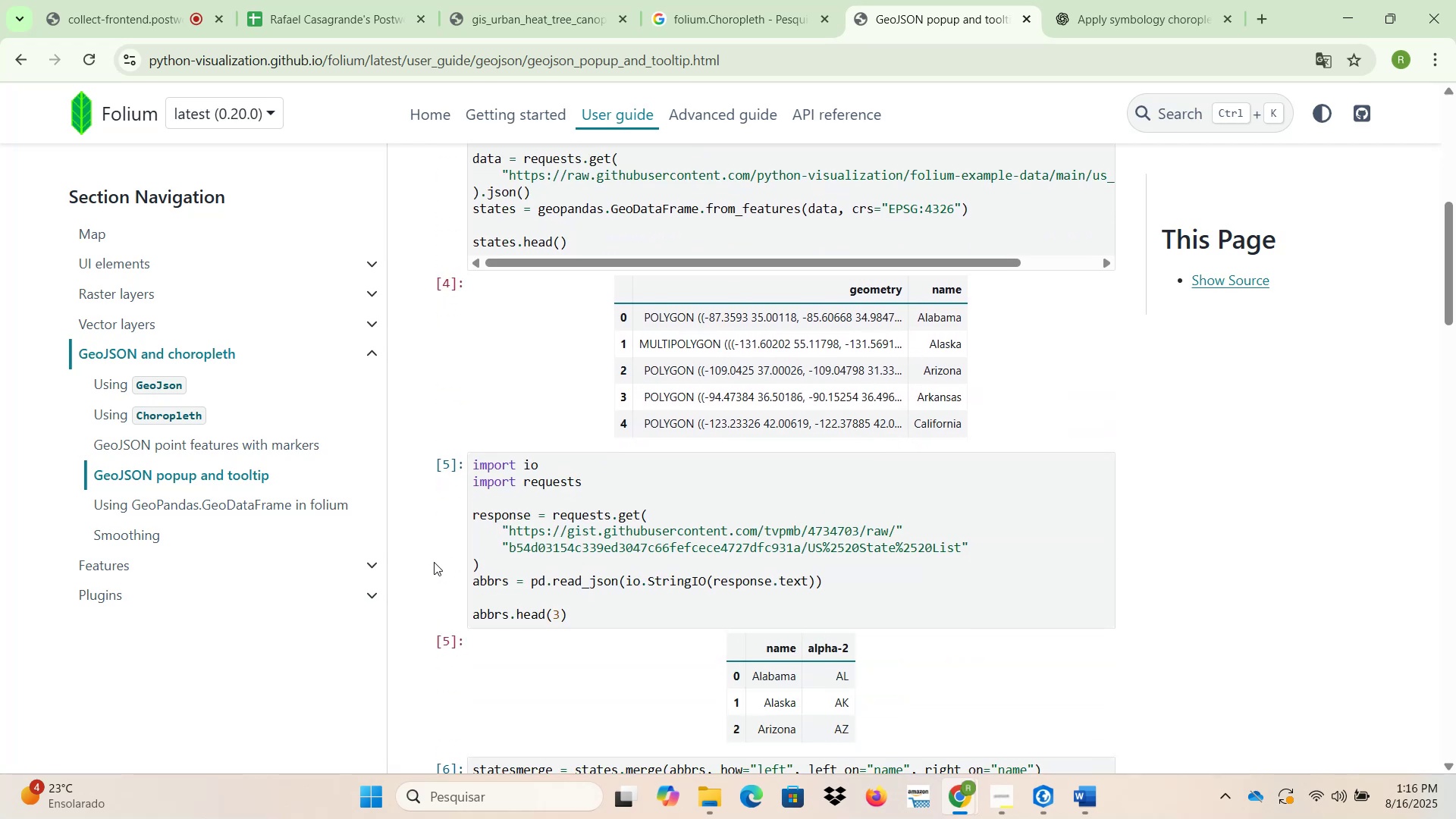 
scroll: coordinate [434, 558], scroll_direction: down, amount: 10.0
 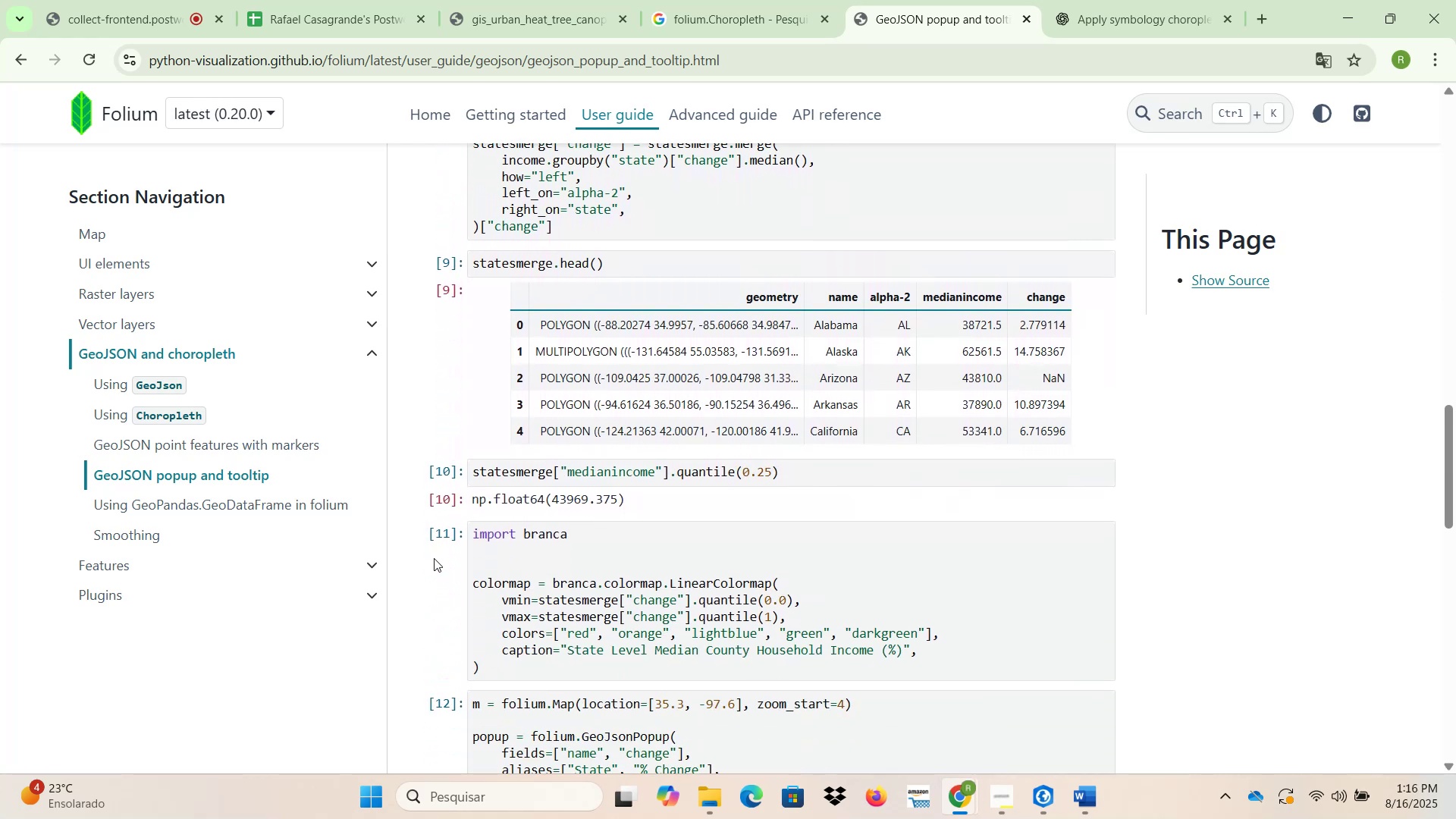 
scroll: coordinate [434, 558], scroll_direction: down, amount: 1.0
 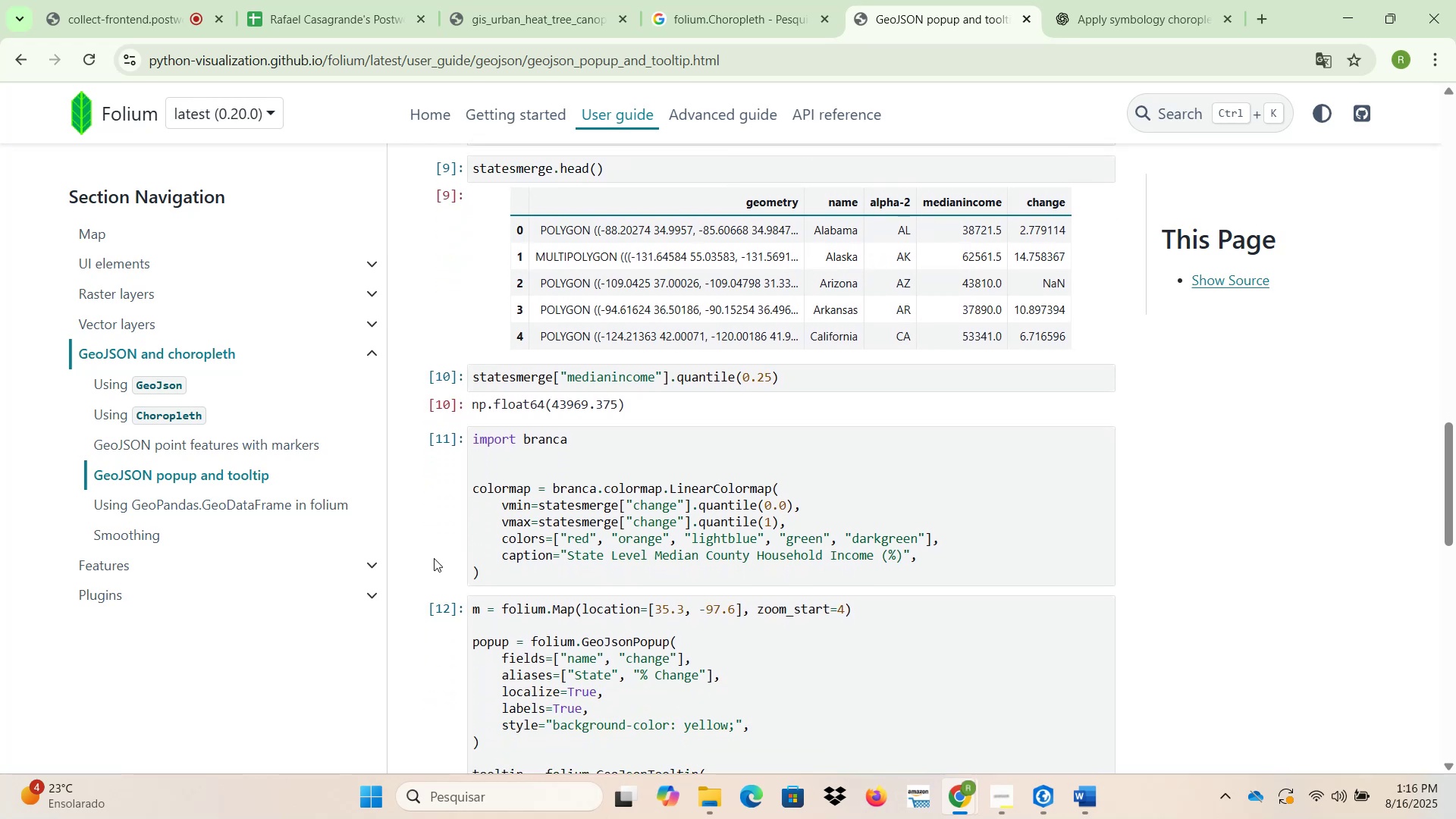 
wait(7.7)
 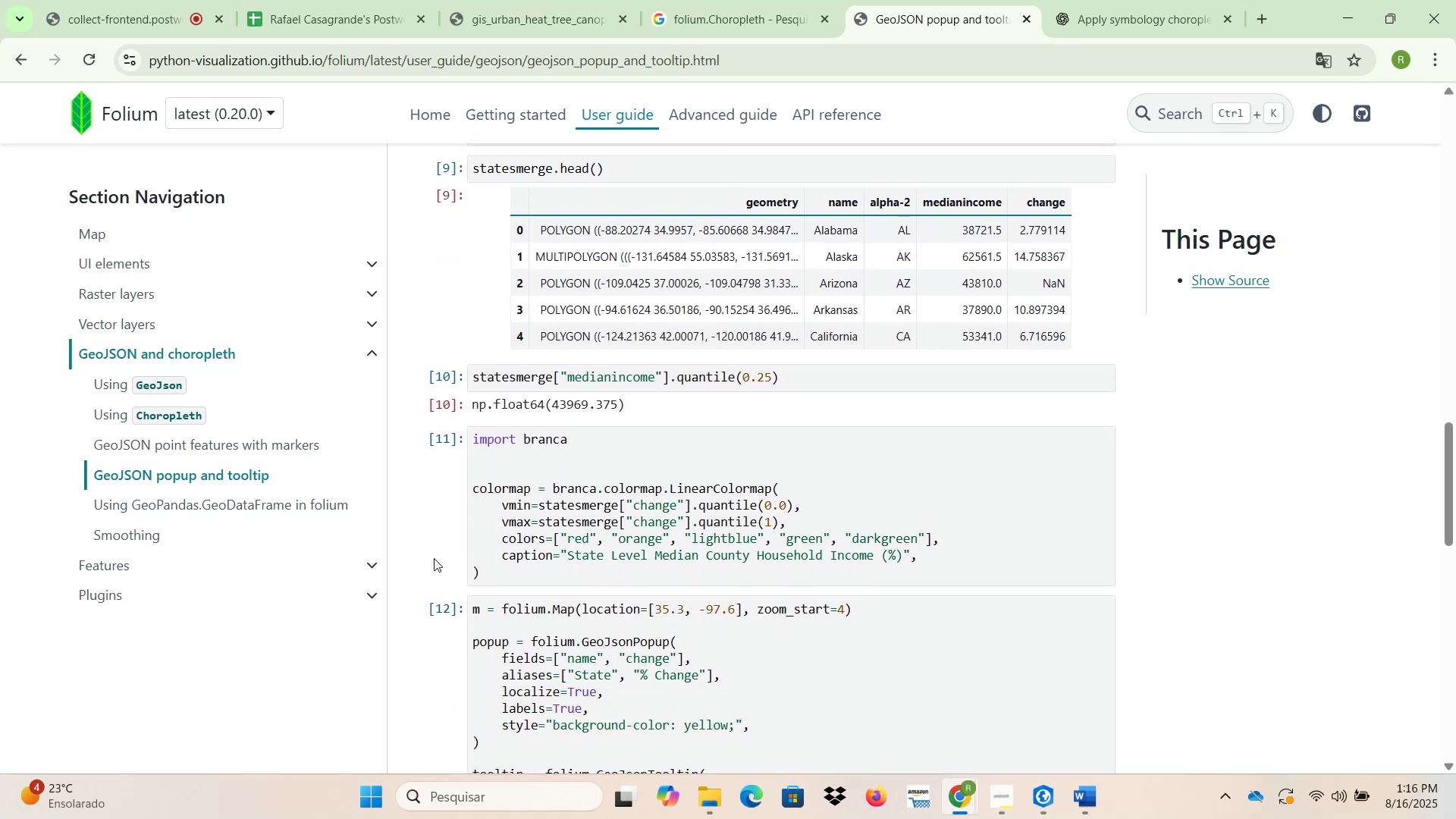 
scroll: coordinate [434, 558], scroll_direction: down, amount: 2.0
 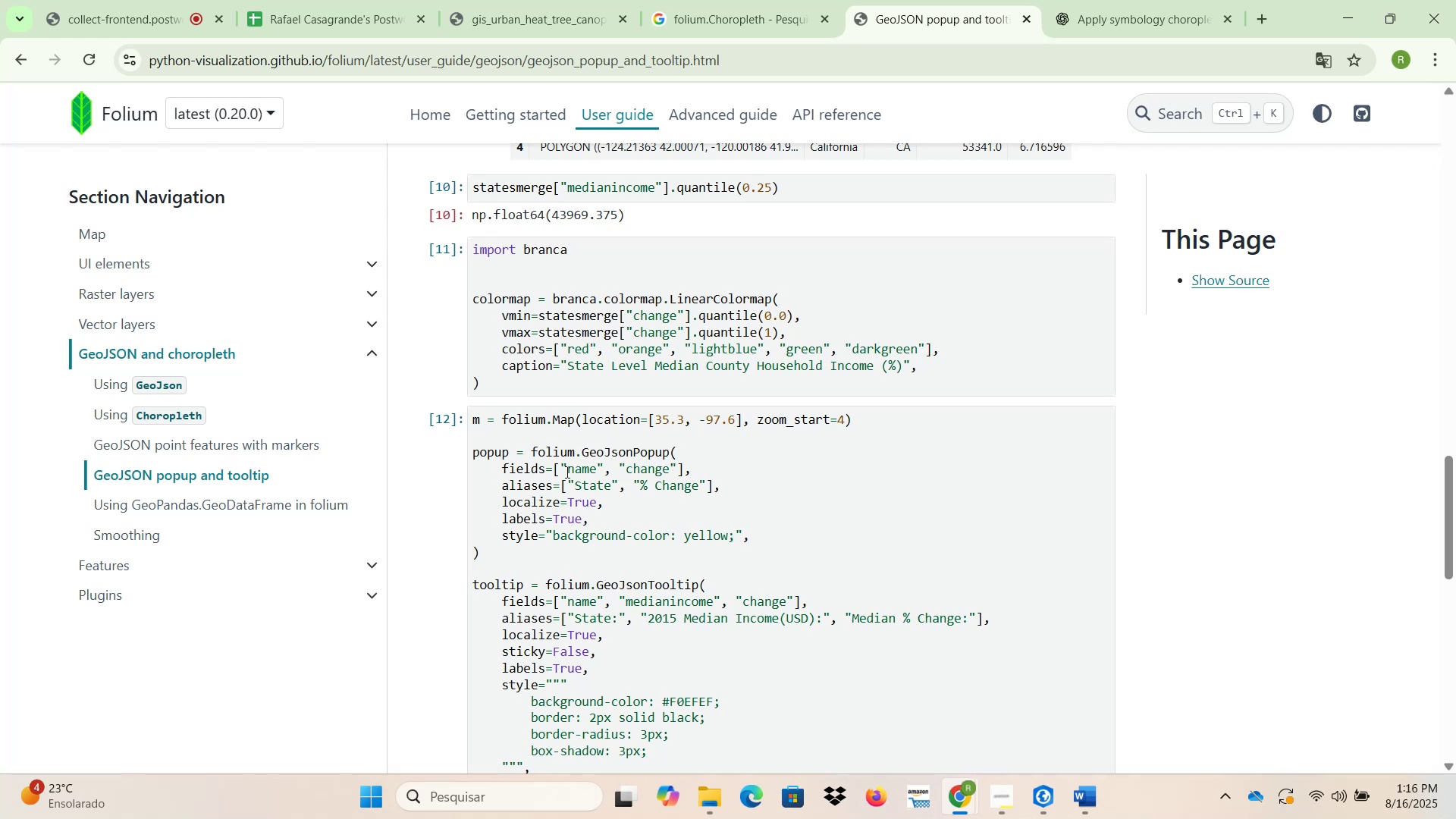 
wait(7.14)
 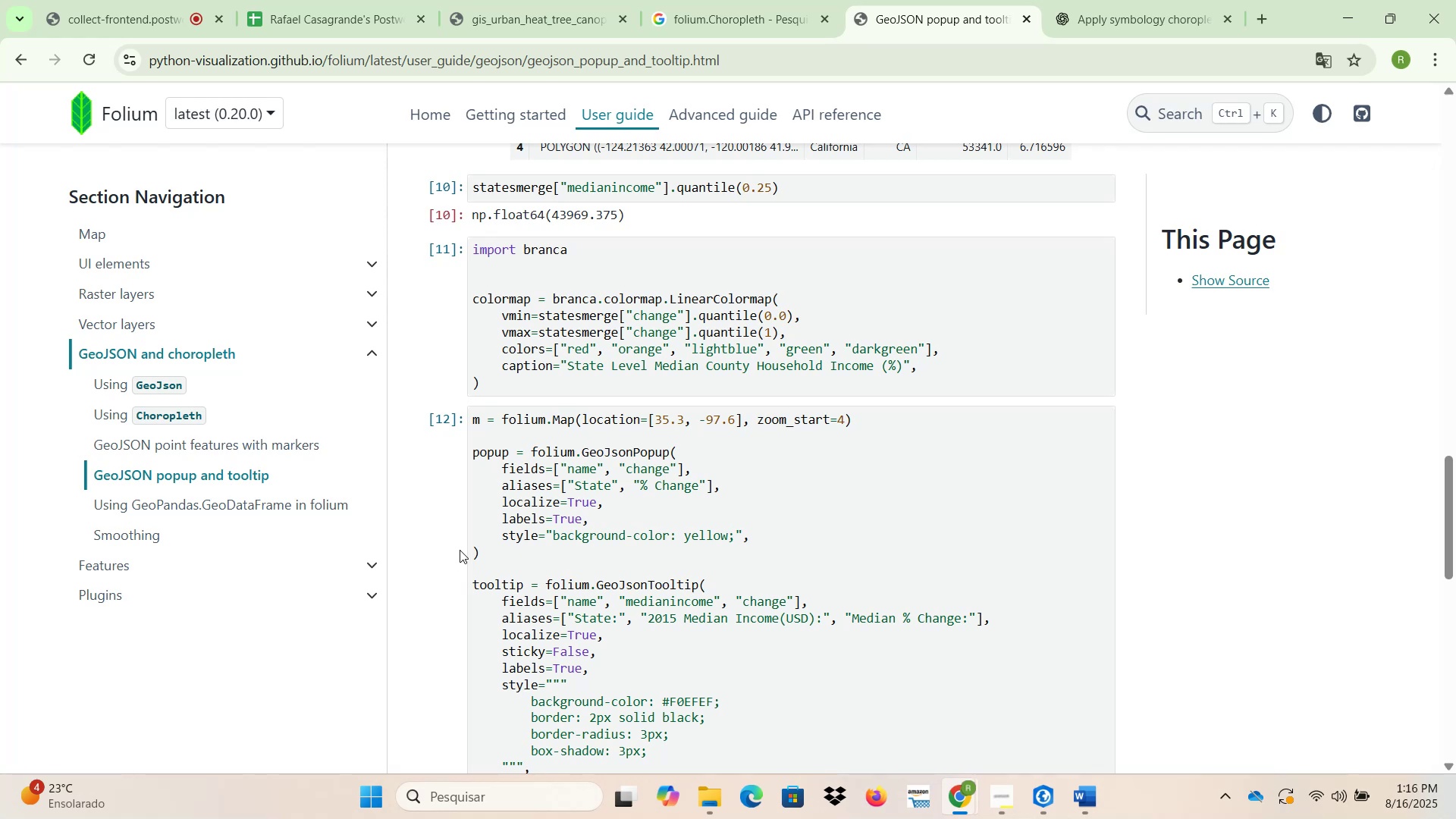 
scroll: coordinate [488, 588], scroll_direction: down, amount: 8.0
 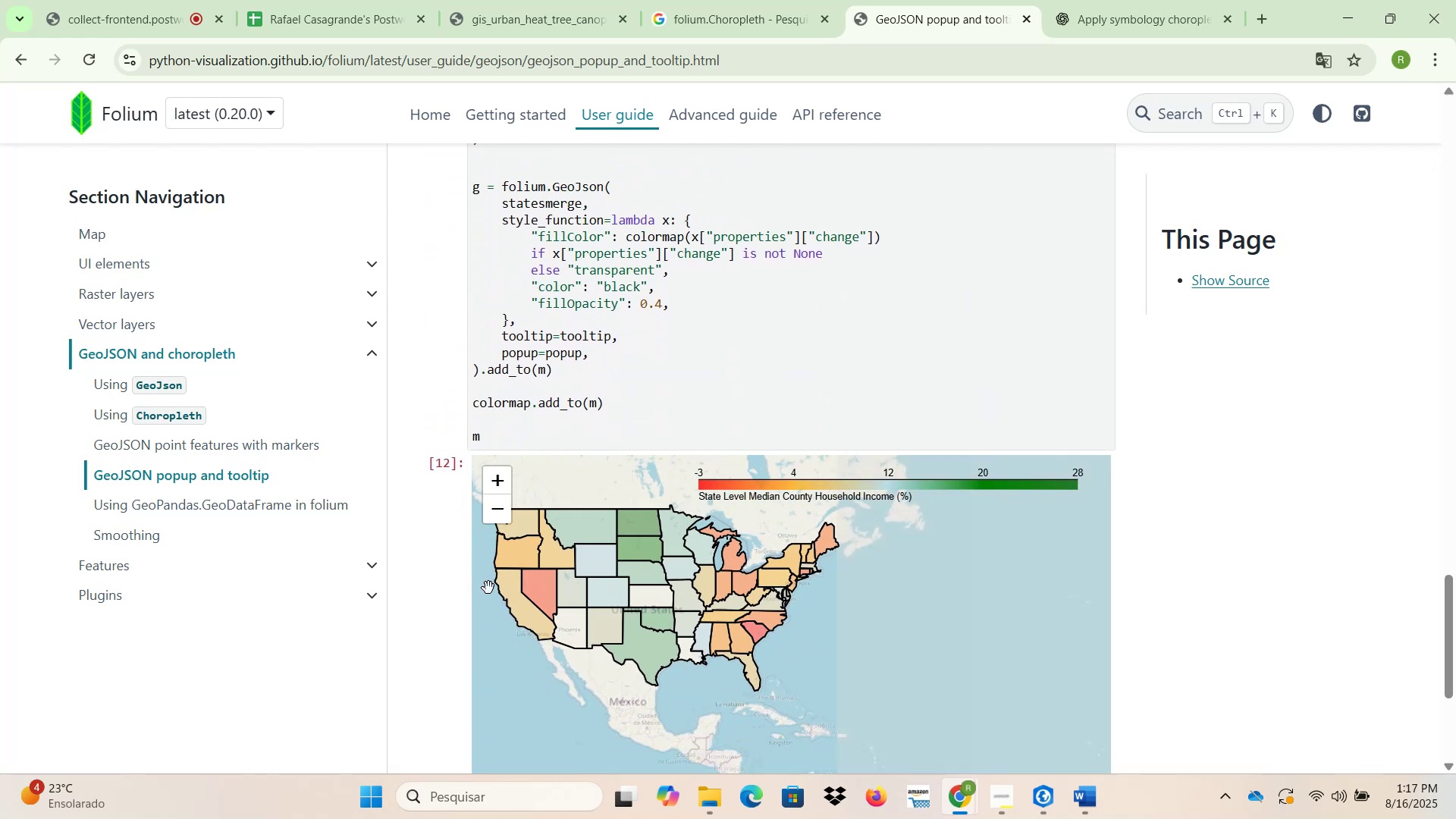 
mouse_move([512, 612])
 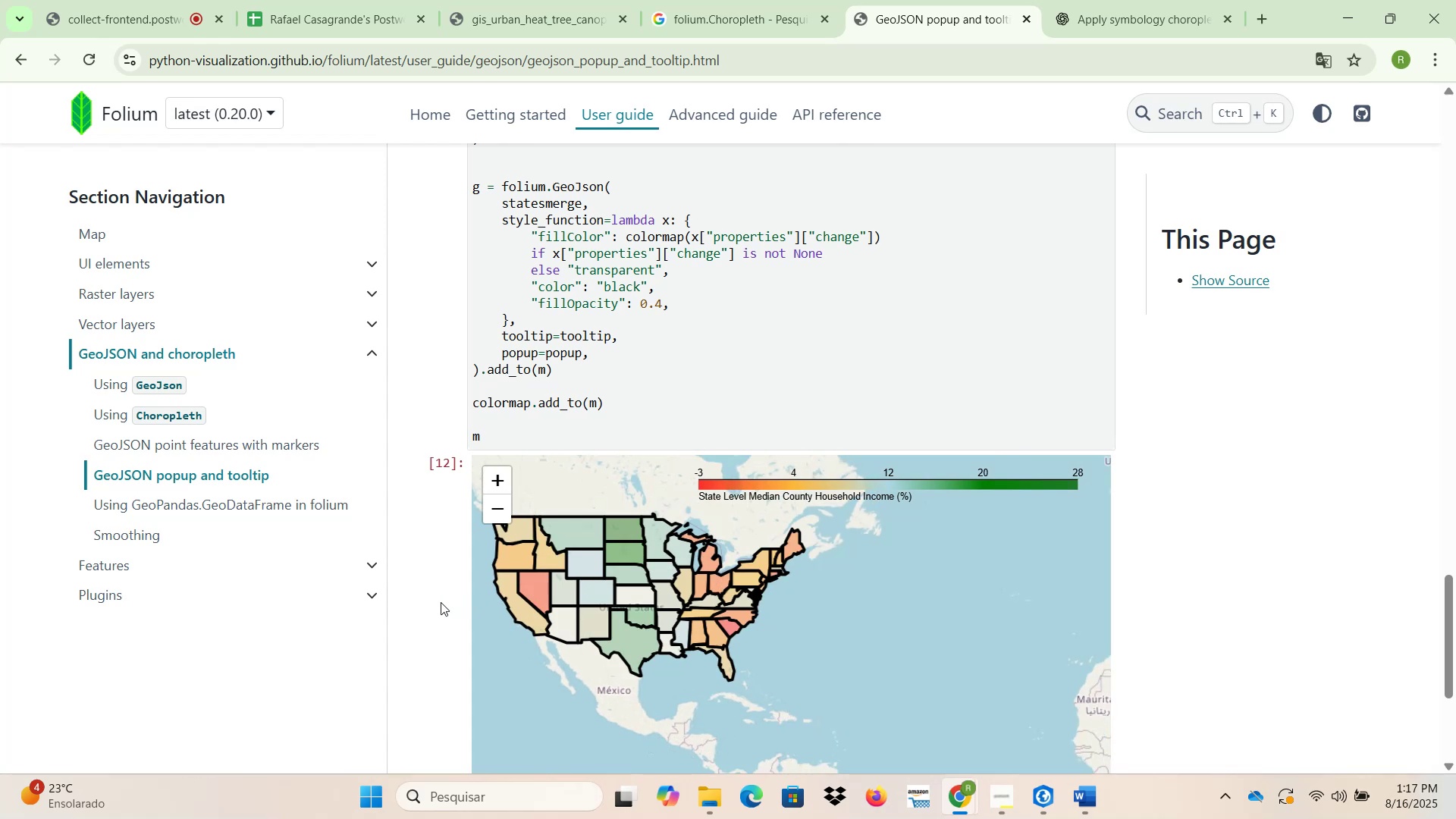 
scroll: coordinate [435, 604], scroll_direction: down, amount: 1.0
 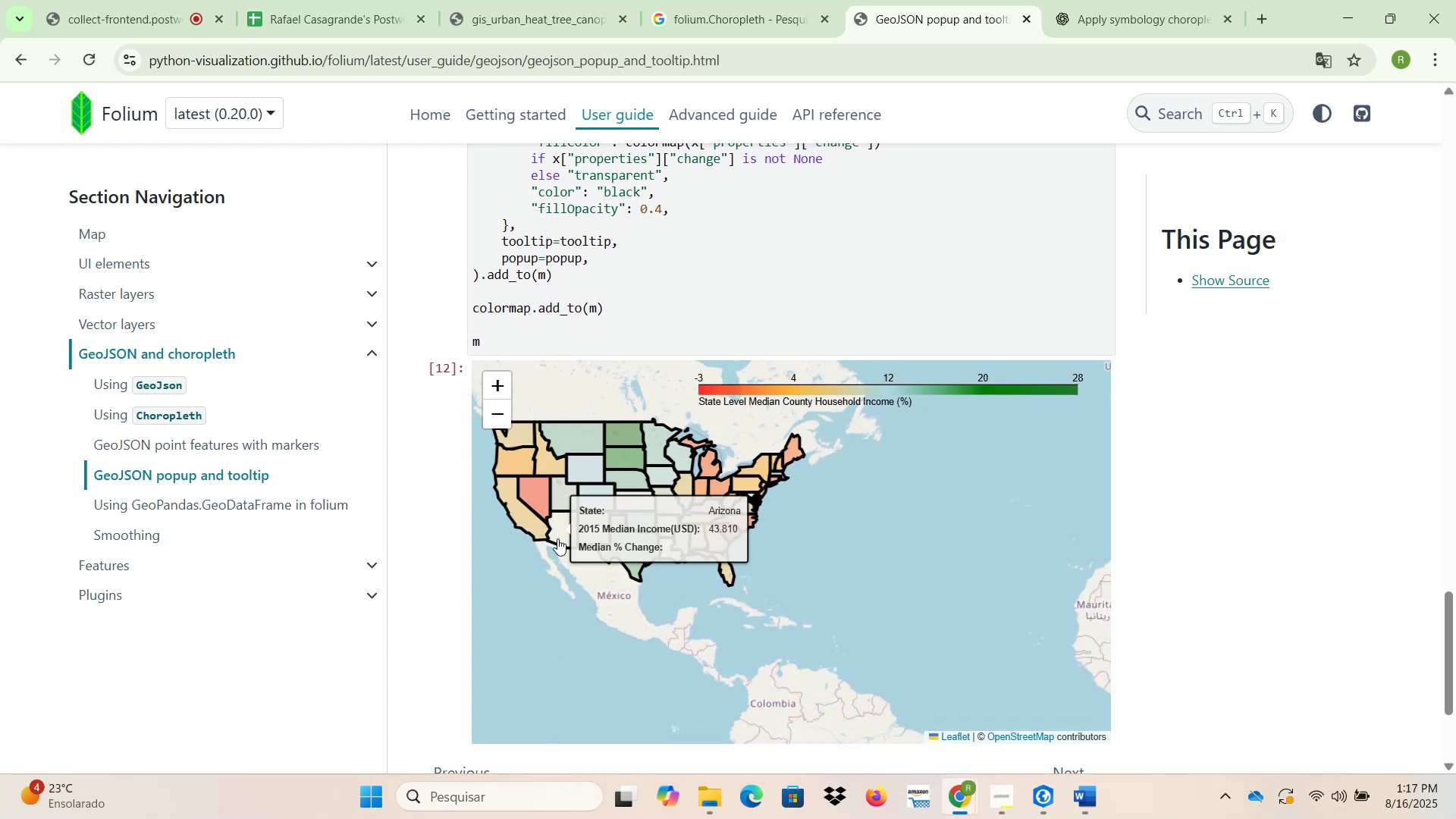 
left_click([569, 537])
 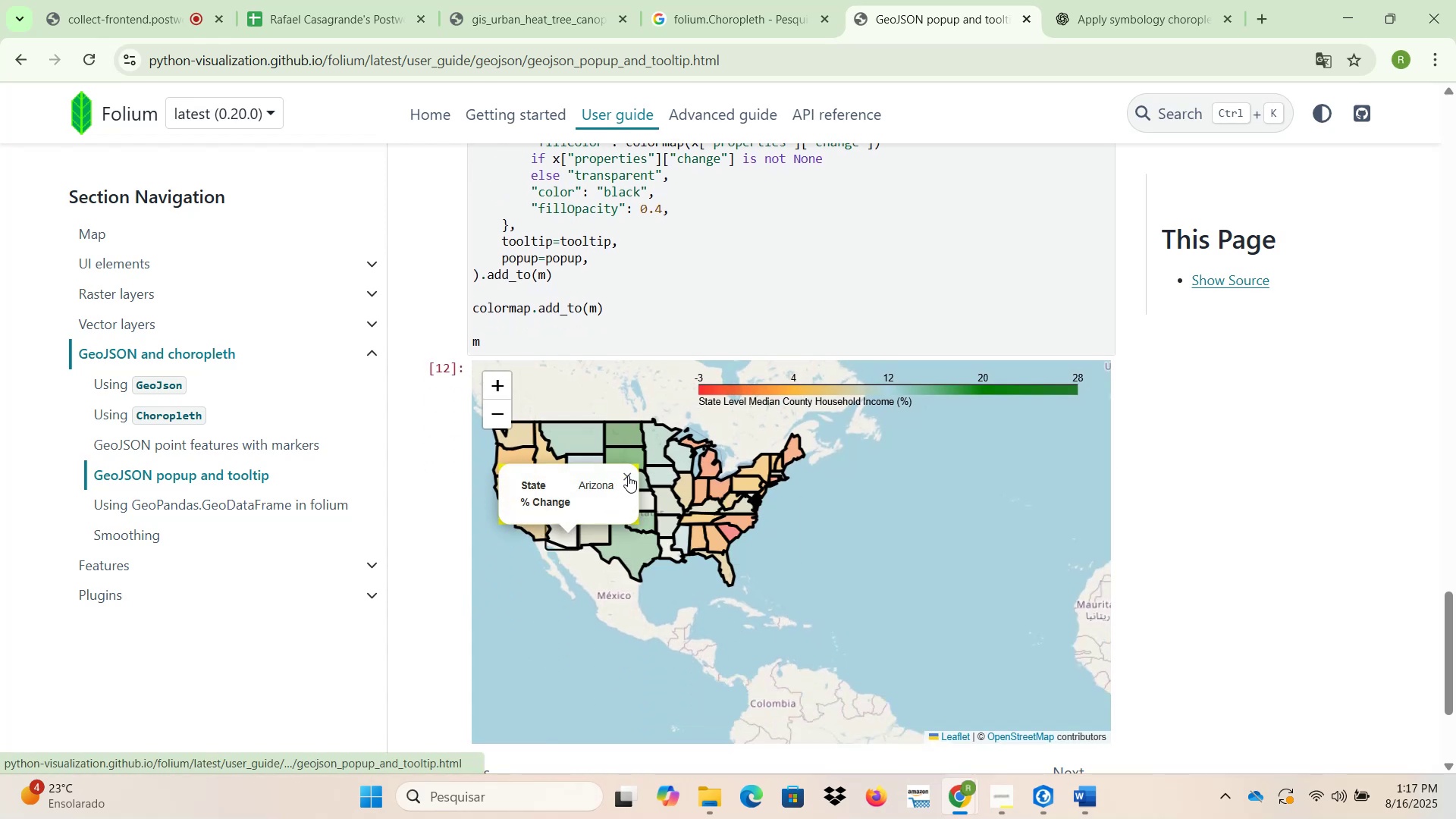 
left_click([628, 475])
 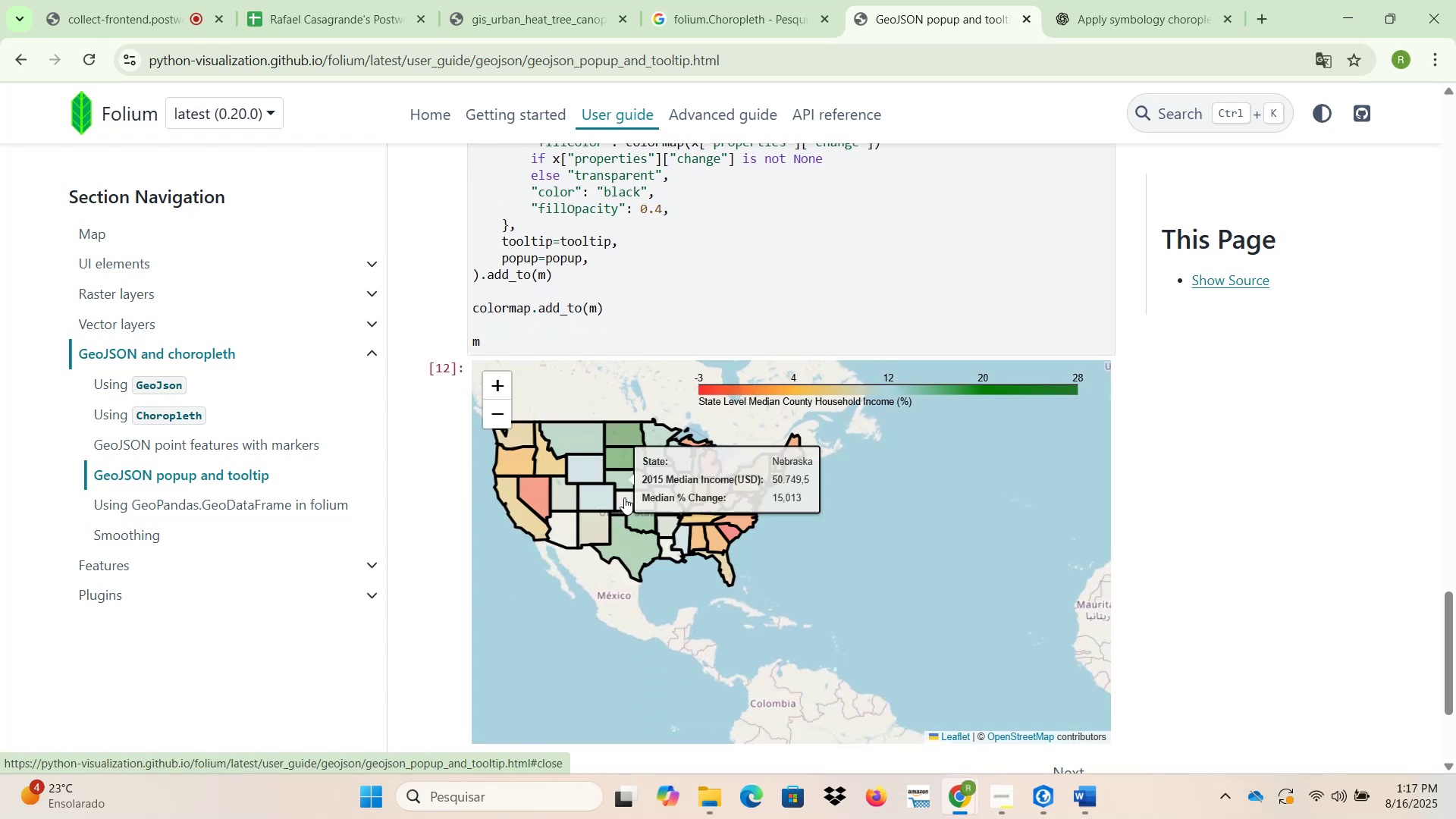 
mouse_move([607, 540])
 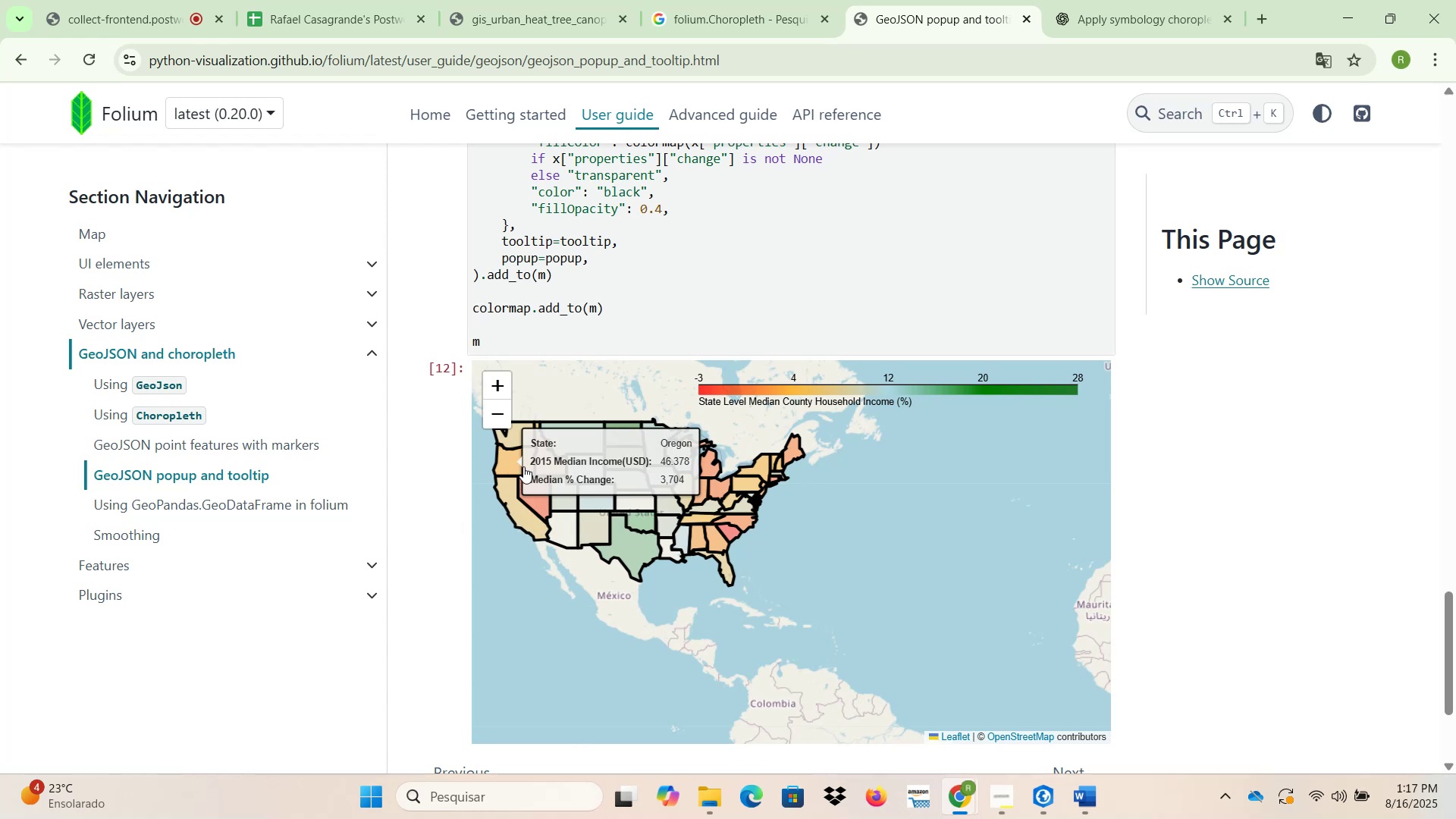 
left_click([516, 465])
 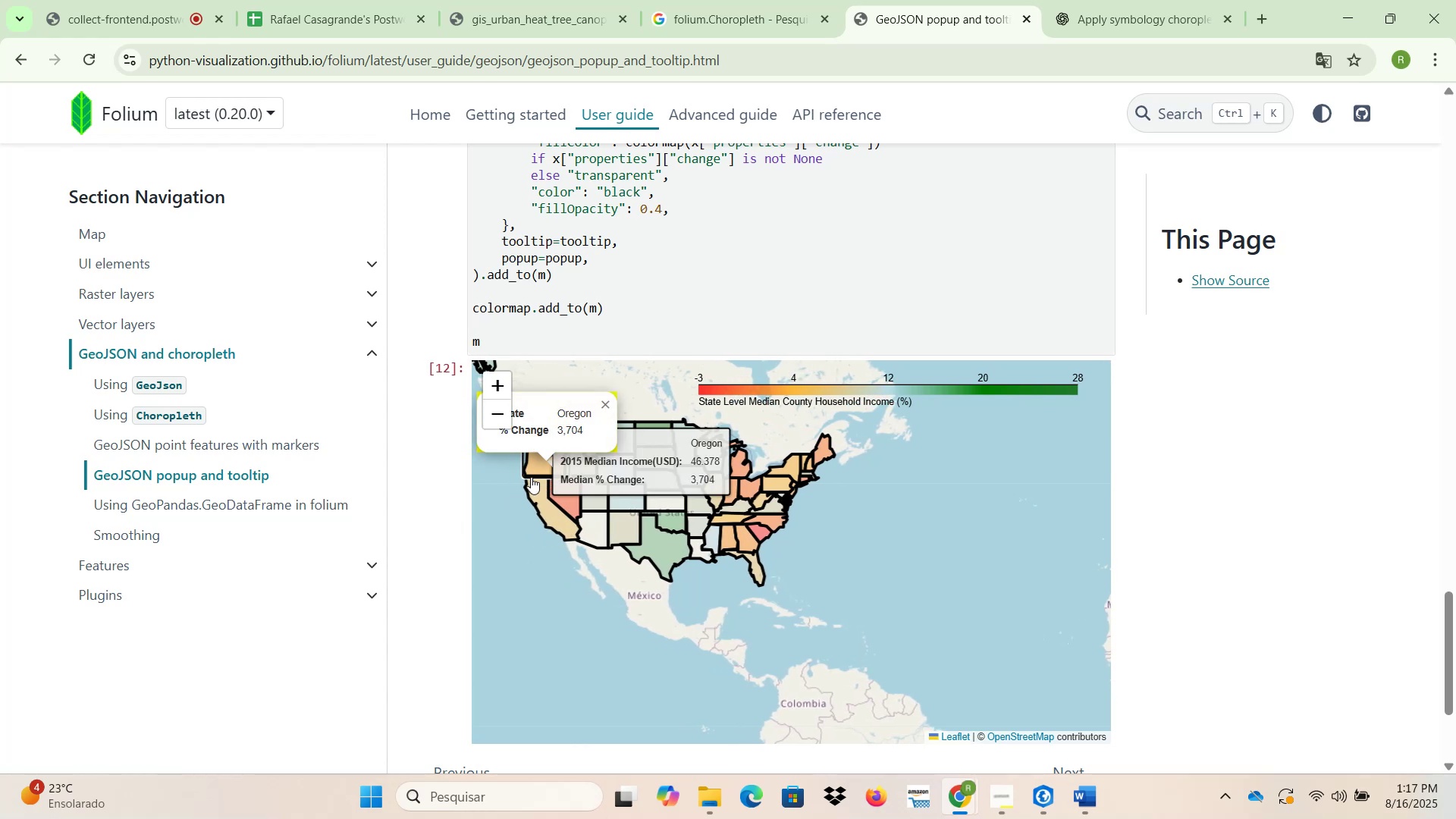 
left_click([607, 406])
 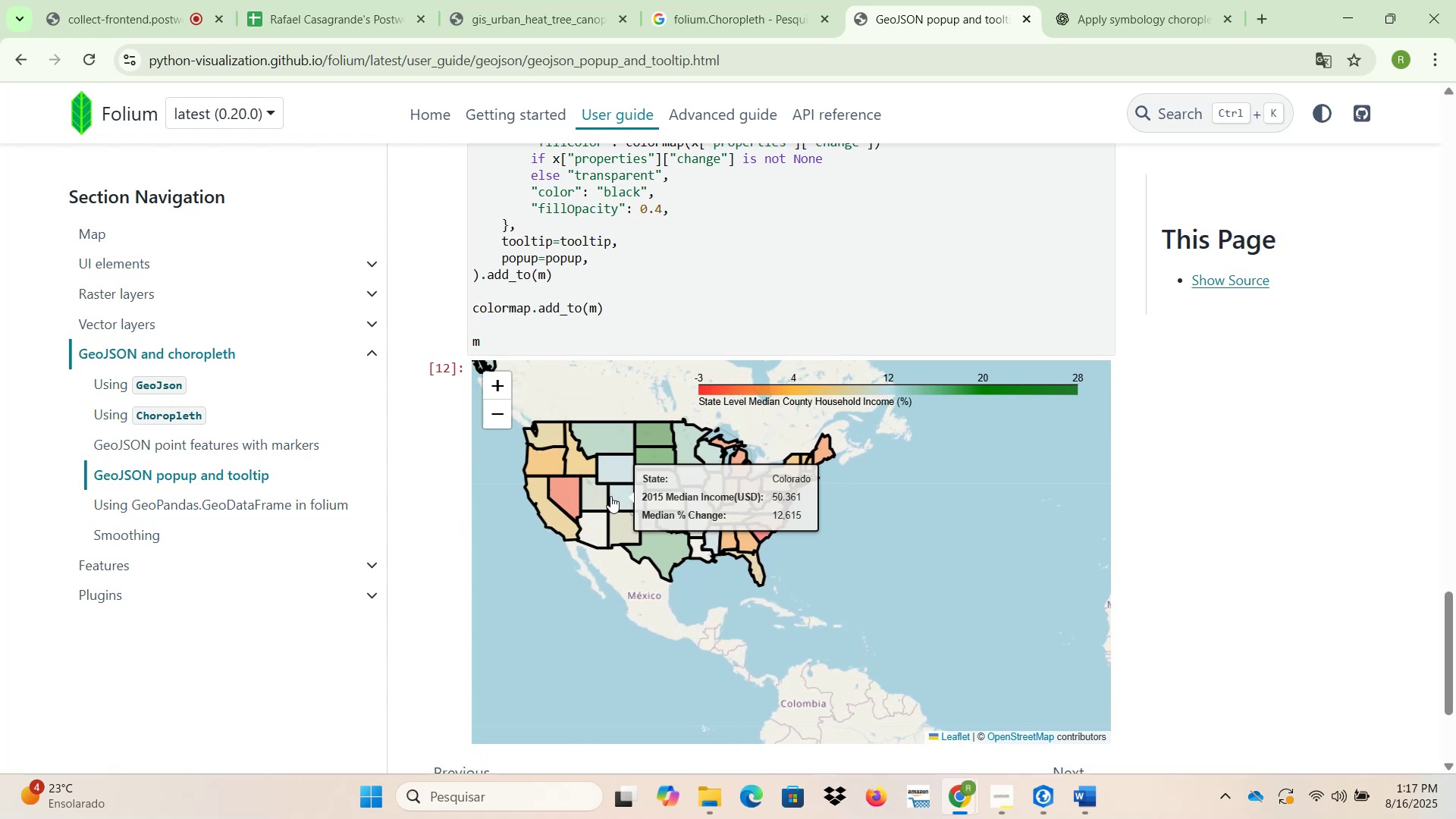 
left_click([610, 435])
 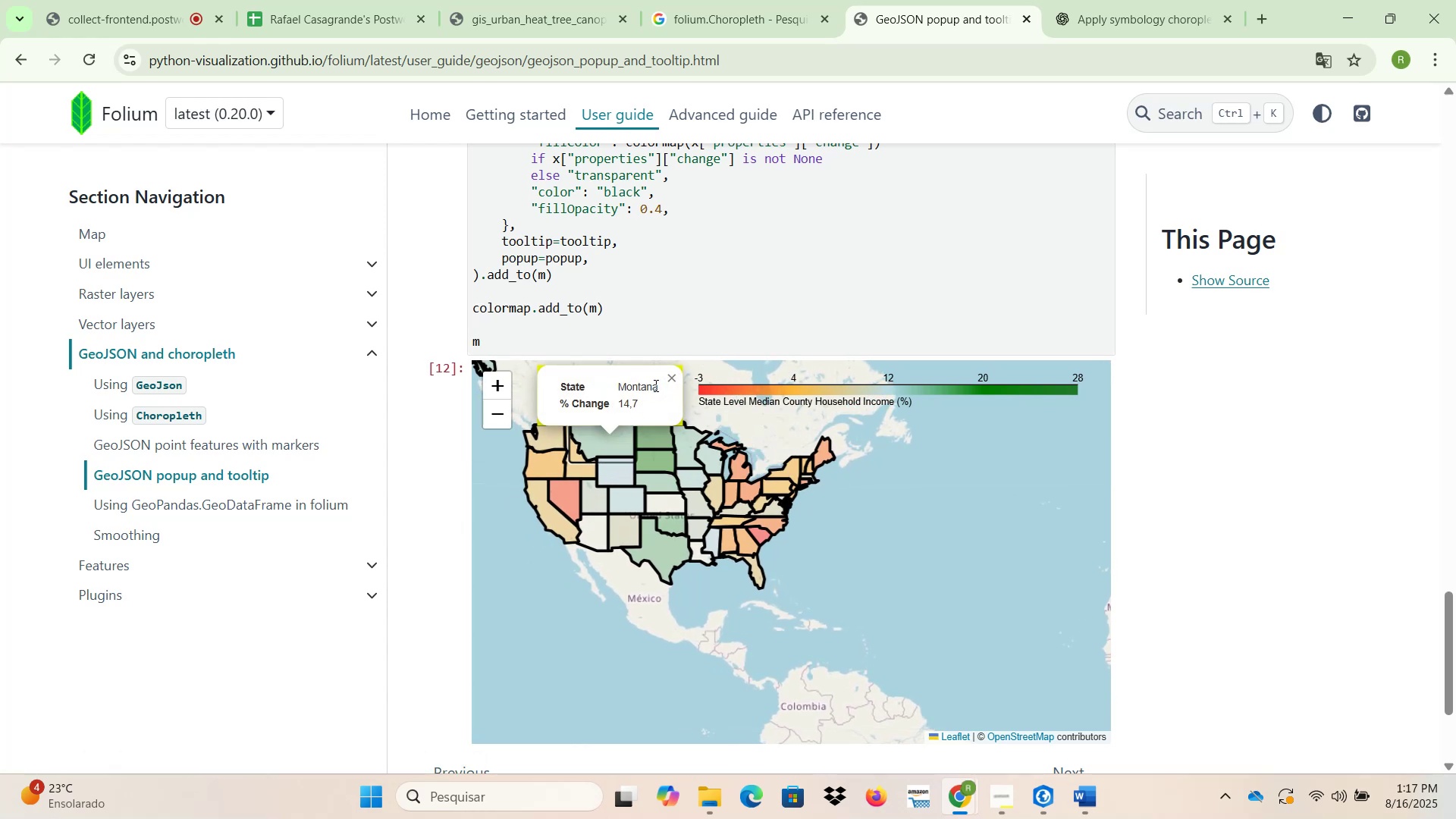 
left_click([671, 381])
 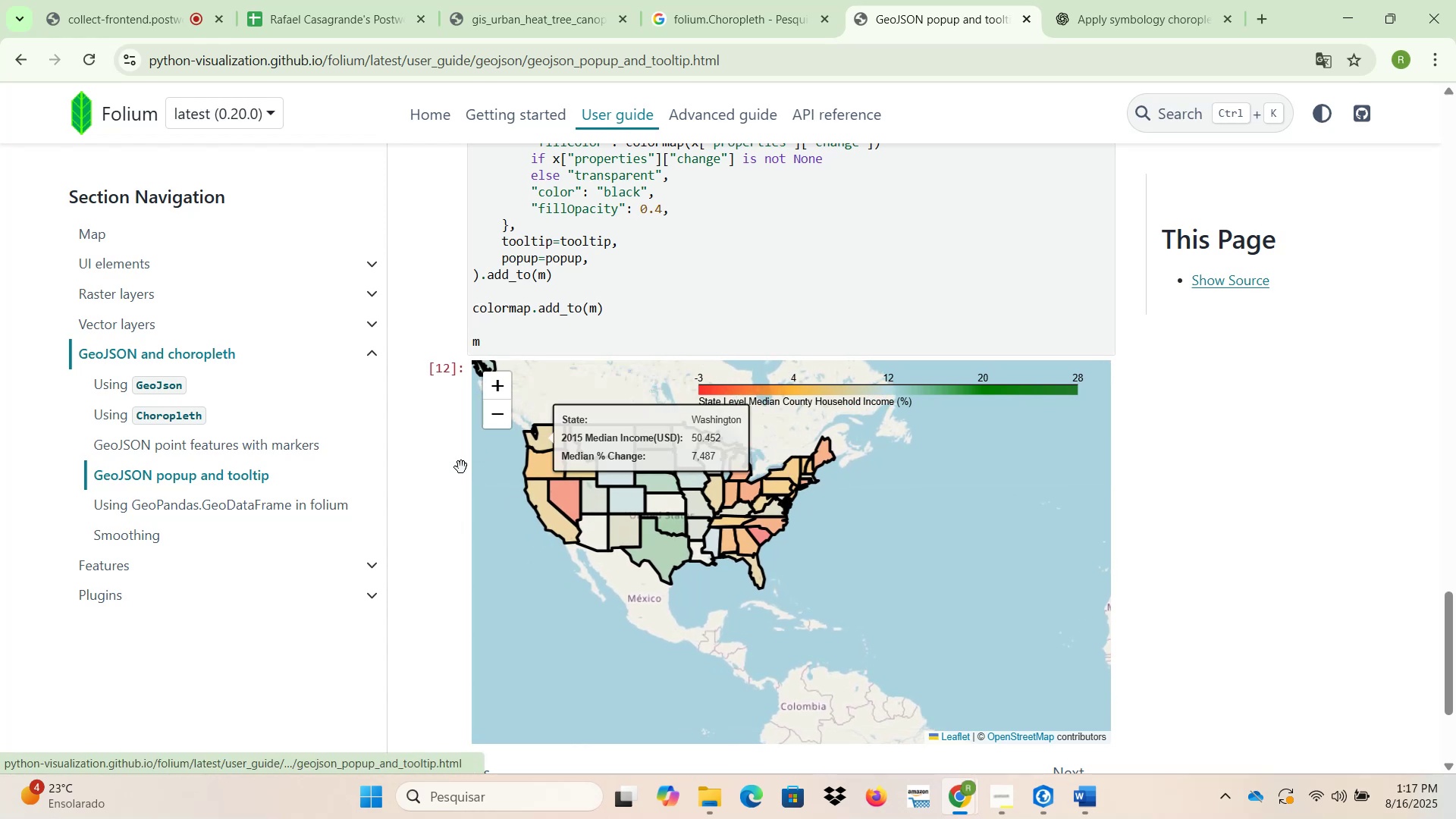 
scroll: coordinate [429, 516], scroll_direction: up, amount: 6.0
 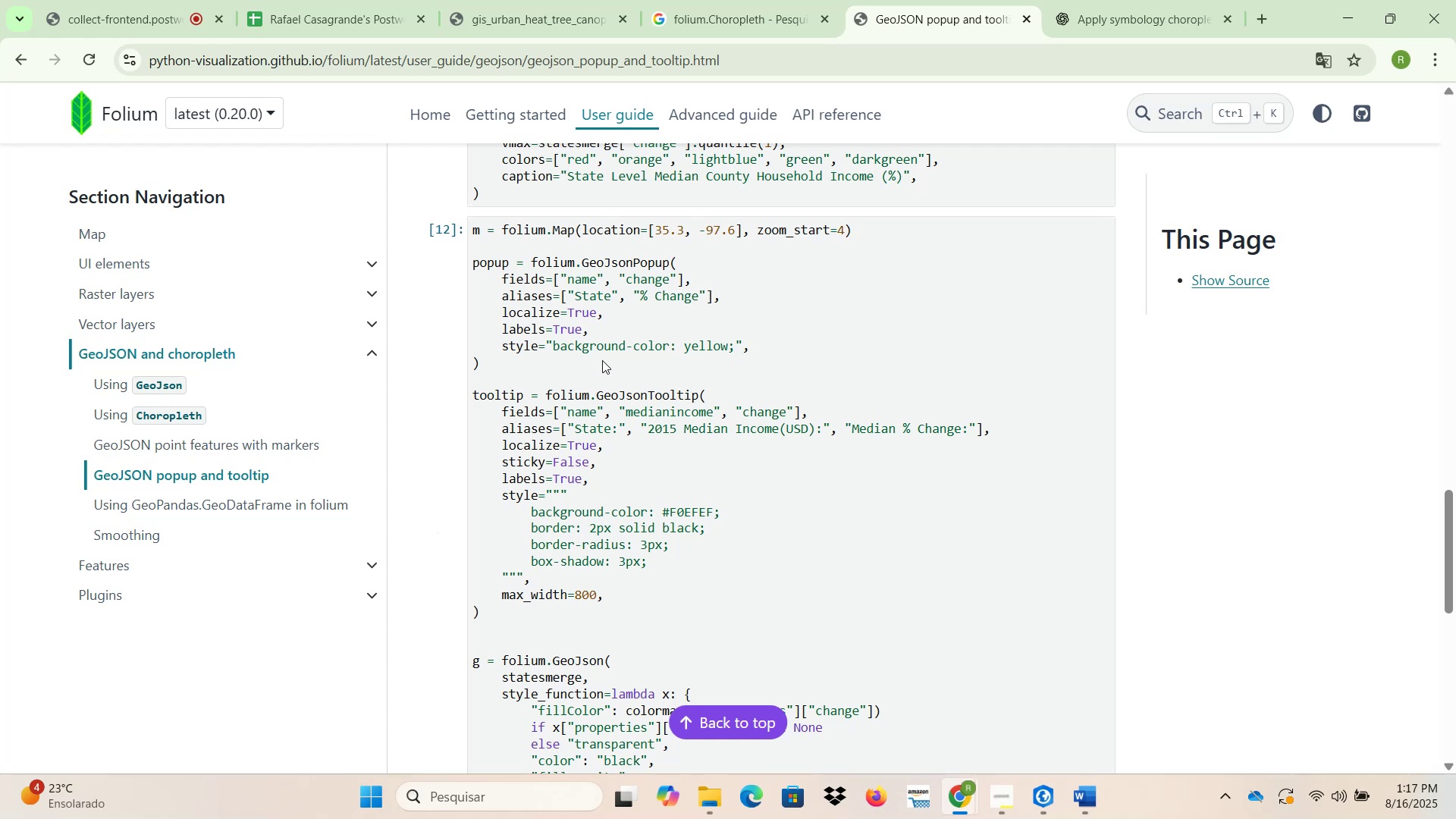 
wait(5.24)
 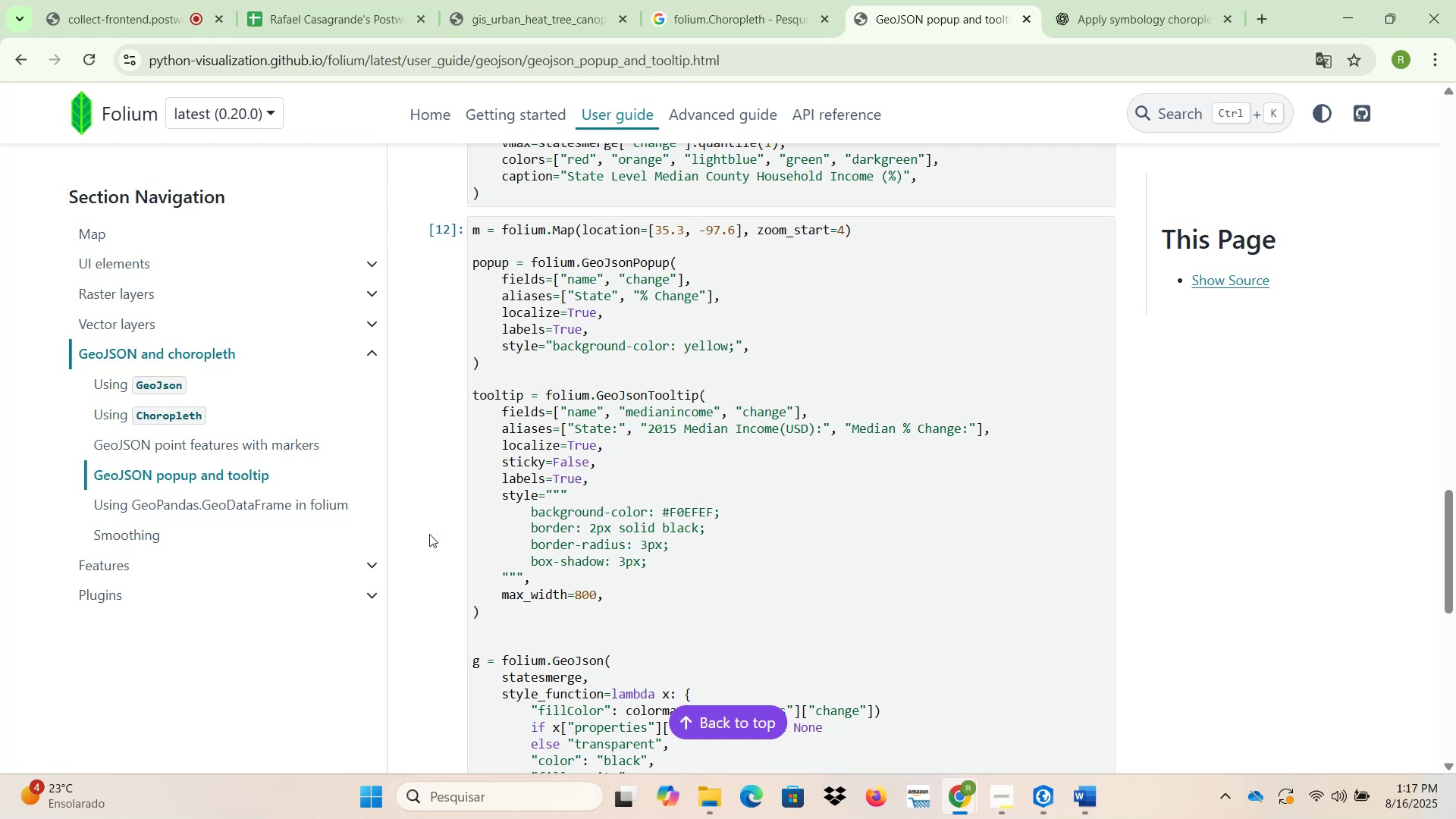 
scroll: coordinate [405, 459], scroll_direction: down, amount: 2.0
 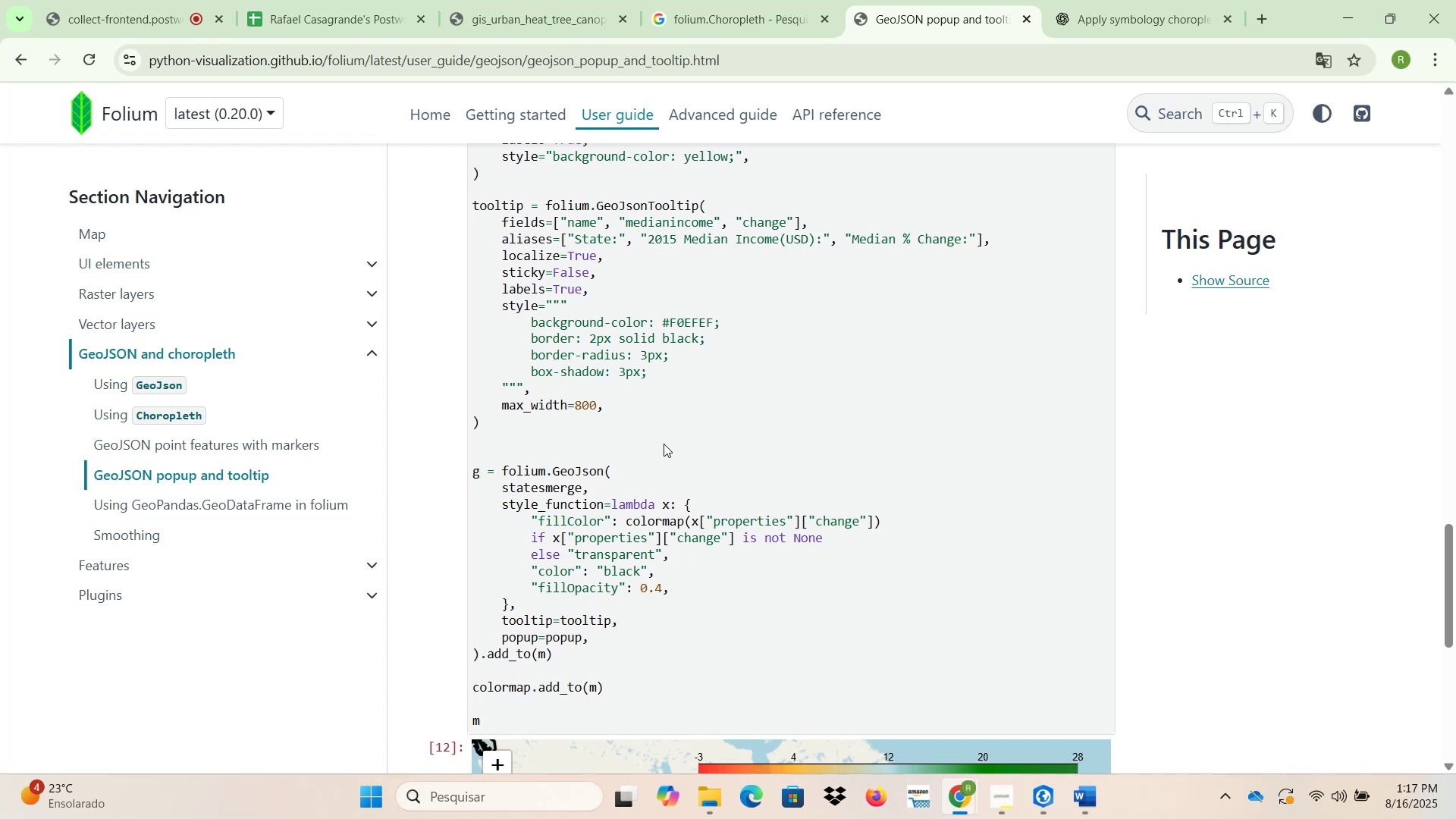 
wait(14.16)
 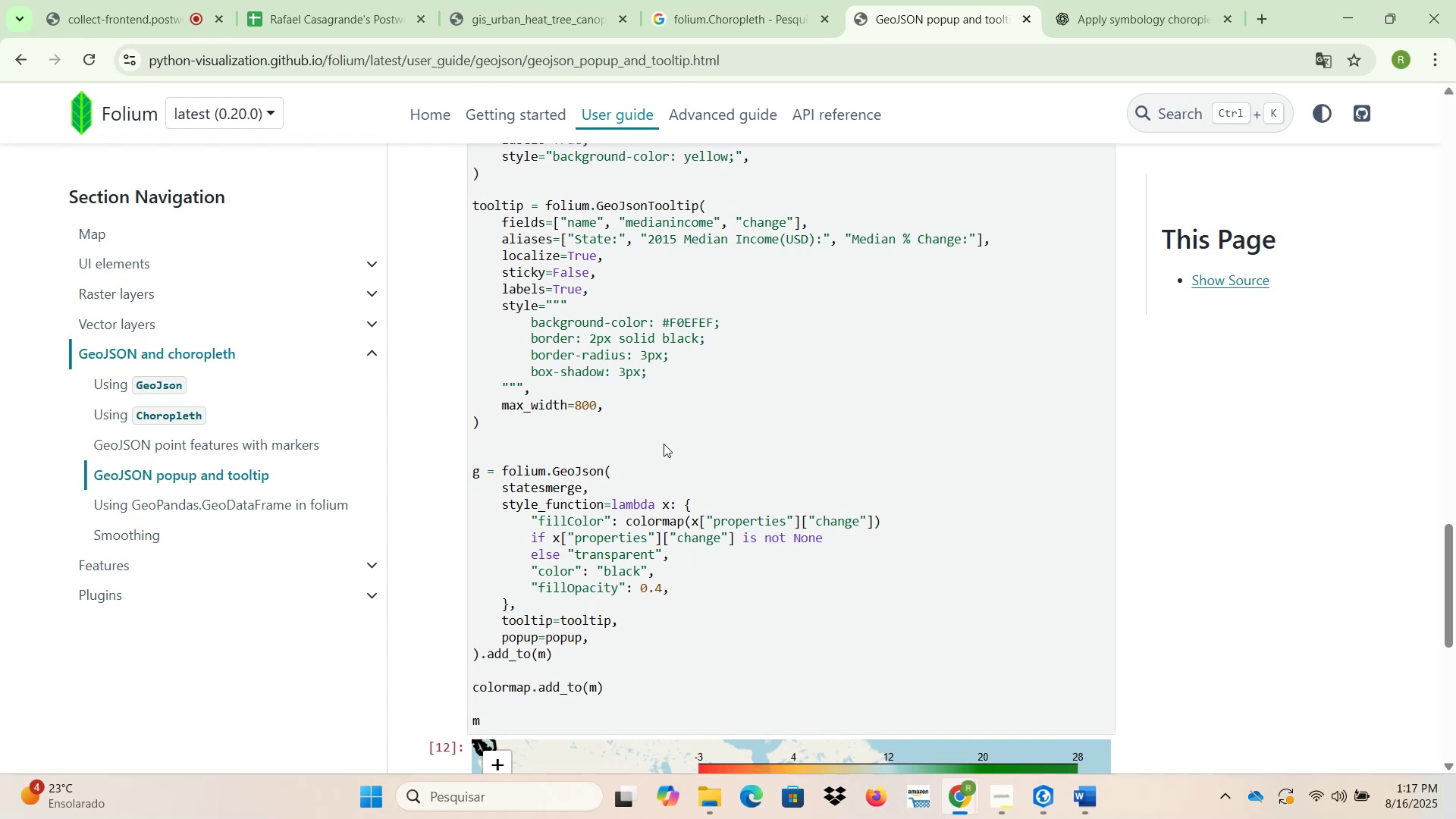 
scroll: coordinate [618, 543], scroll_direction: up, amount: 2.0
 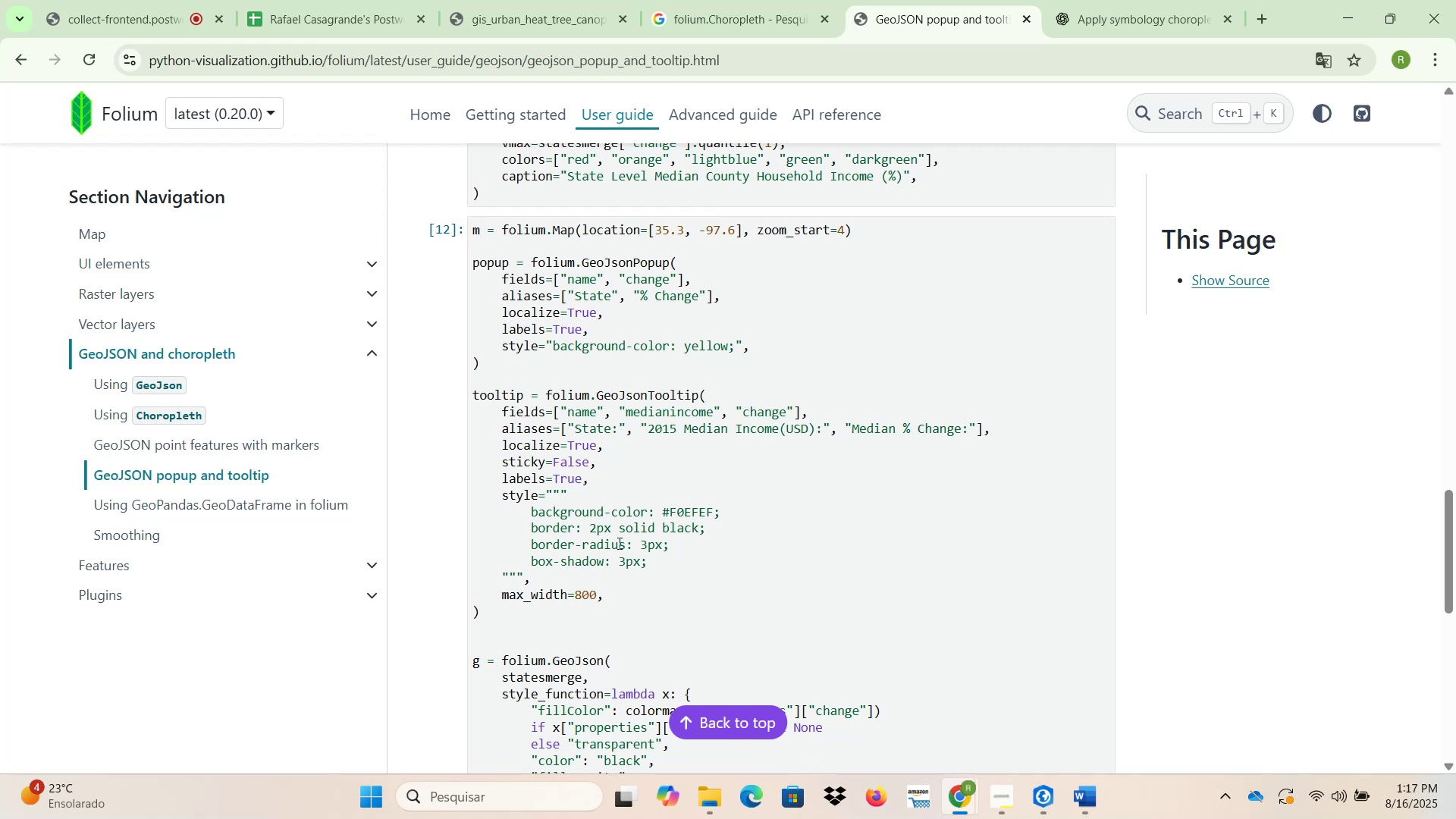 
scroll: coordinate [619, 543], scroll_direction: down, amount: 2.0
 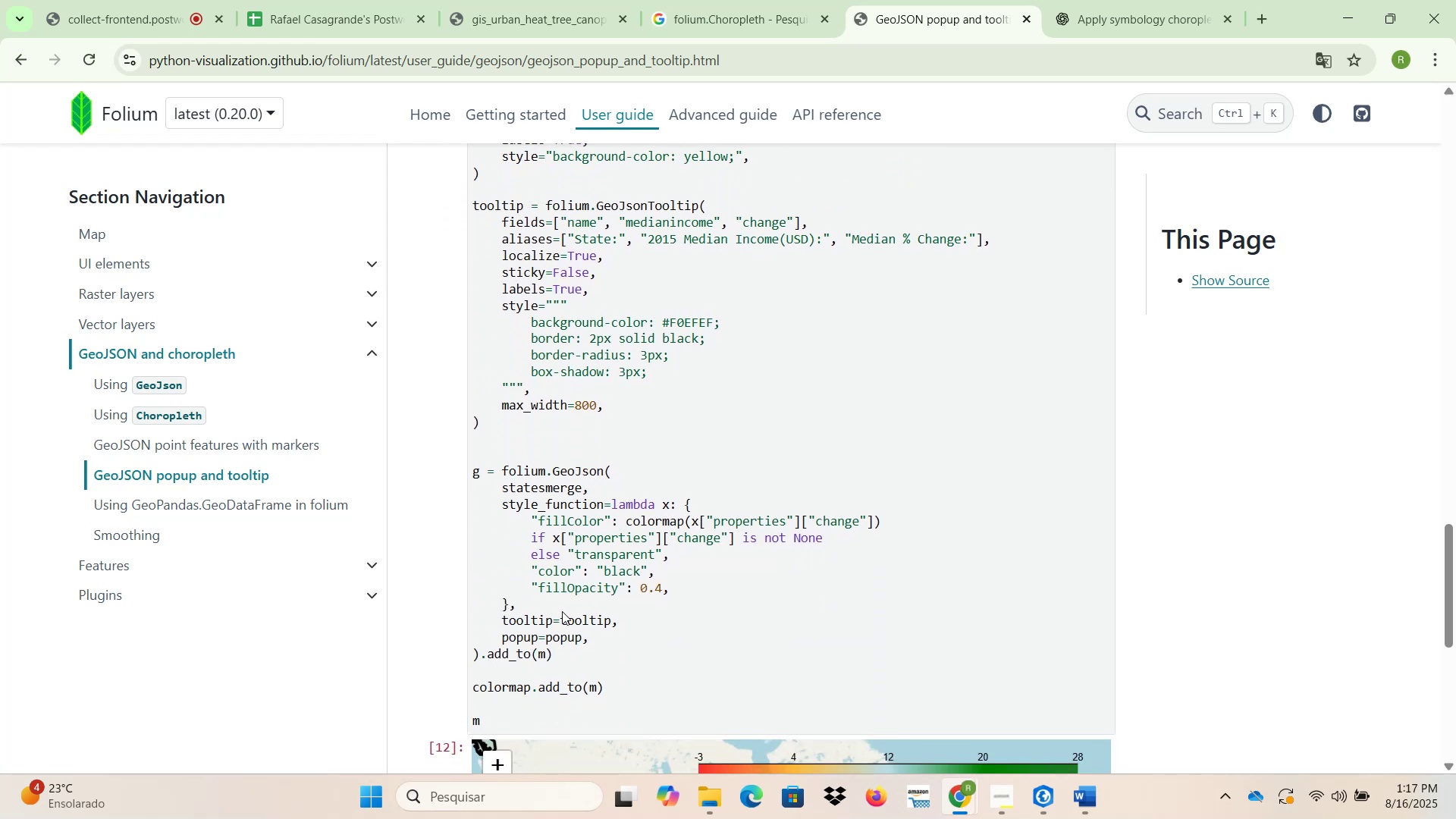 
wait(12.55)
 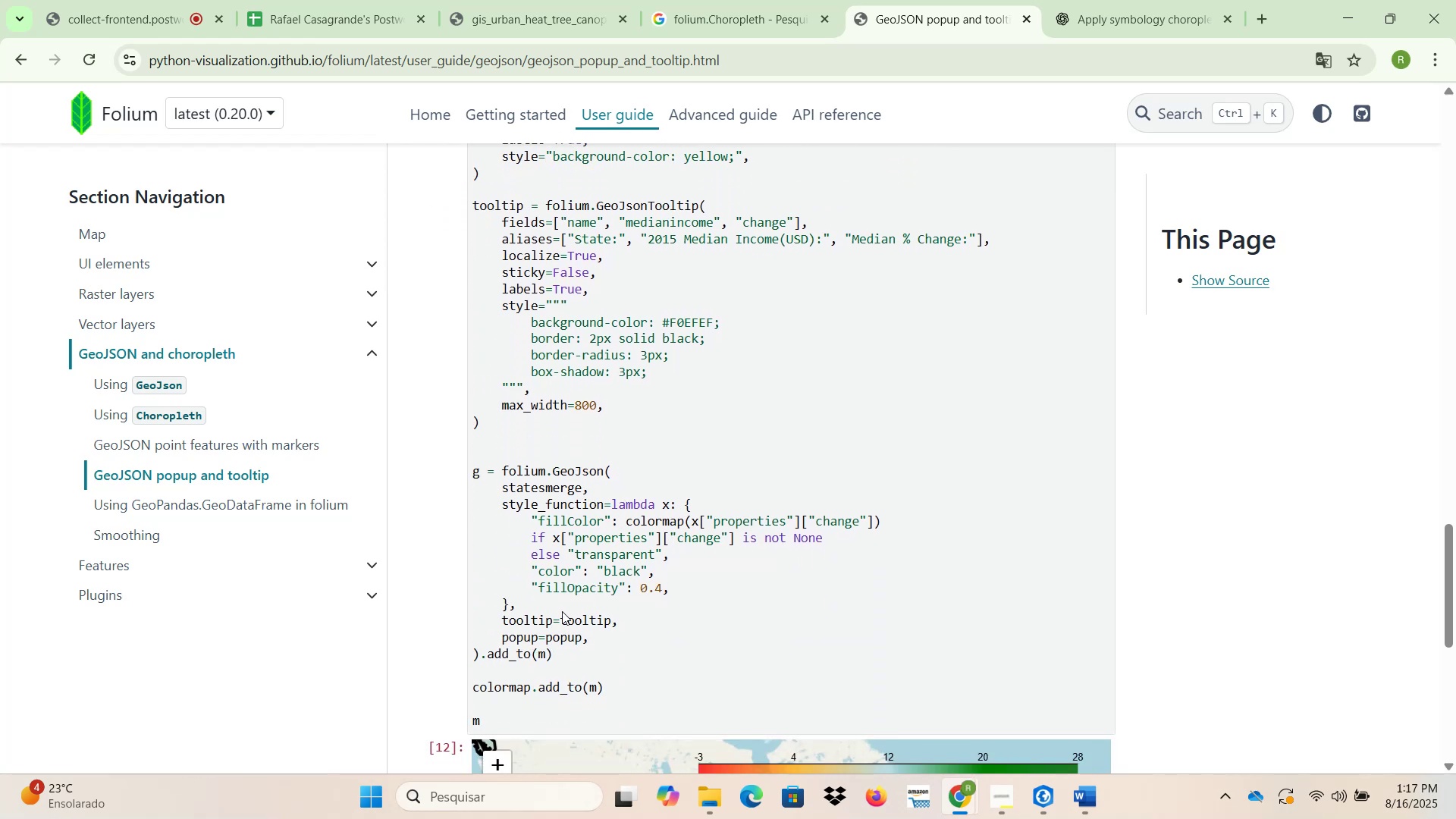 
left_click([1035, 788])
 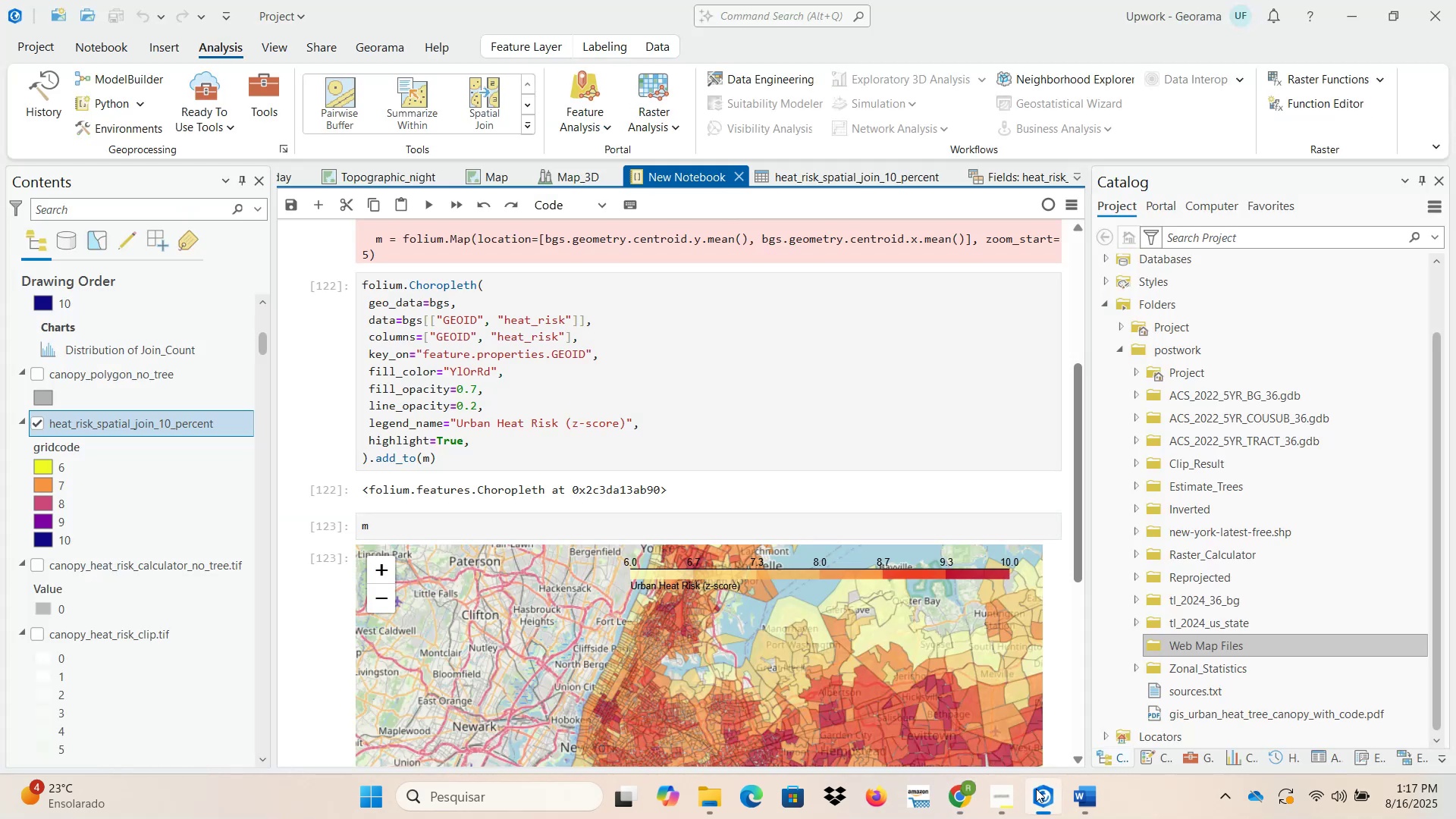 
left_click([1037, 792])
 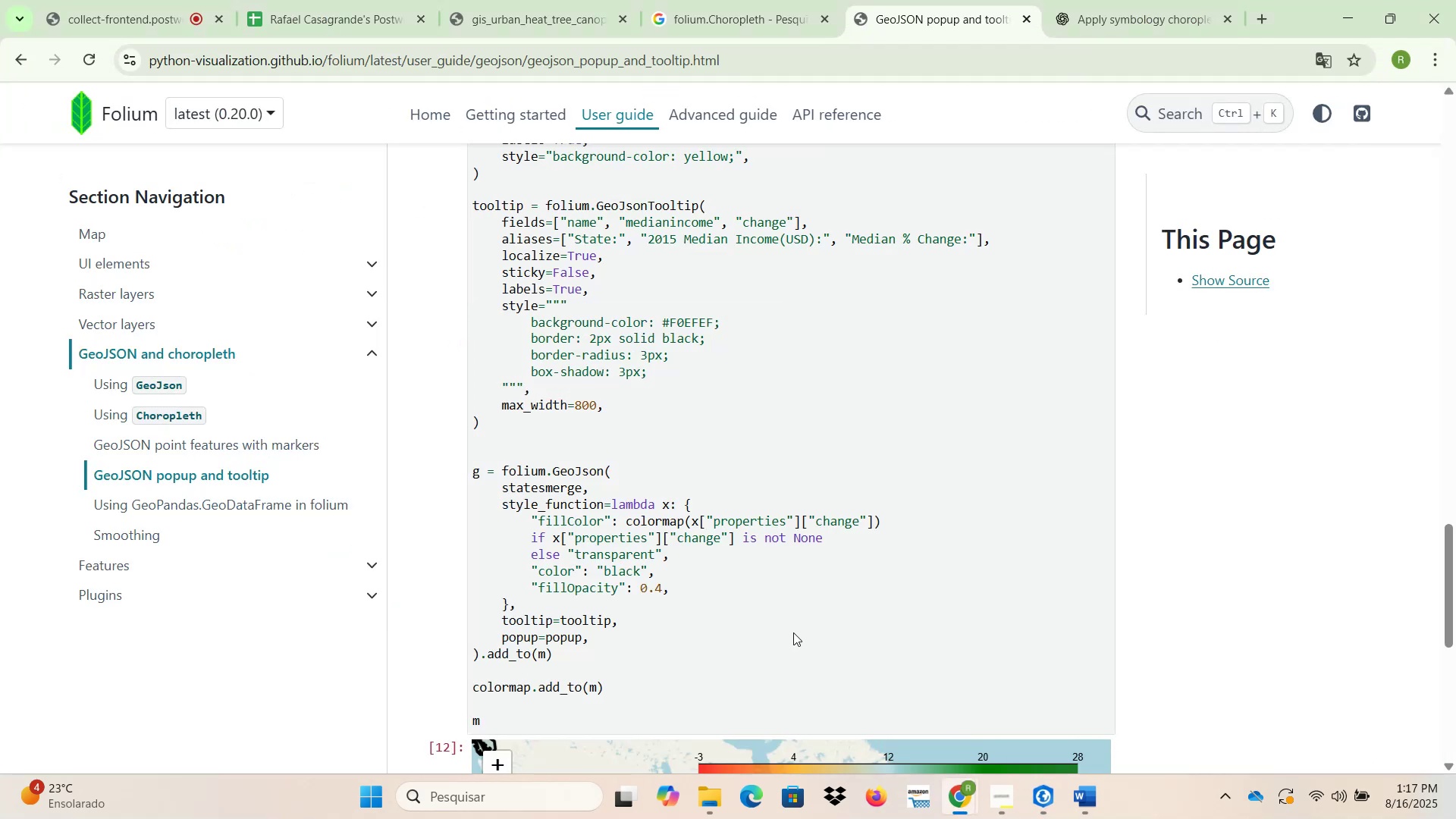 
scroll: coordinate [793, 632], scroll_direction: up, amount: 2.0
 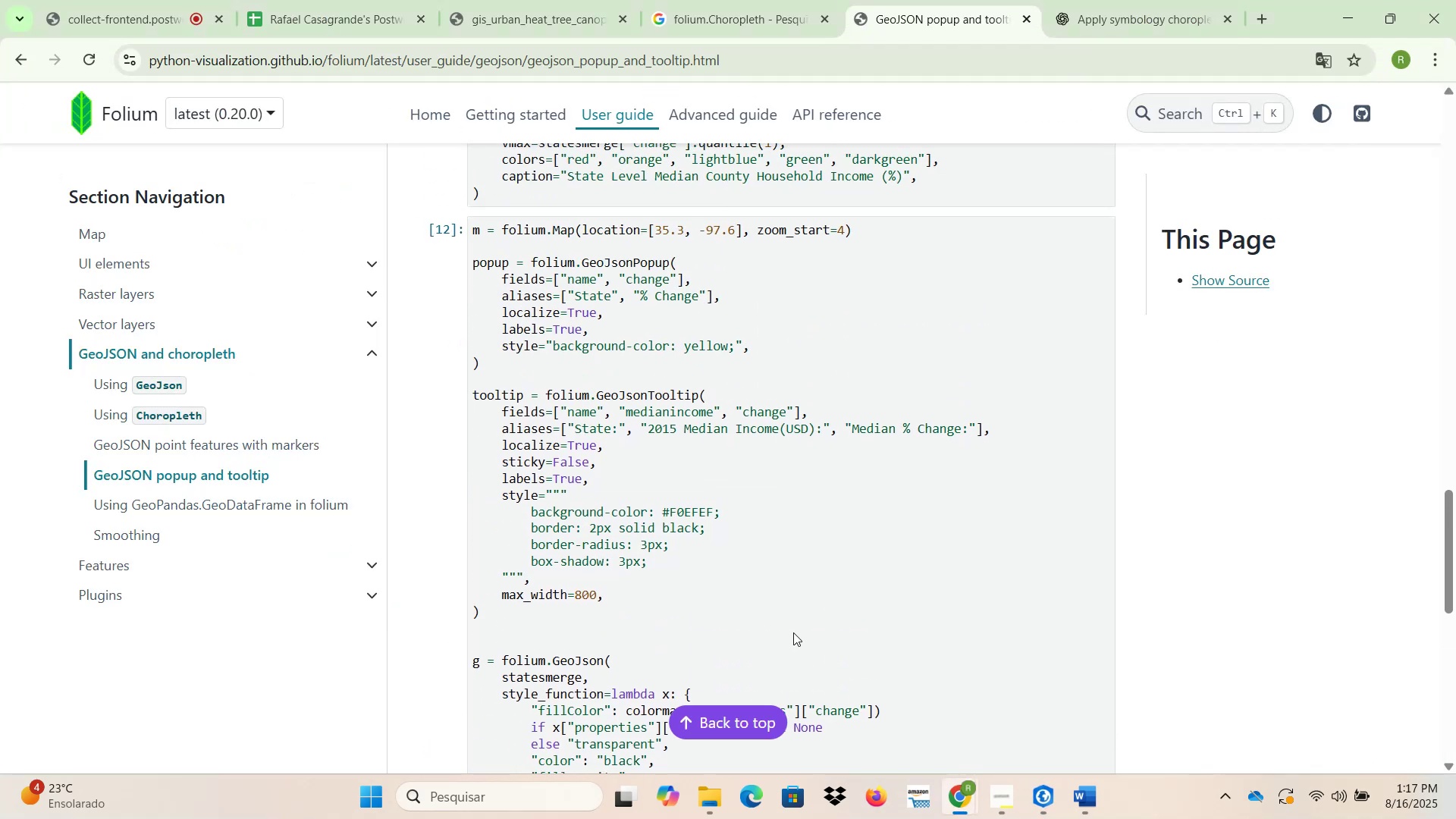 
scroll: coordinate [793, 632], scroll_direction: down, amount: 2.0
 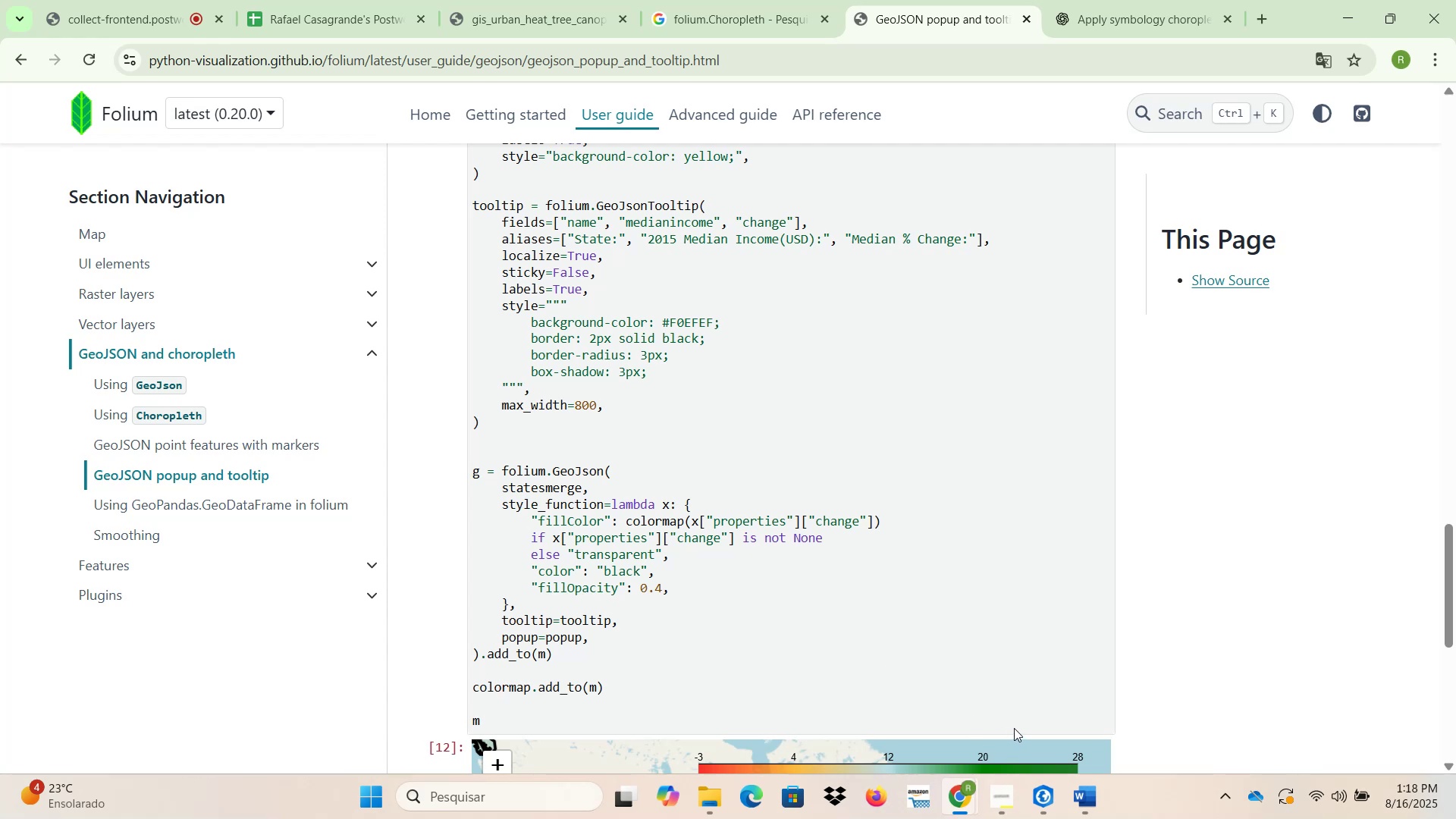 
wait(21.22)
 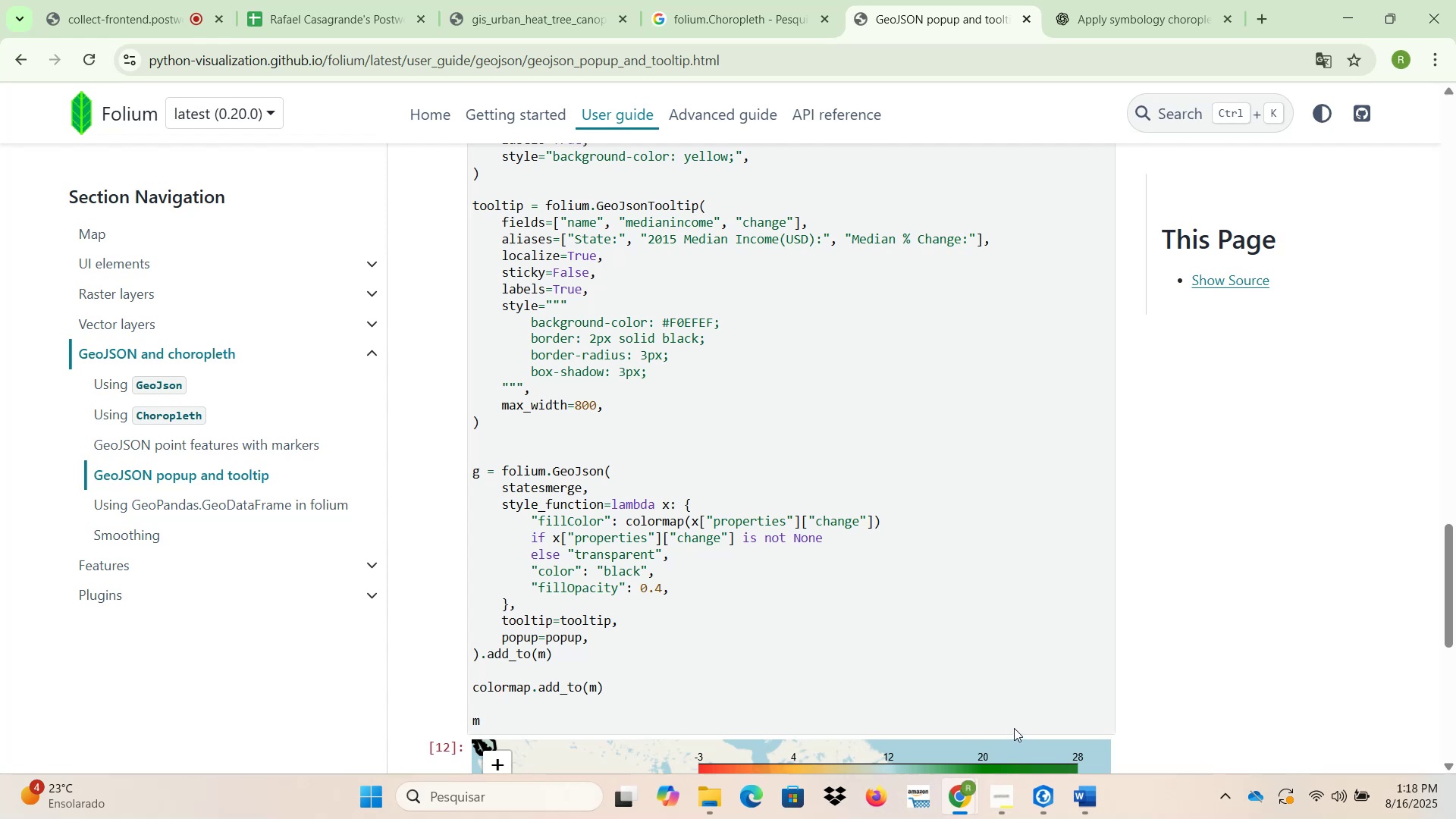 
scroll: coordinate [481, 559], scroll_direction: up, amount: 3.0
 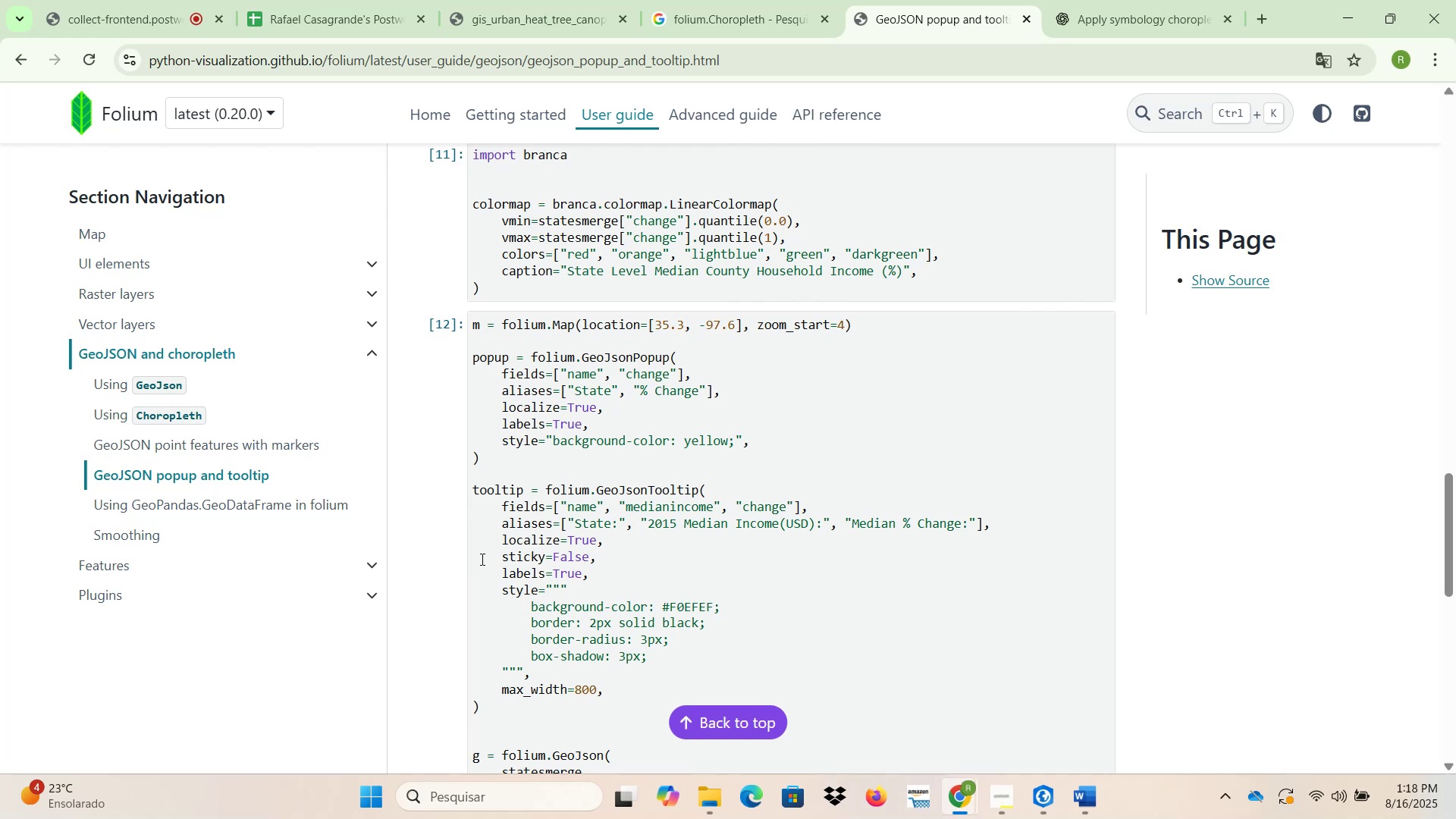 
scroll: coordinate [481, 559], scroll_direction: none, amount: 0.0
 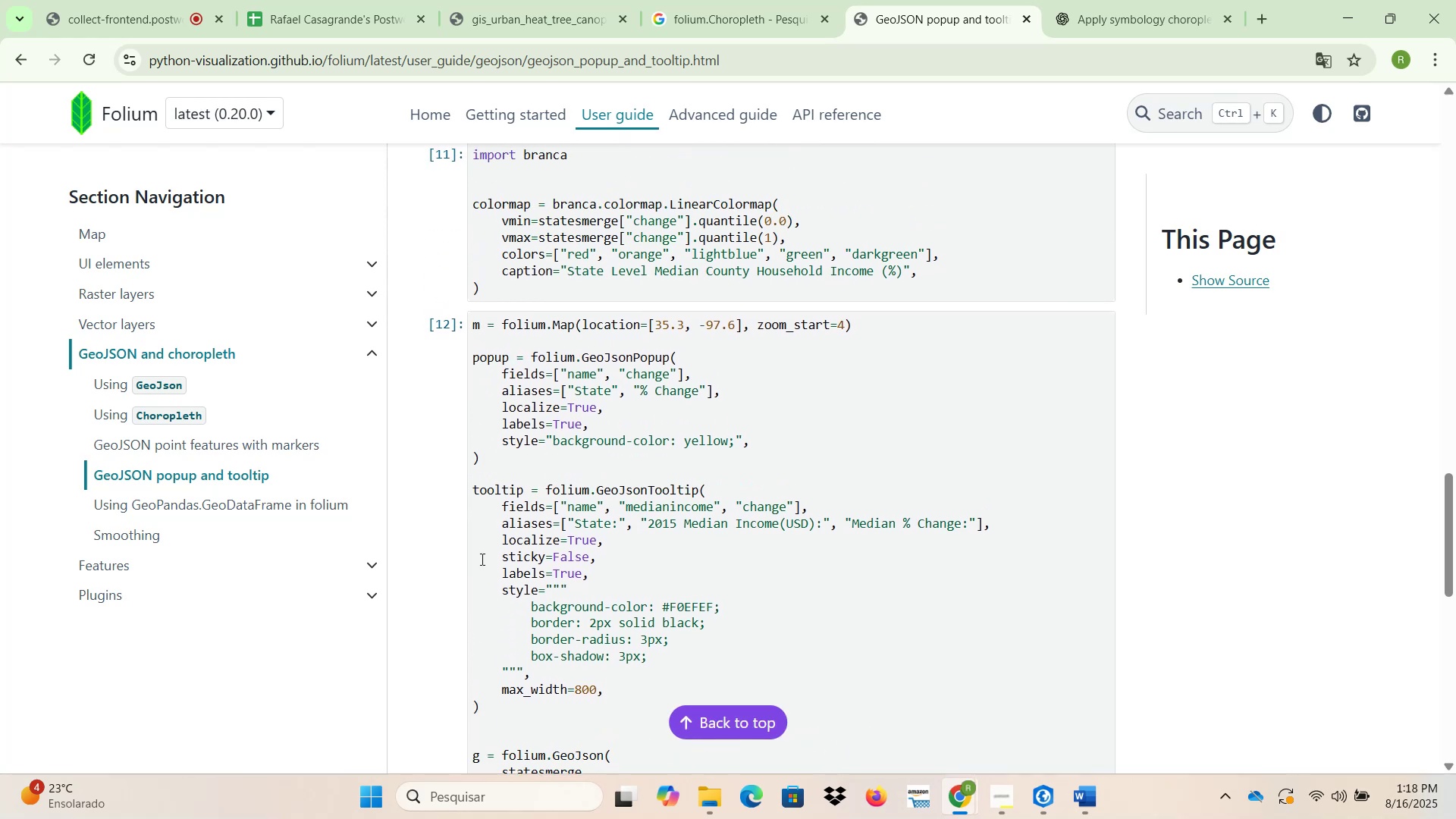 
scroll: coordinate [481, 559], scroll_direction: down, amount: 2.0
 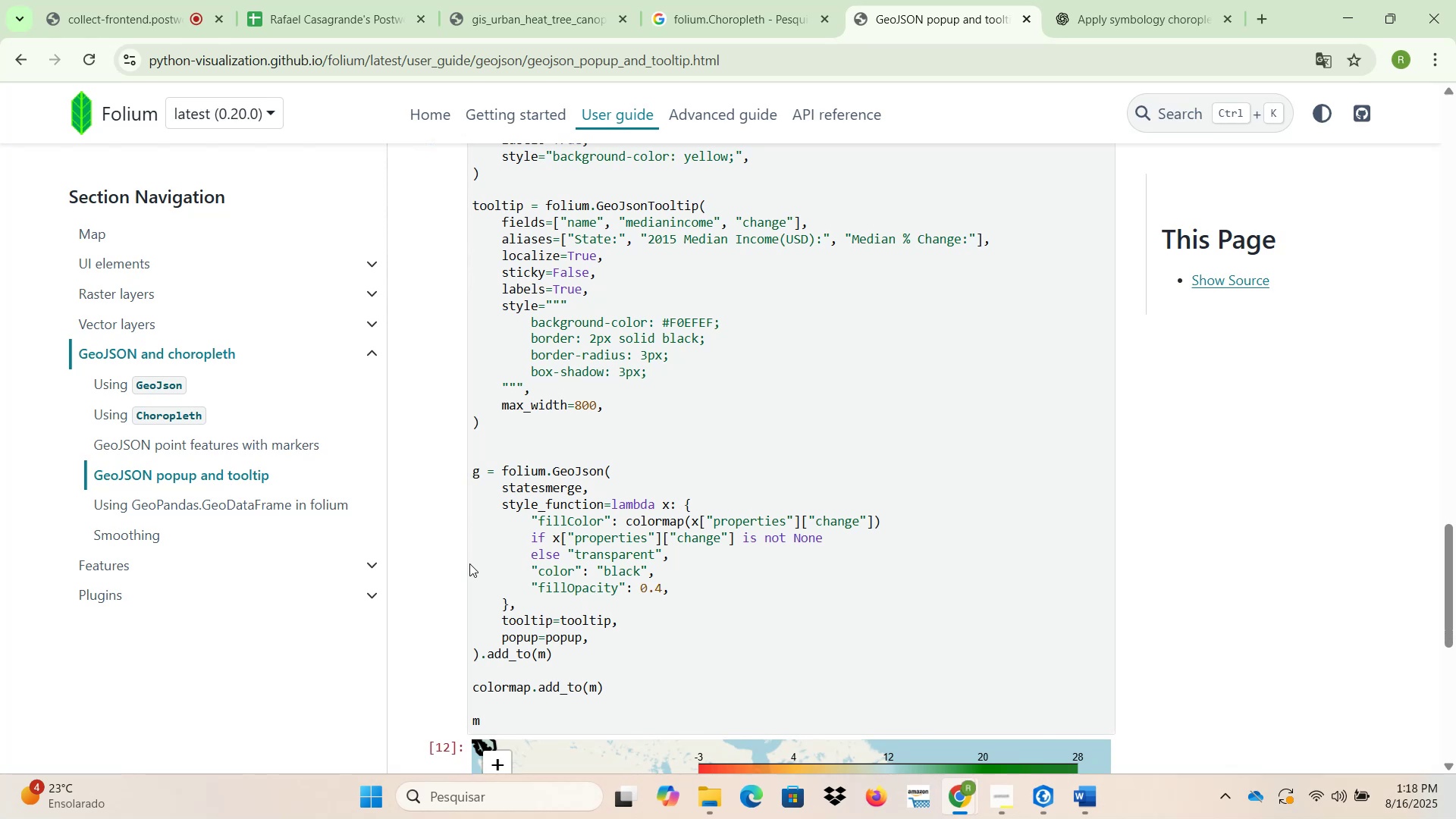 
wait(21.23)
 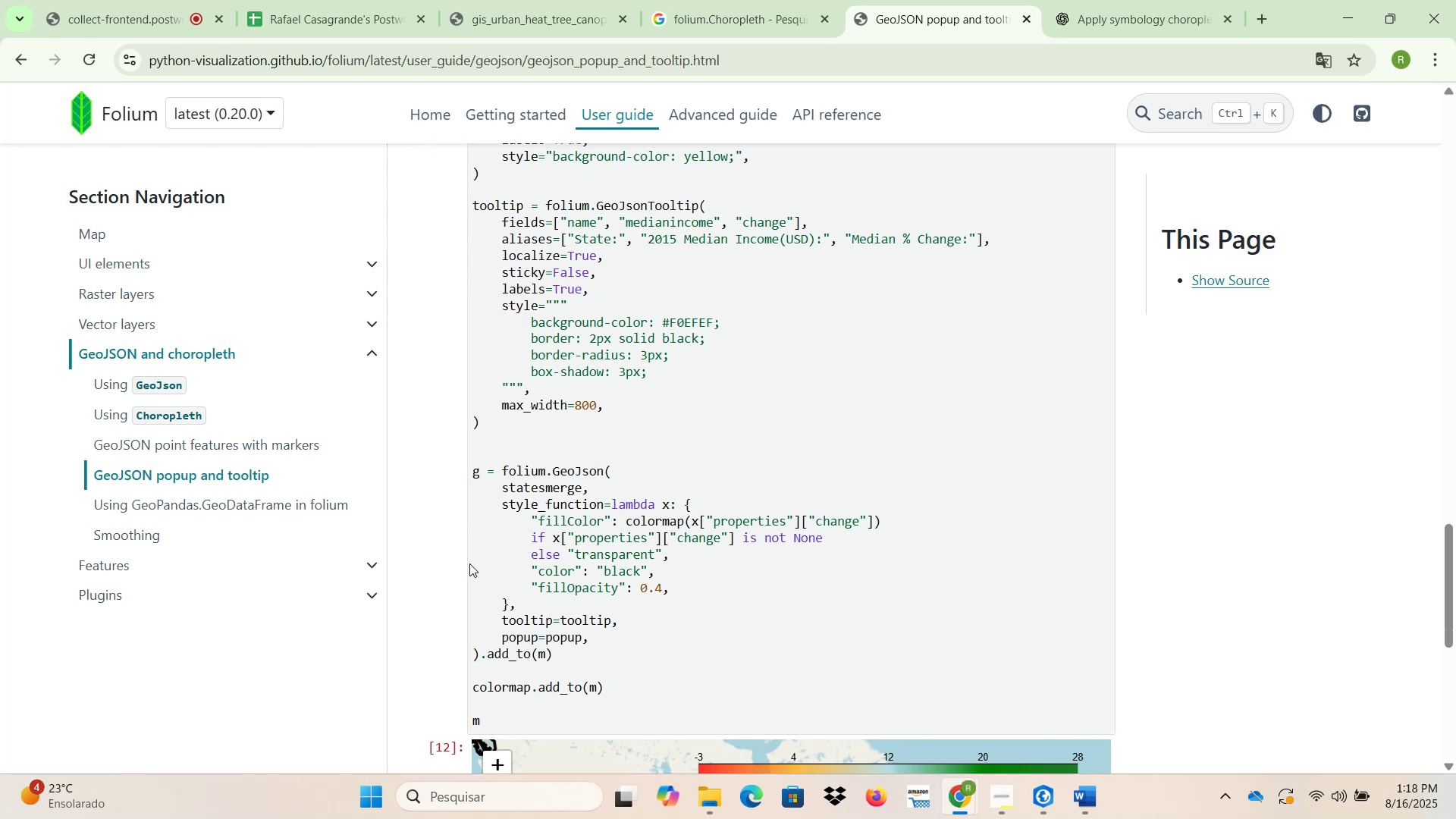 
left_click([1039, 801])
 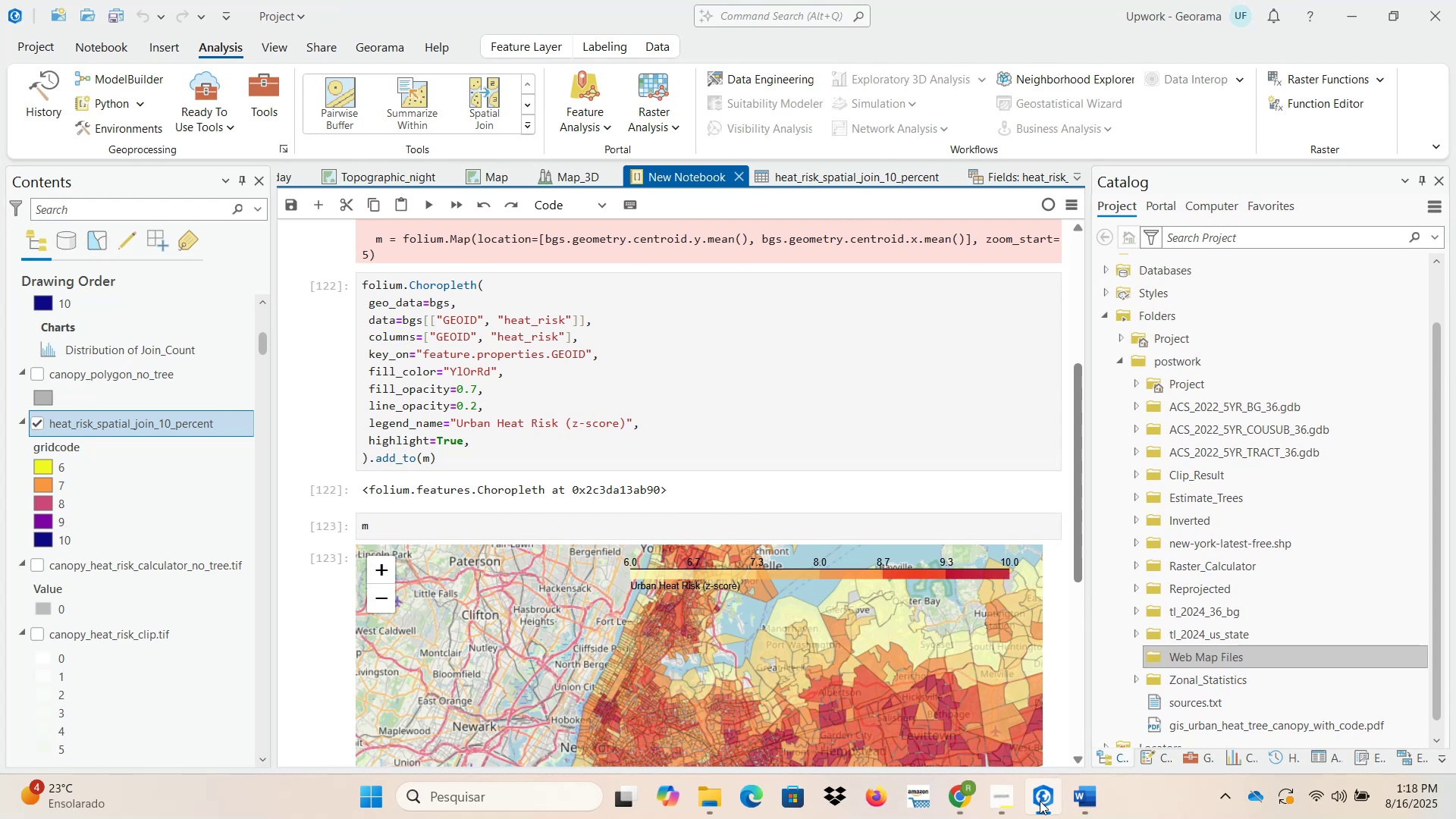 
wait(5.52)
 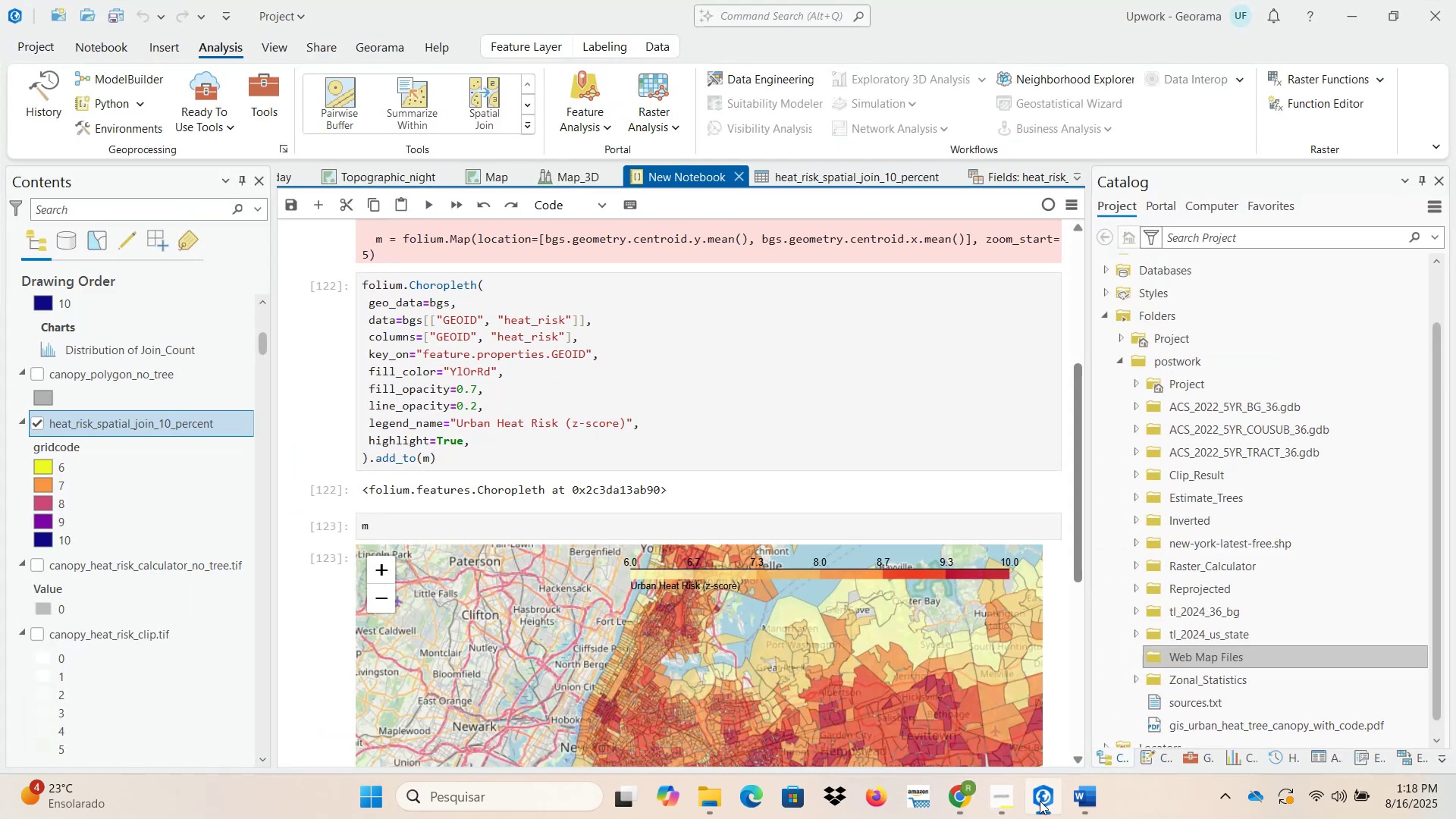 
left_click([1040, 801])
 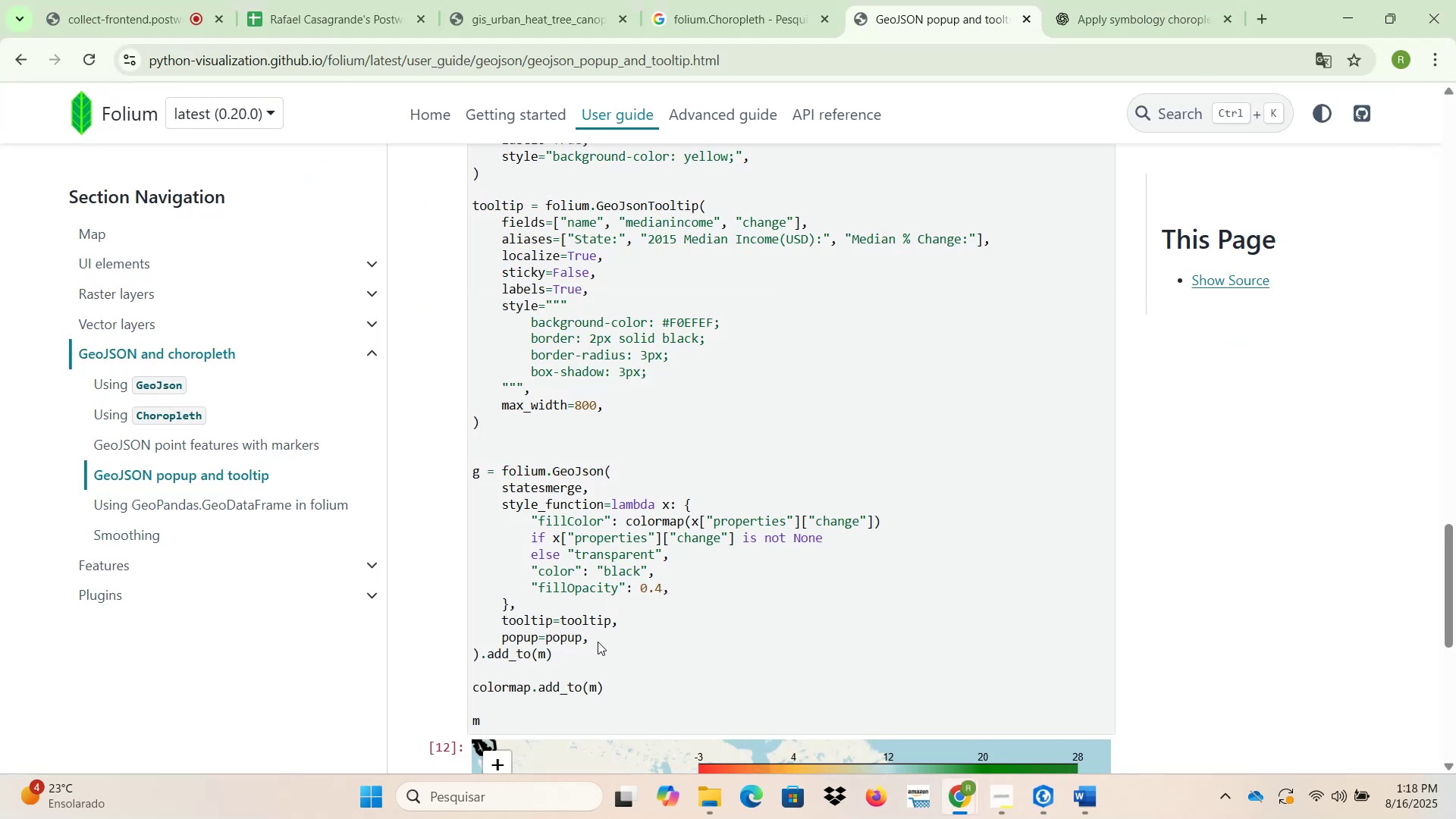 
scroll: coordinate [405, 642], scroll_direction: down, amount: 2.0
 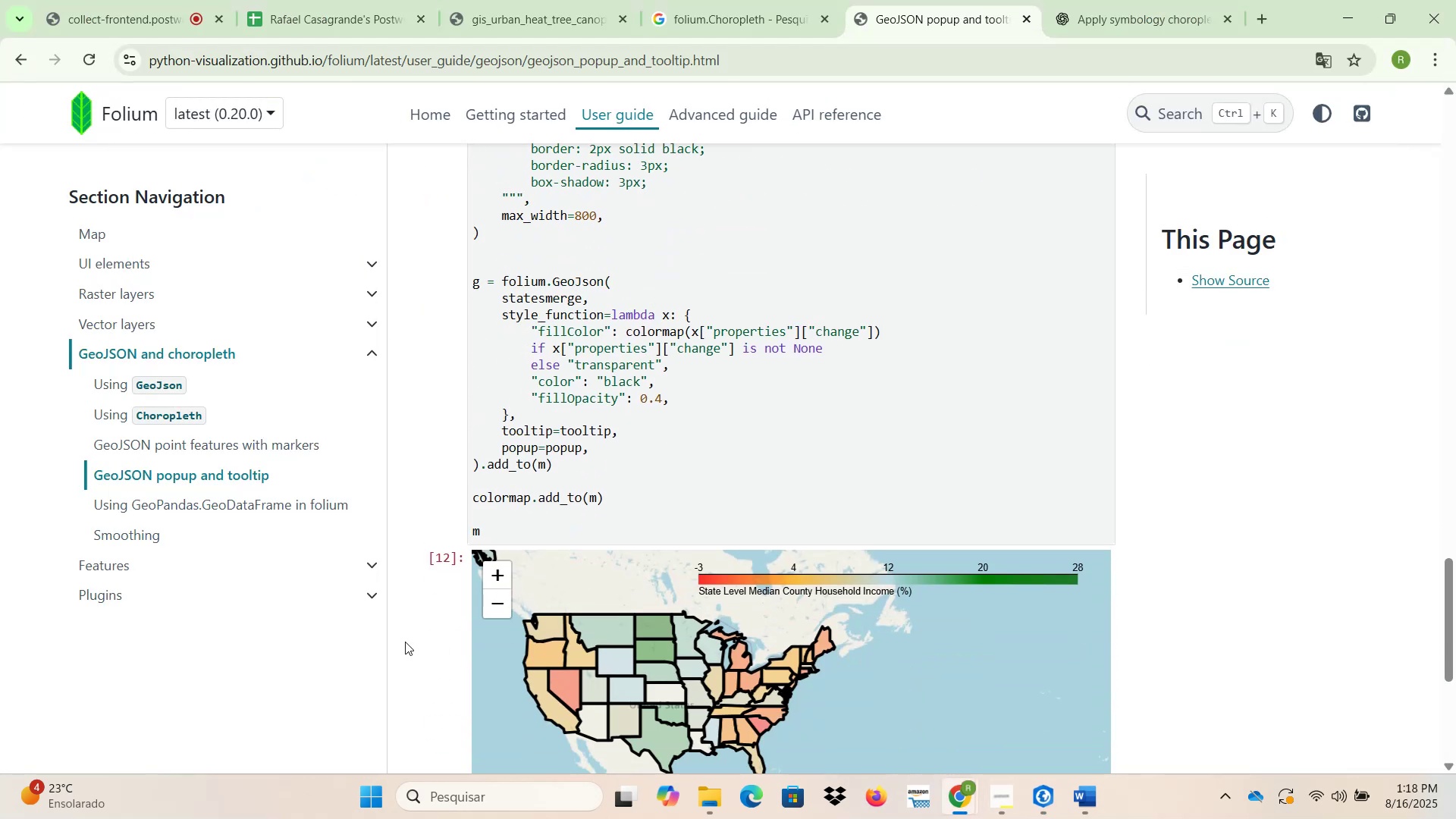 
scroll: coordinate [405, 642], scroll_direction: up, amount: 8.0
 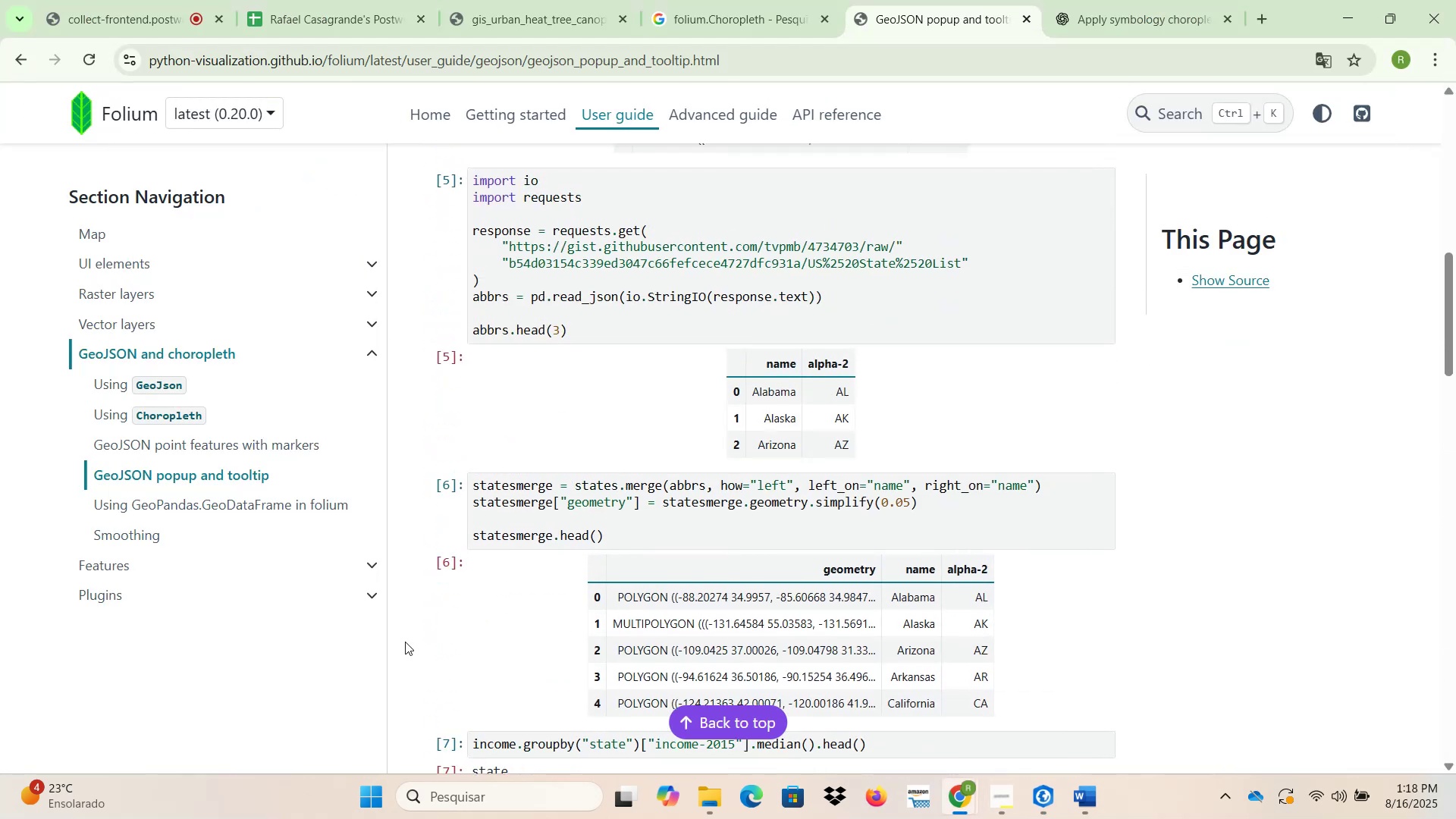 
scroll: coordinate [407, 642], scroll_direction: down, amount: 17.0
 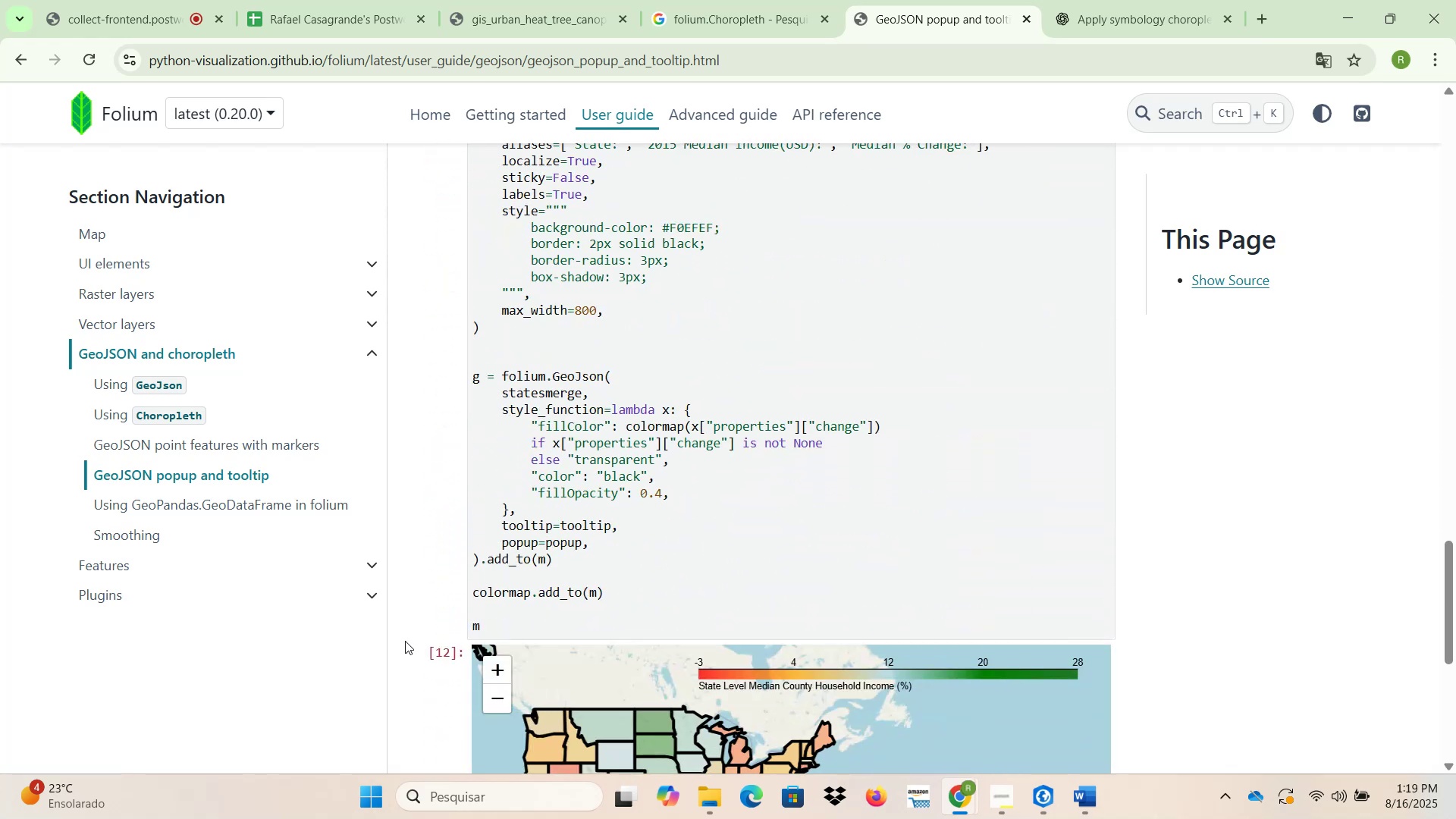 
wait(9.6)
 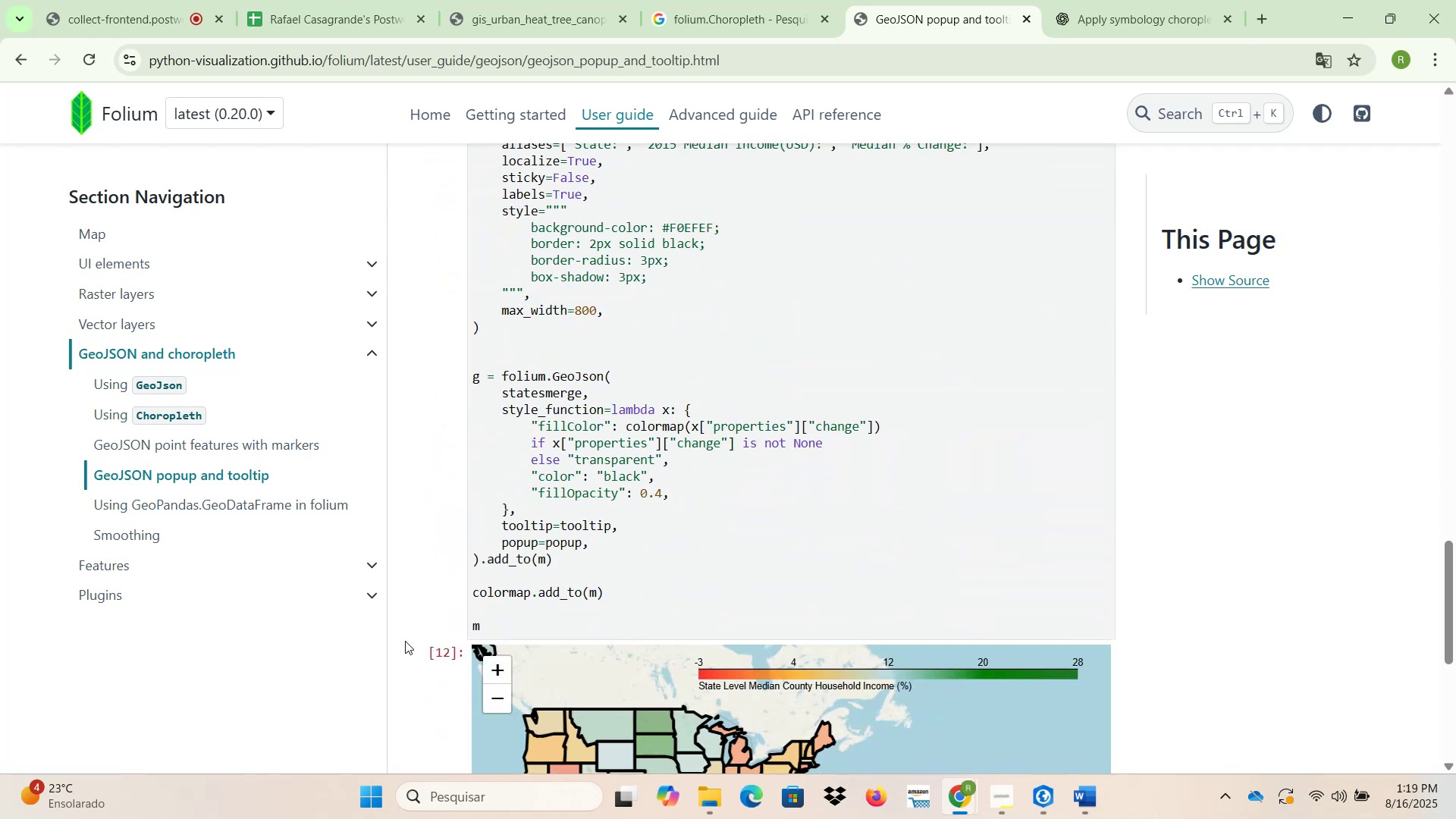 
scroll: coordinate [415, 585], scroll_direction: down, amount: 8.0
 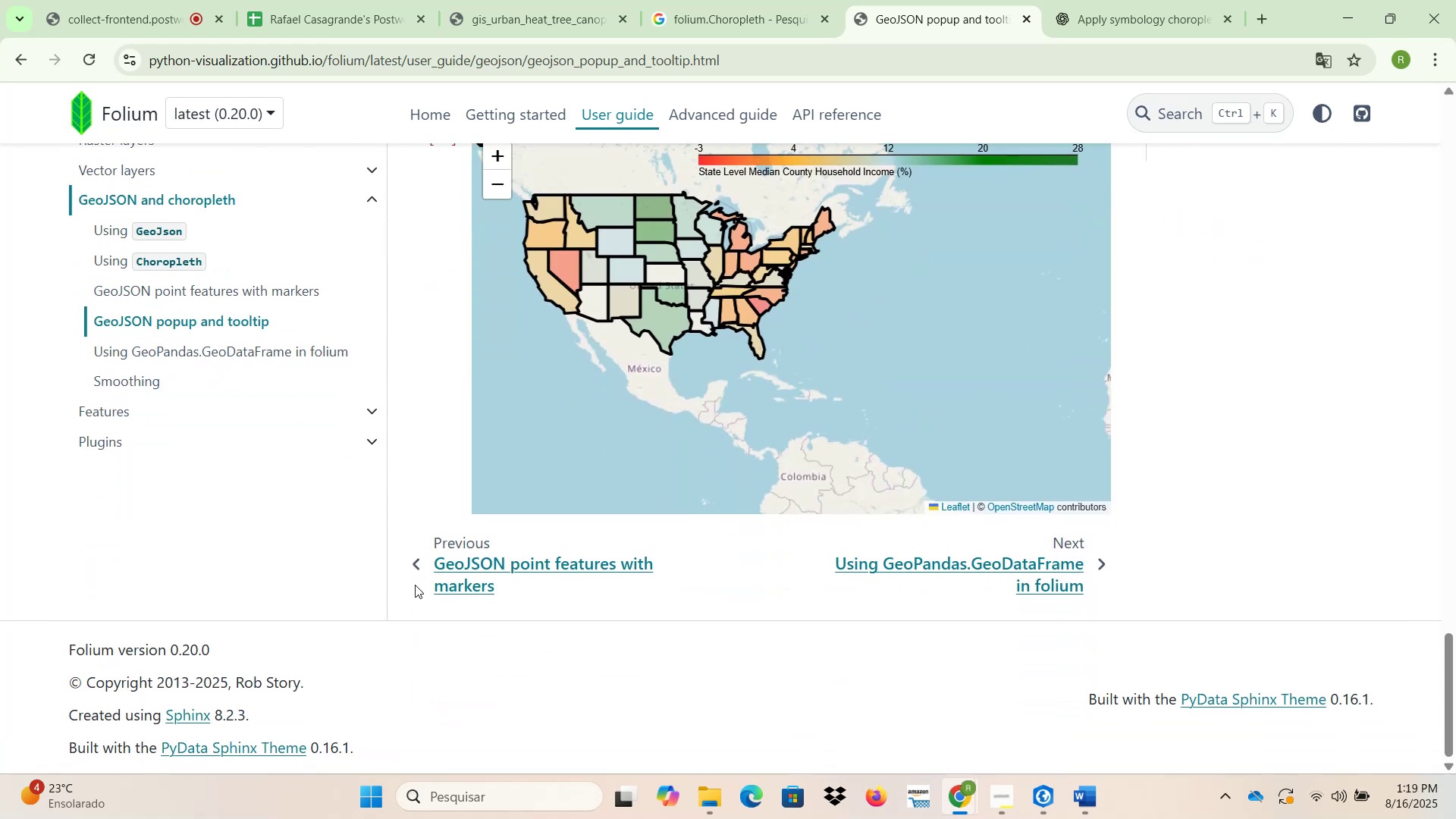 
scroll: coordinate [415, 585], scroll_direction: up, amount: 10.0
 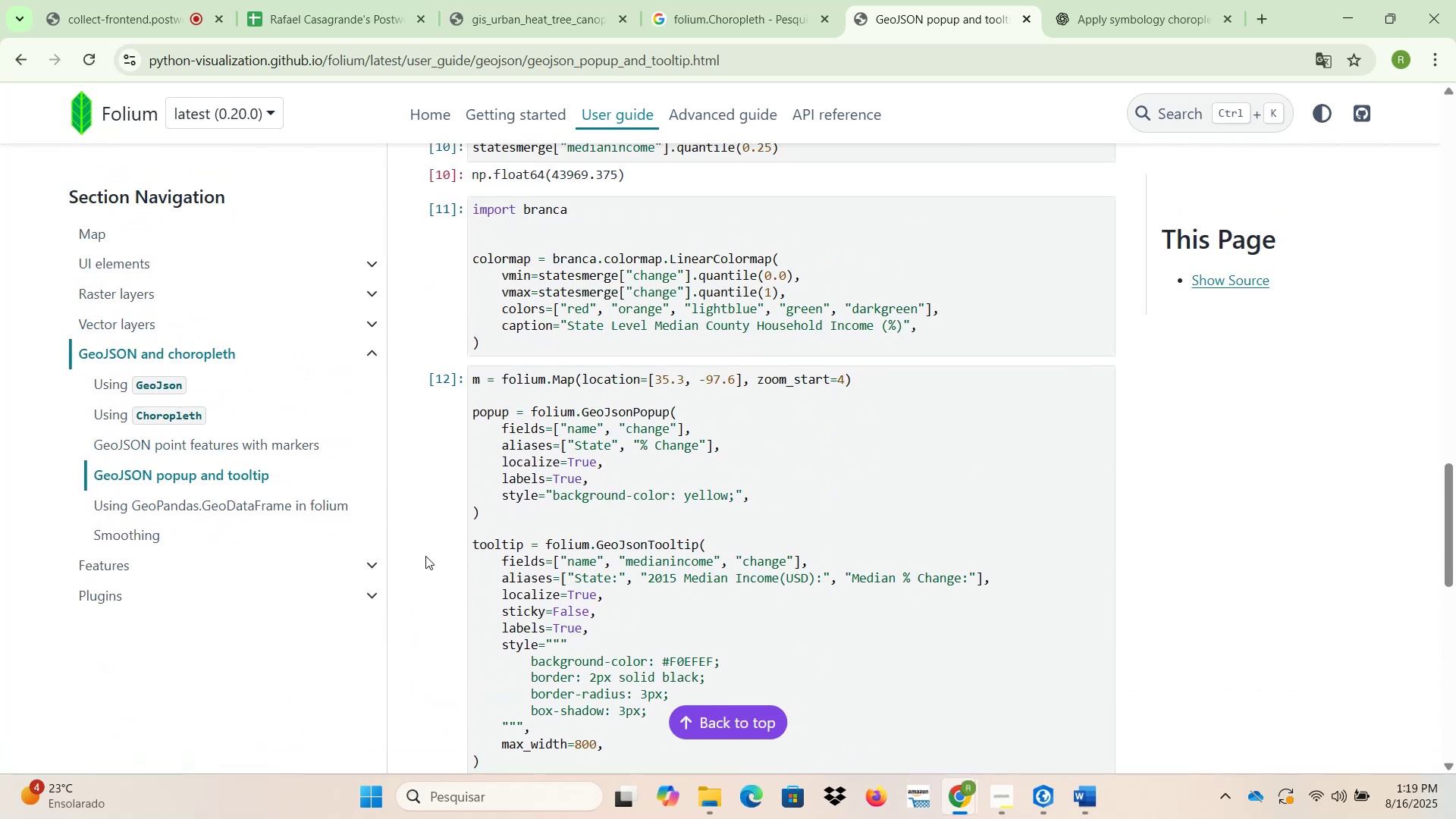 
wait(6.91)
 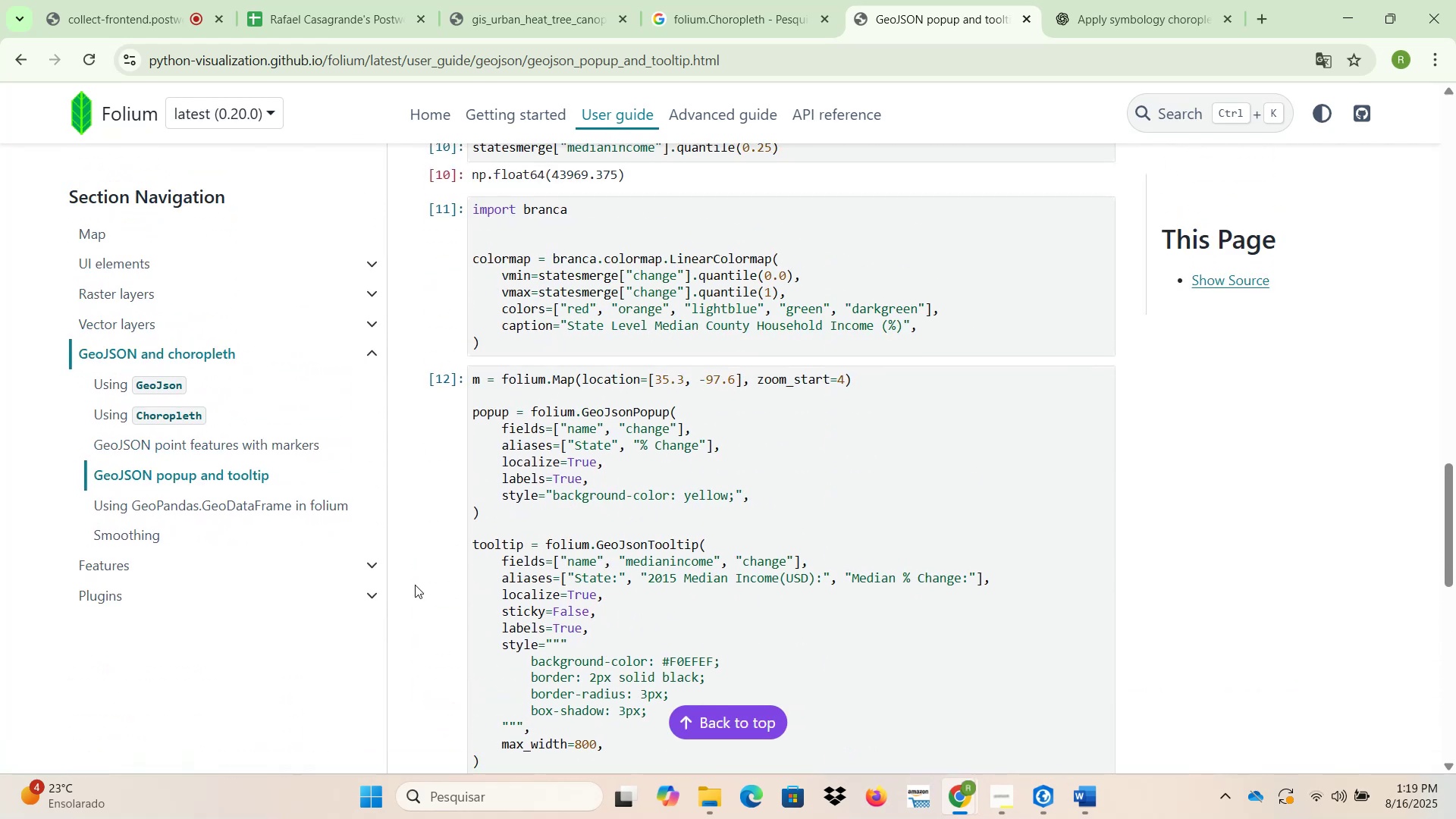 
left_click_drag(start_coordinate=[500, 518], to_coordinate=[453, 414])
 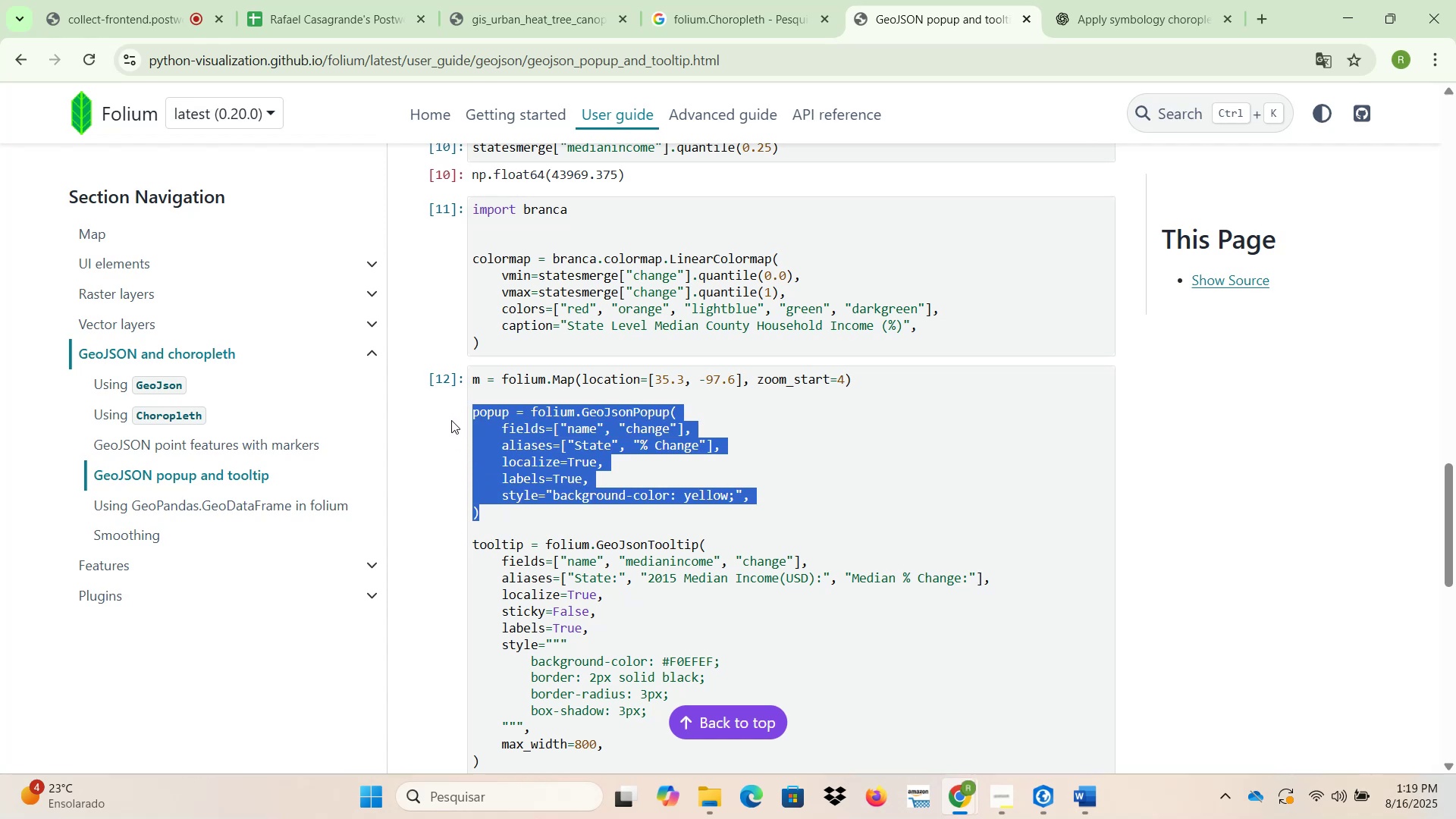 
scroll: coordinate [416, 510], scroll_direction: down, amount: 3.0
 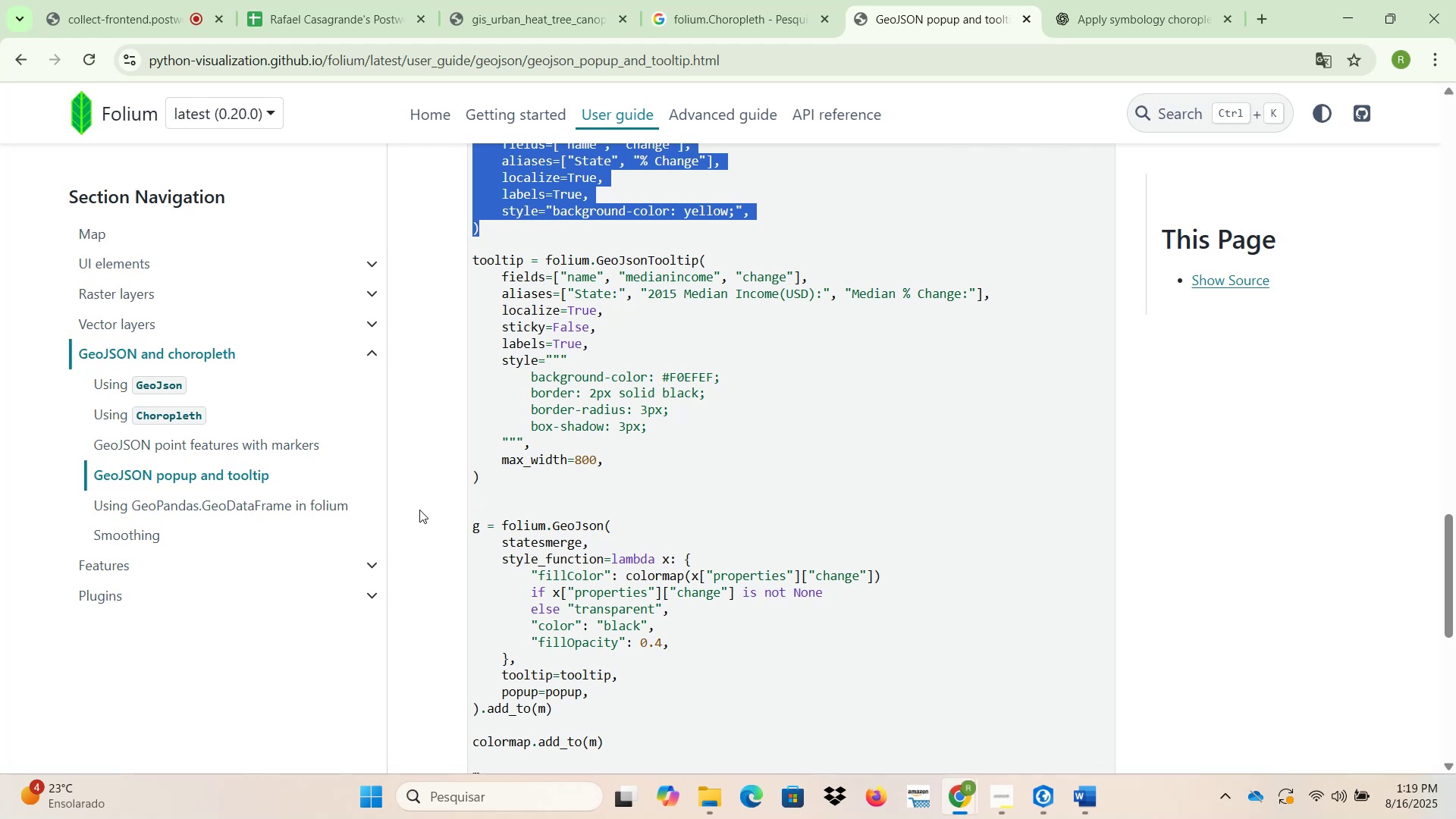 
wait(20.72)
 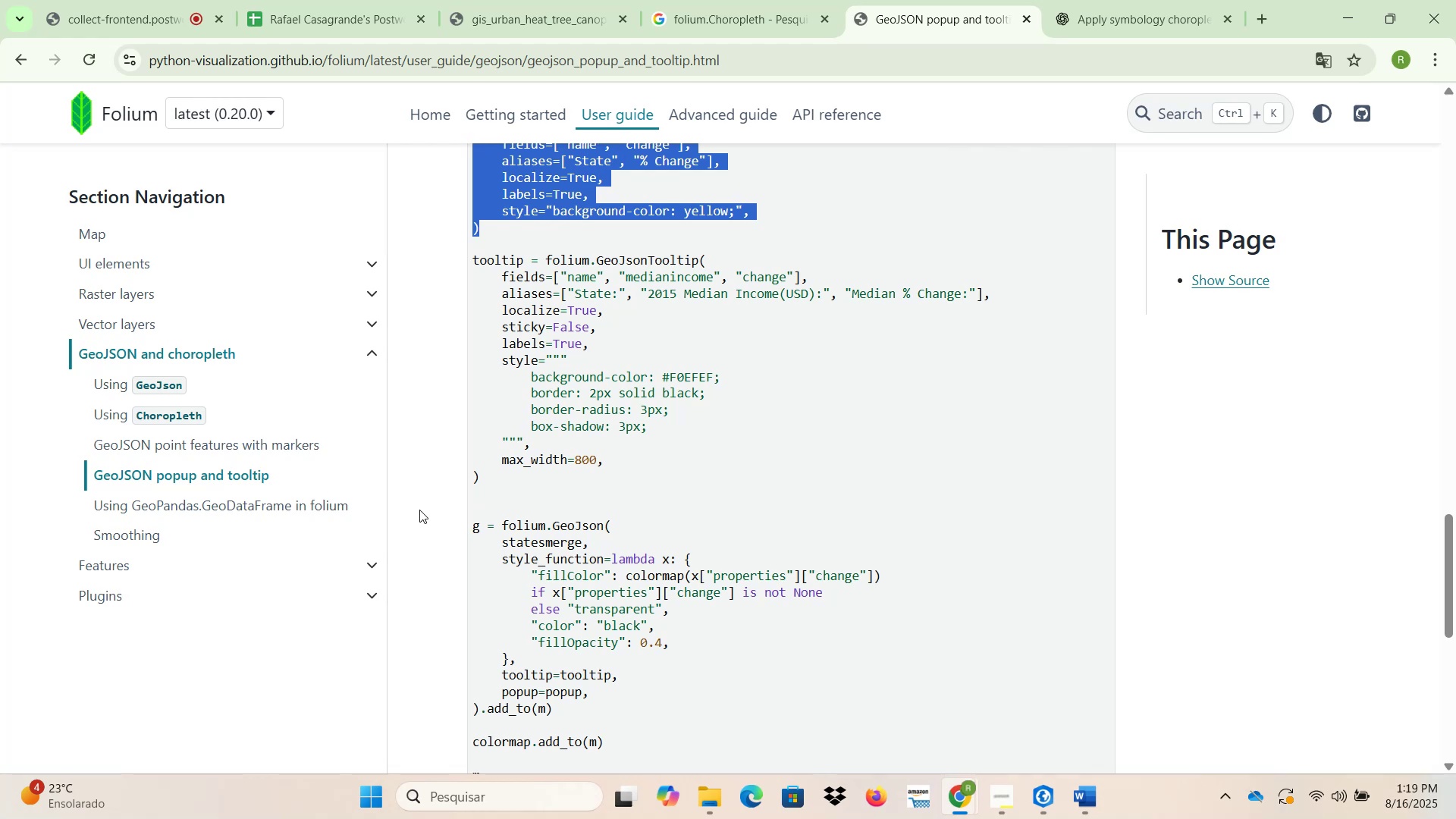 
scroll: coordinate [428, 515], scroll_direction: up, amount: 2.0
 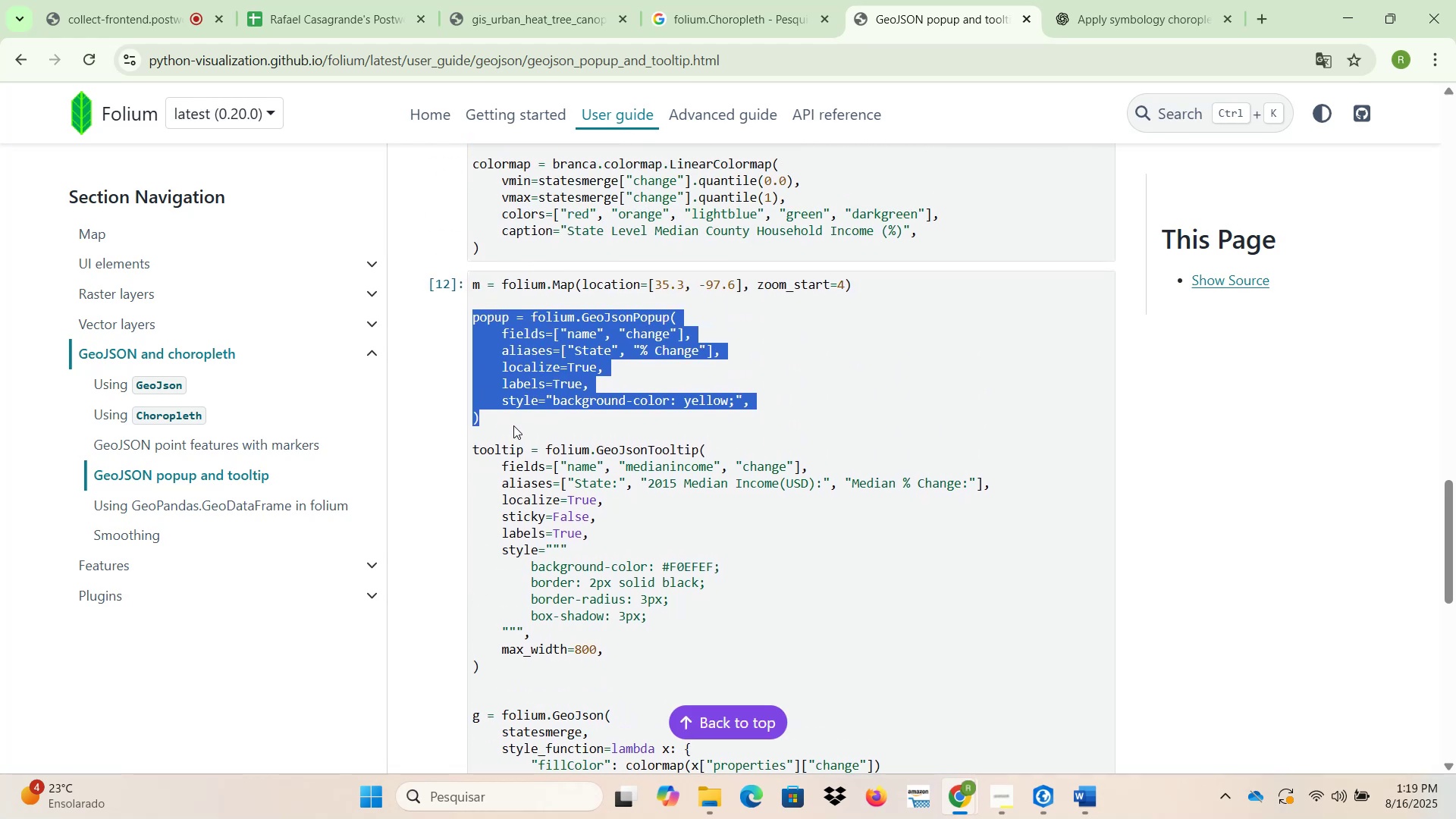 
wait(8.0)
 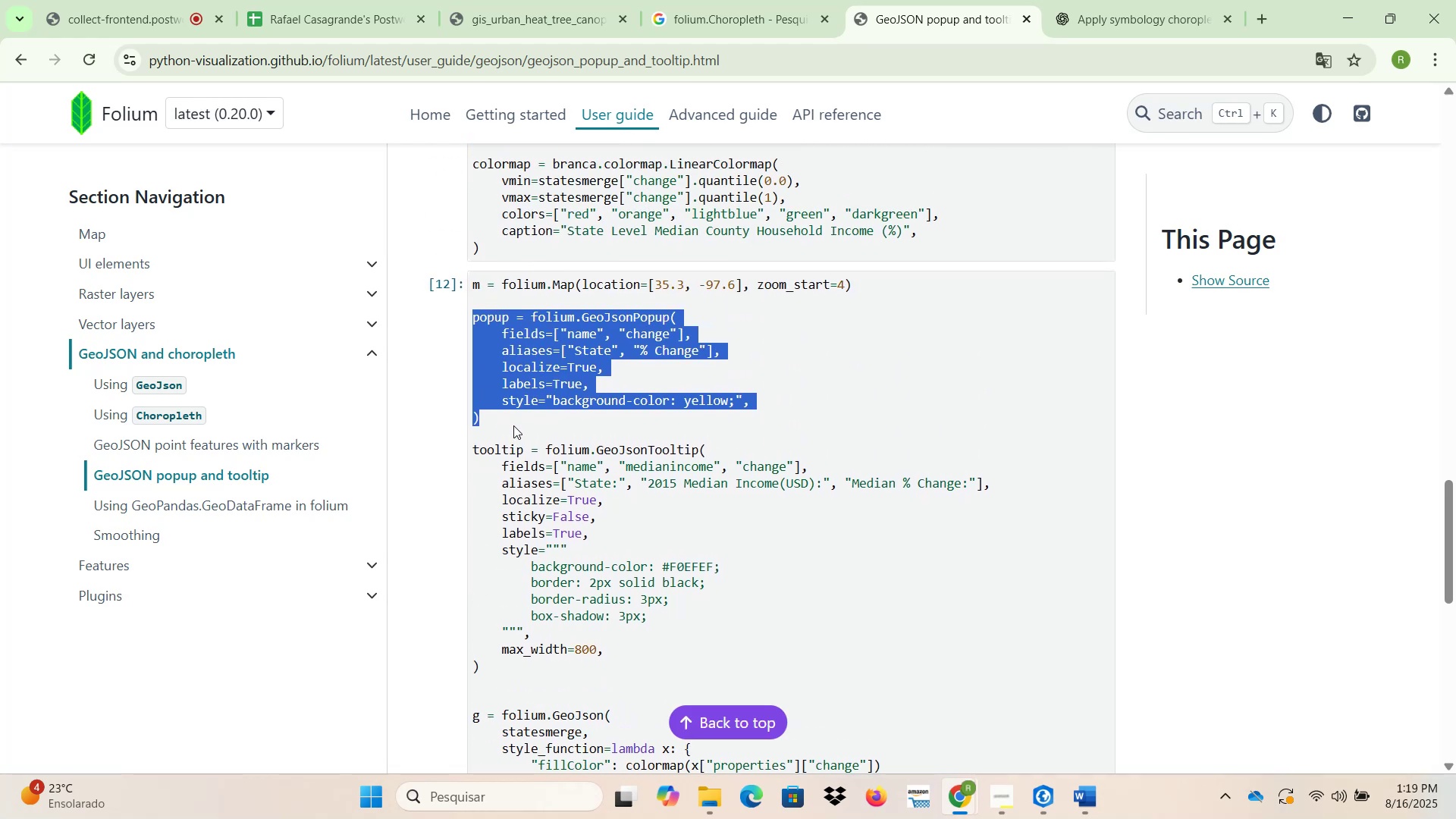 
left_click([497, 422])
 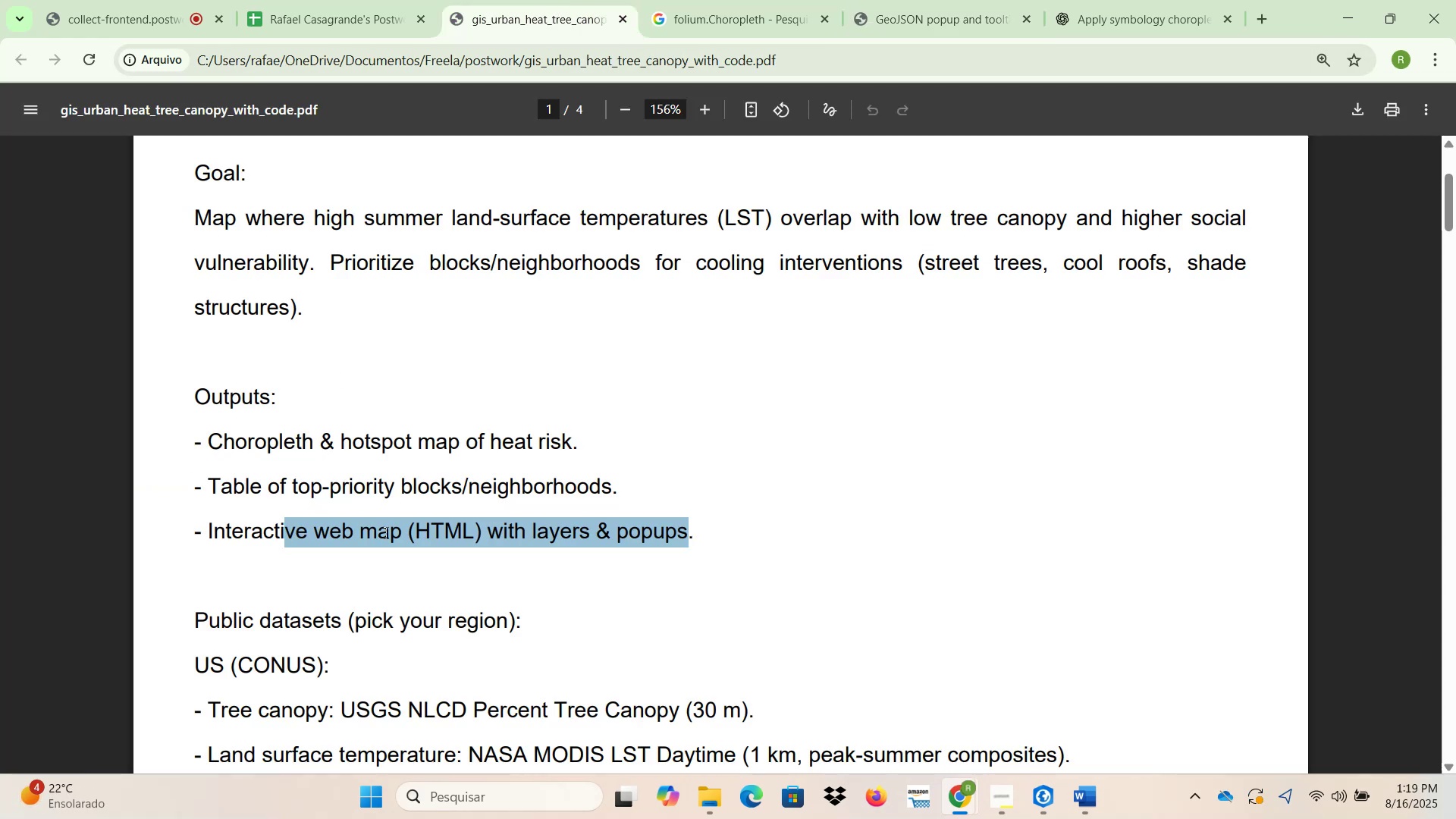 
wait(6.39)
 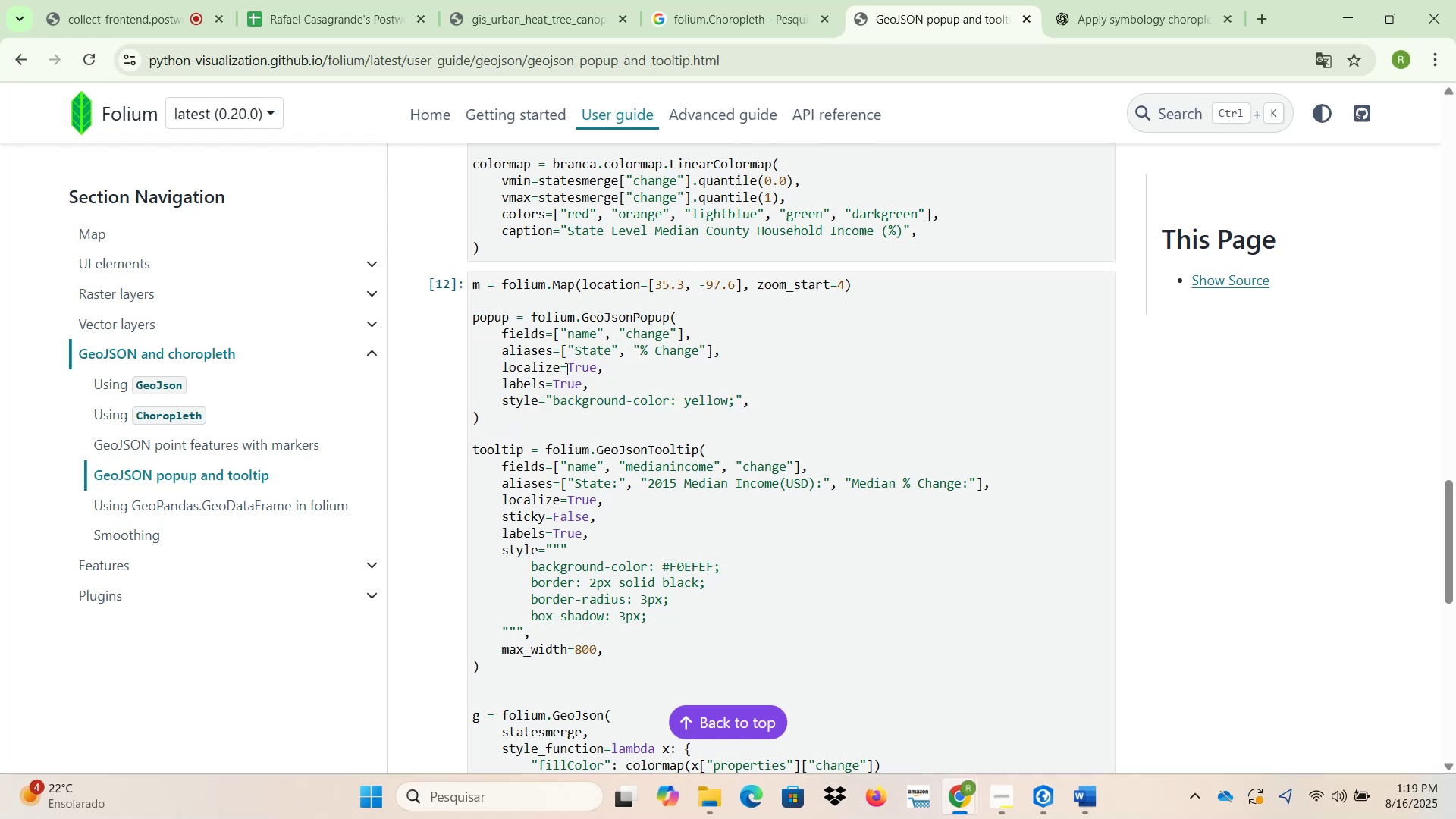 
left_click([928, 10])
 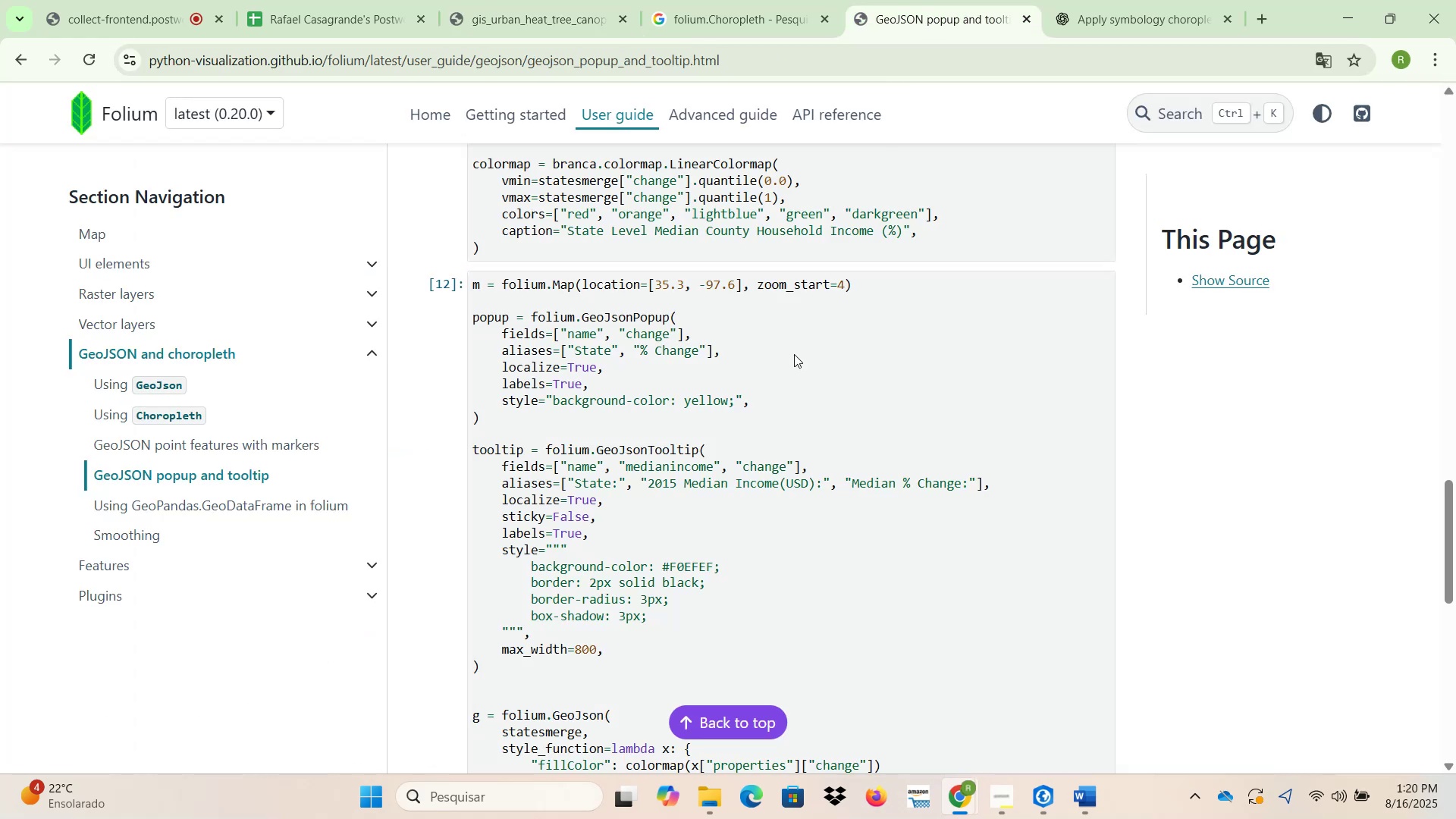 
wait(10.46)
 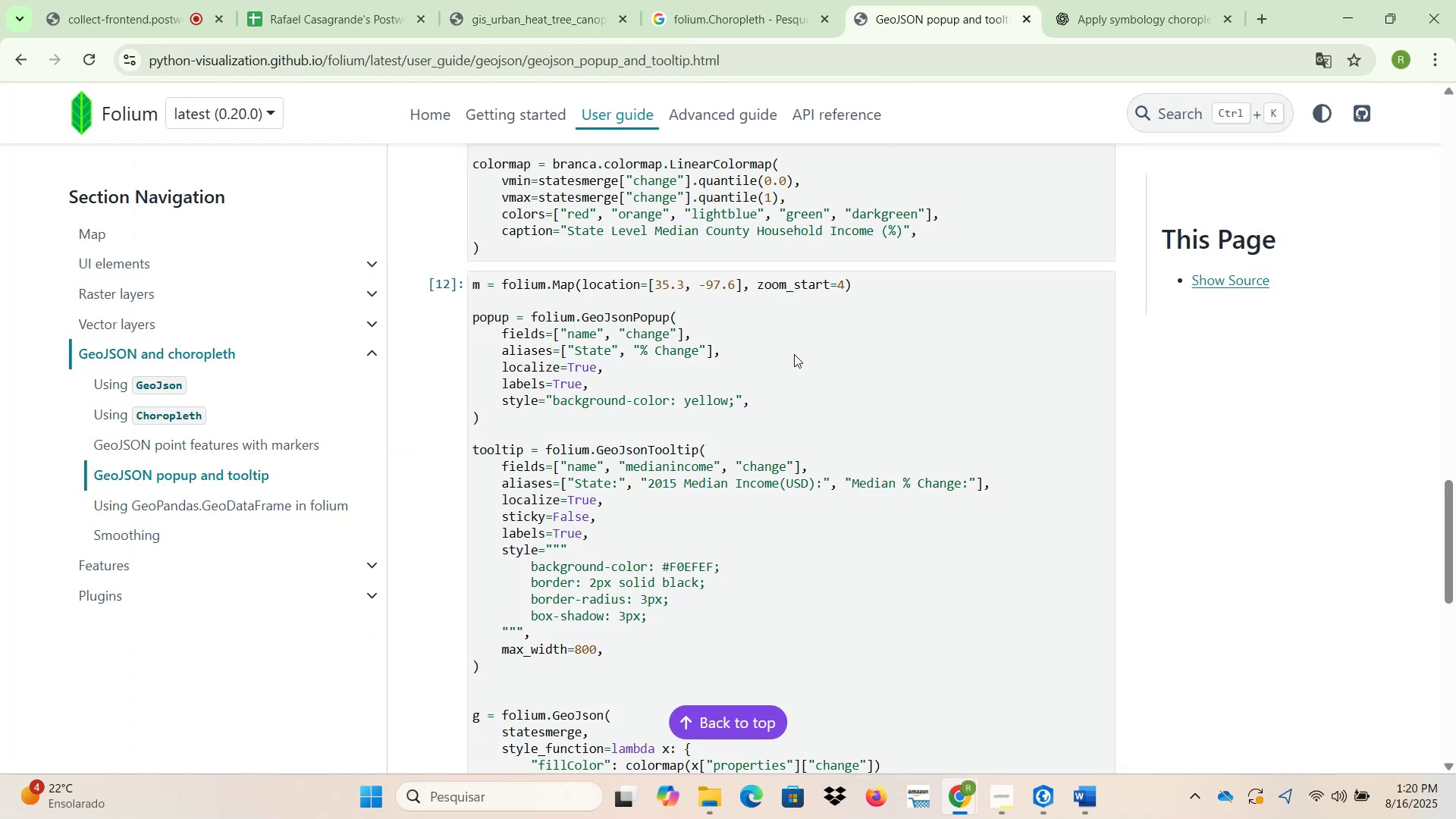 
left_click([1050, 792])
 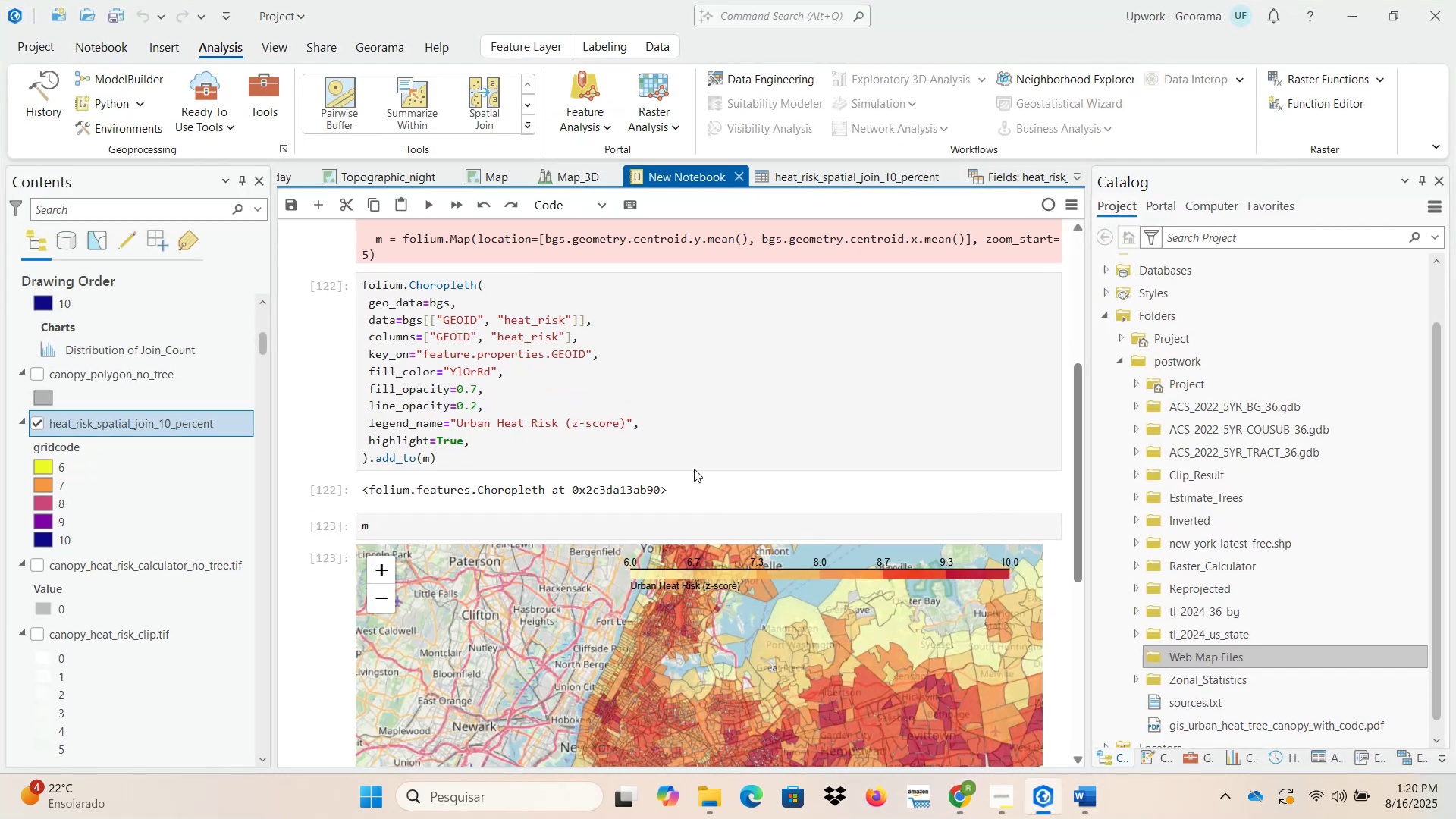 
scroll: coordinate [682, 433], scroll_direction: up, amount: 3.0
 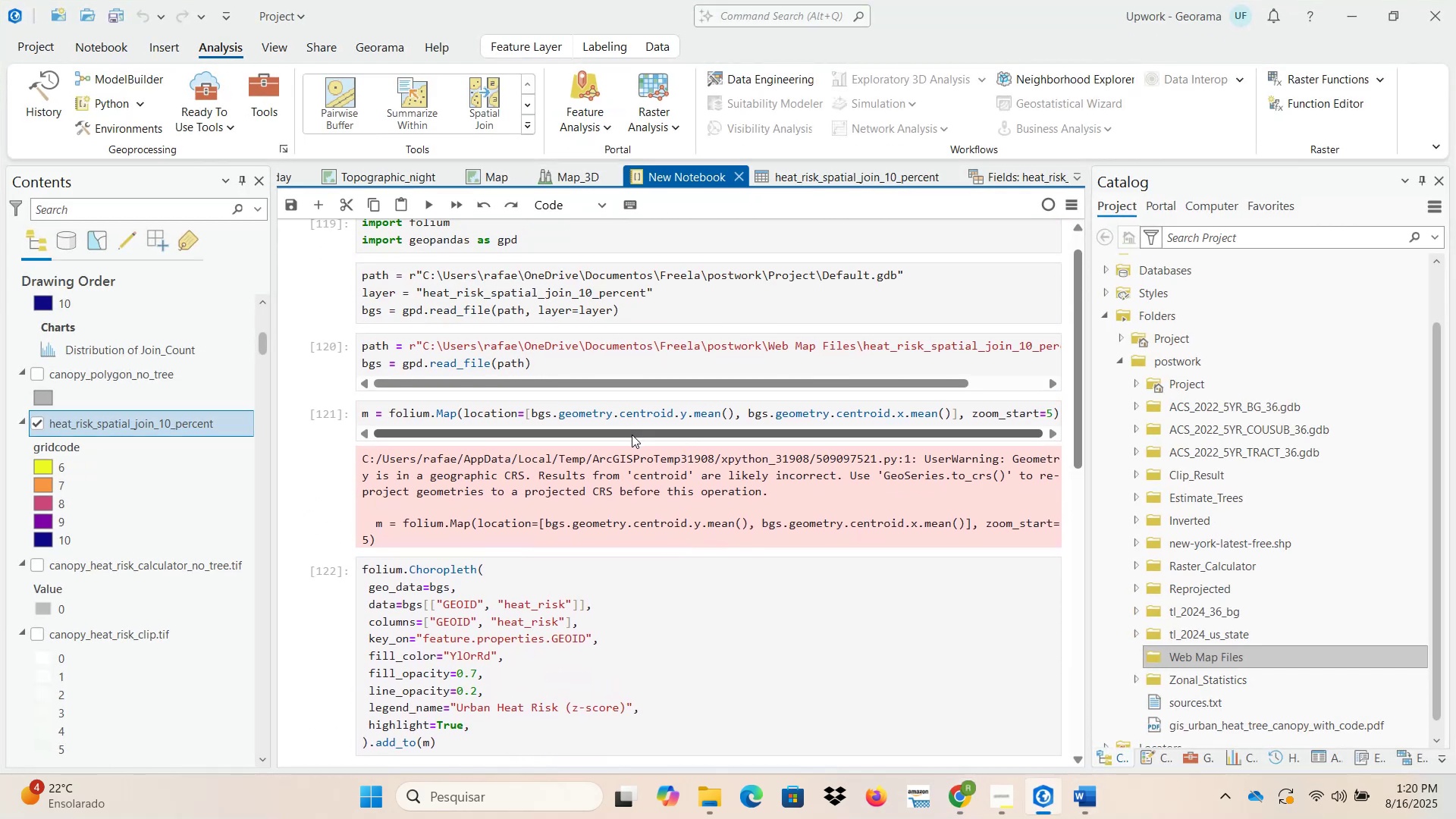 
scroll: coordinate [610, 562], scroll_direction: down, amount: 2.0
 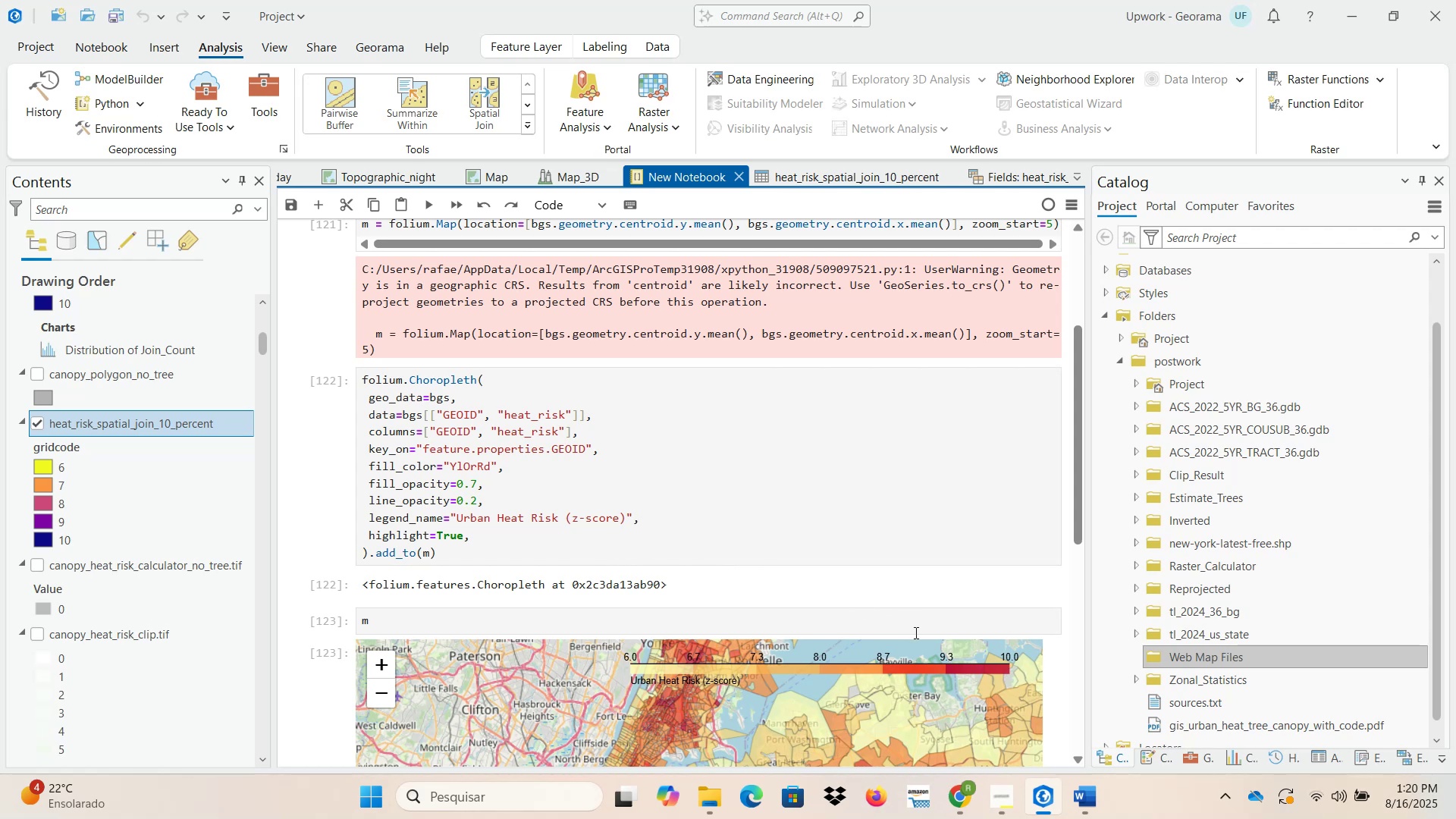 
wait(5.41)
 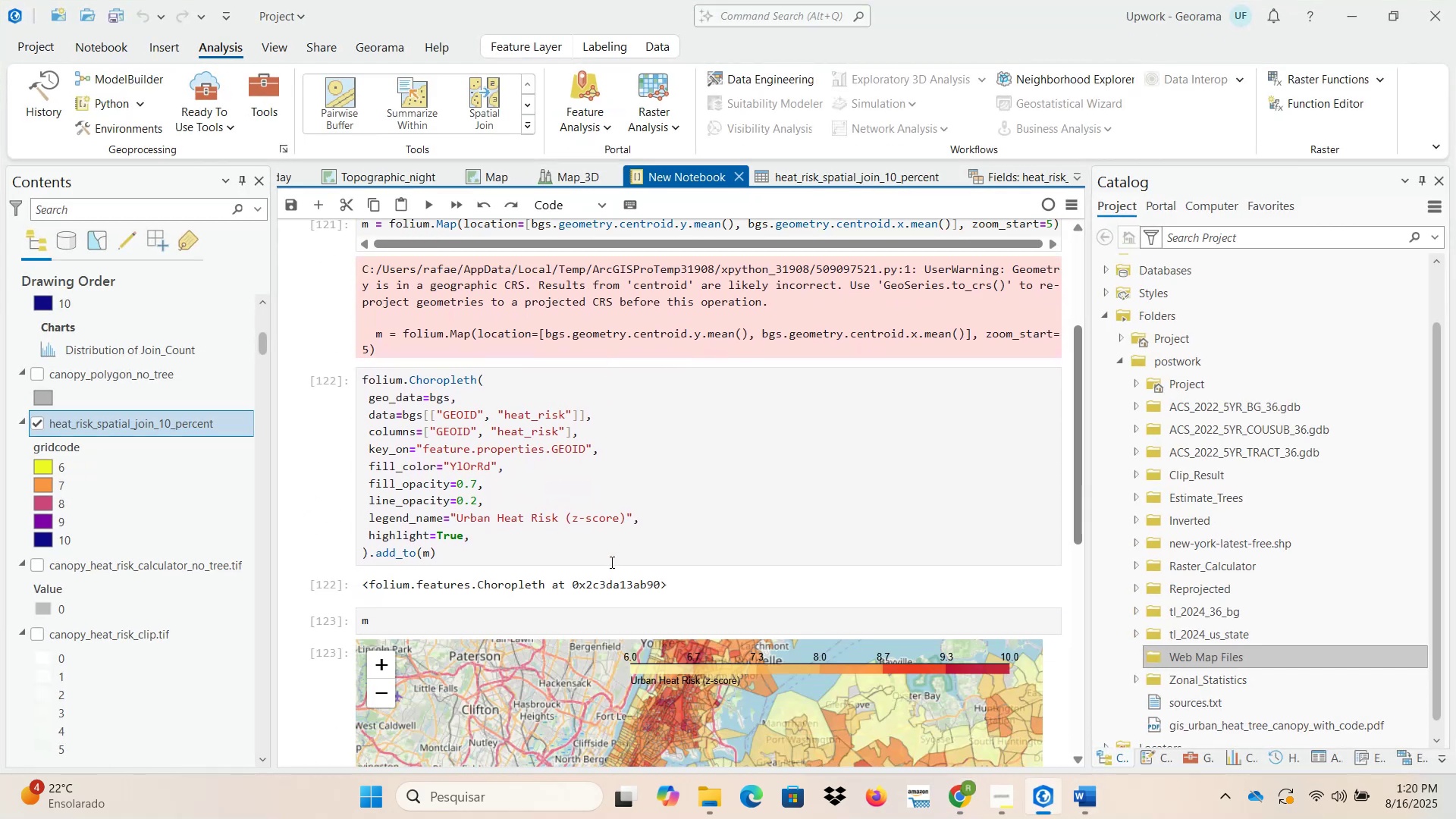 
left_click([960, 794])
 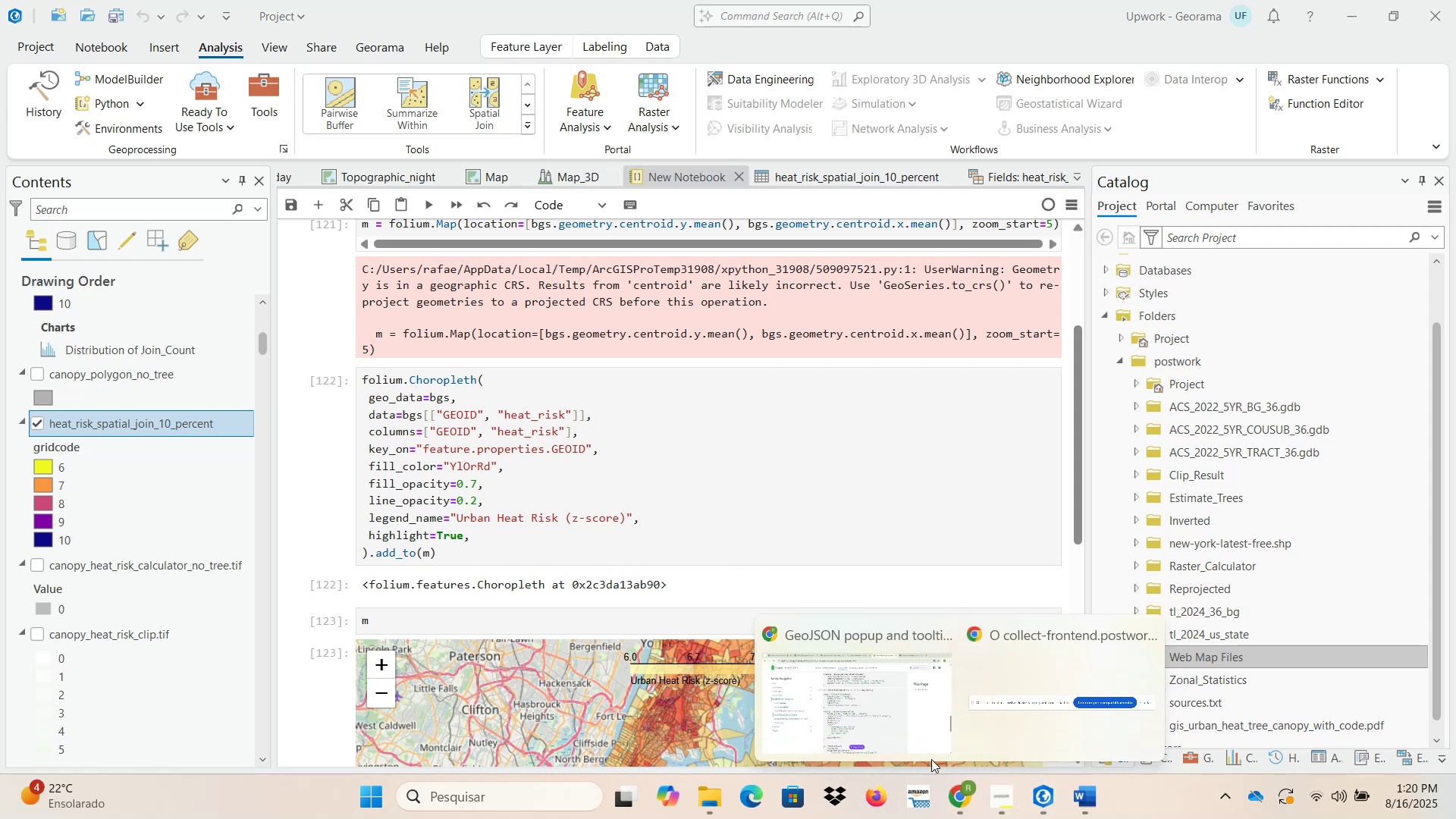 
left_click([877, 697])
 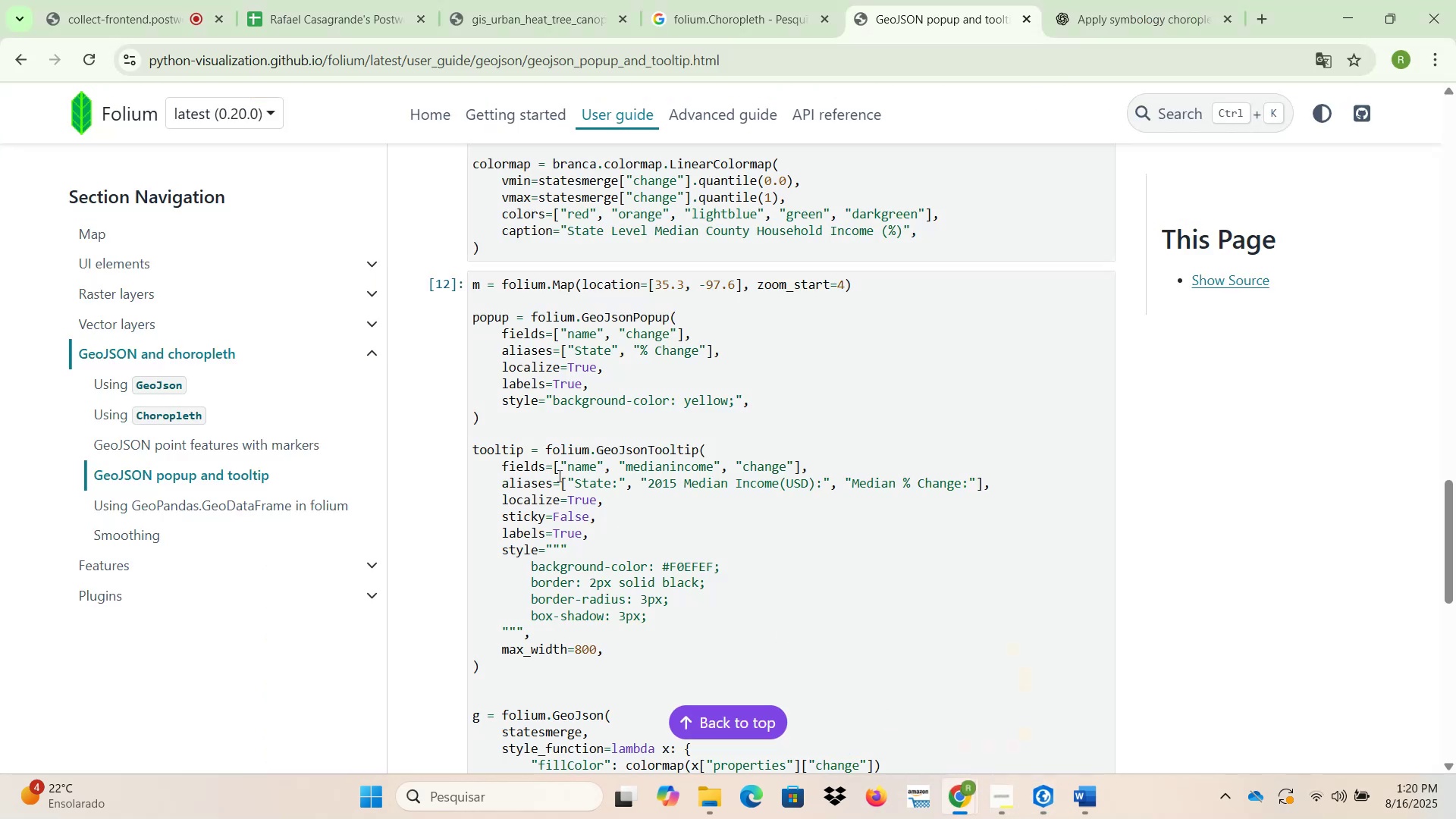 
scroll: coordinate [558, 479], scroll_direction: down, amount: 2.0
 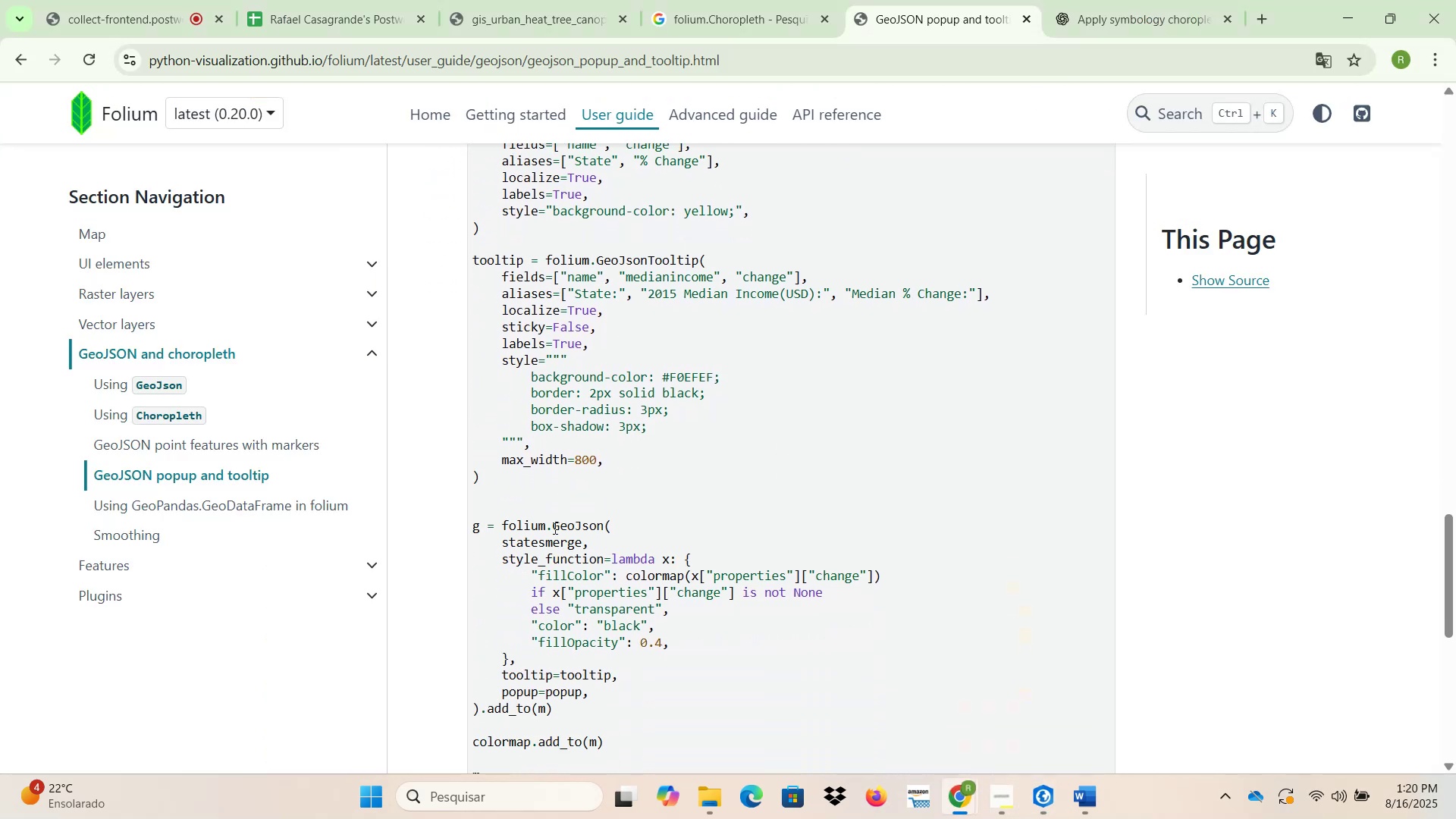 
double_click([544, 539])
 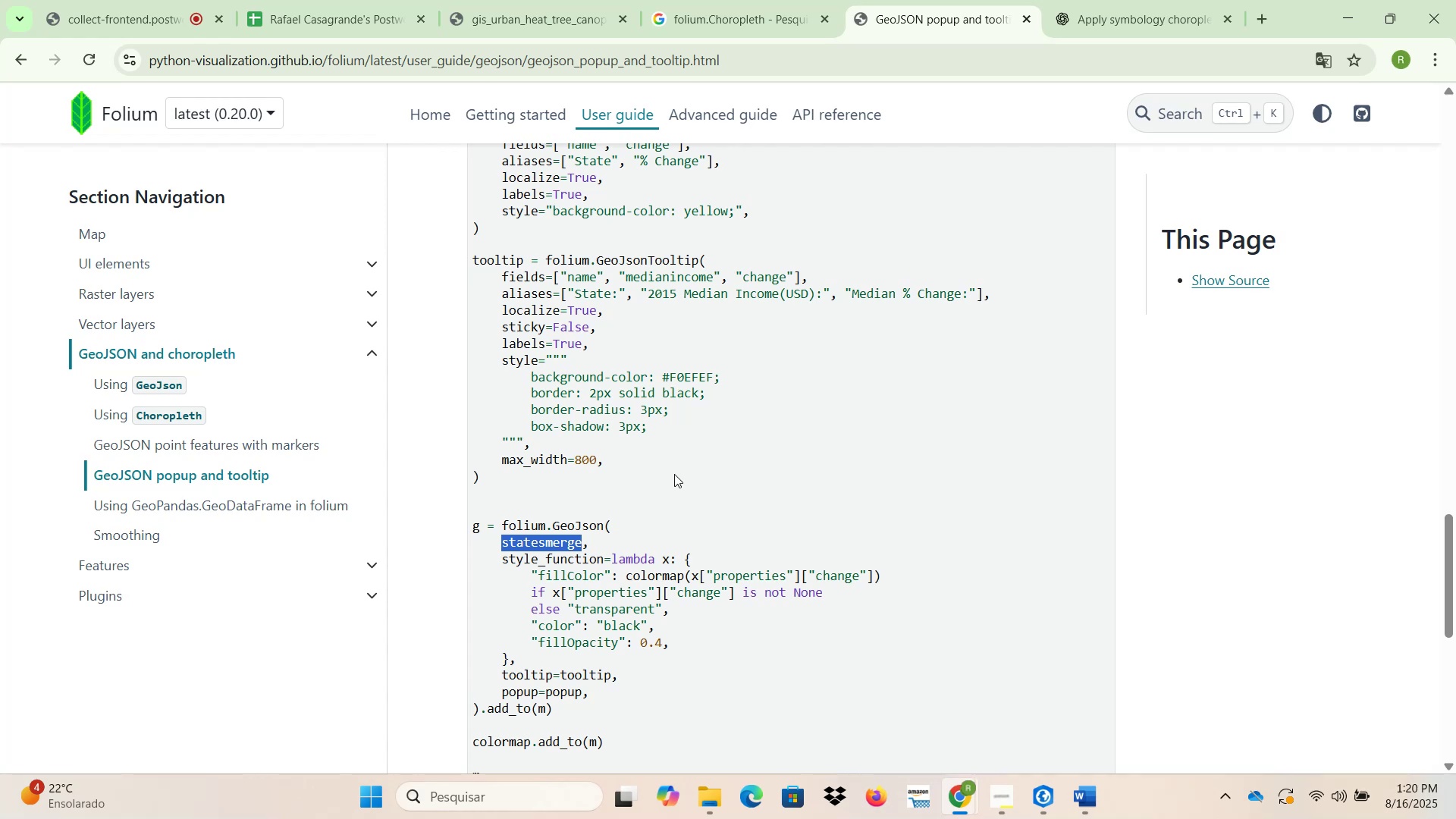 
wait(6.47)
 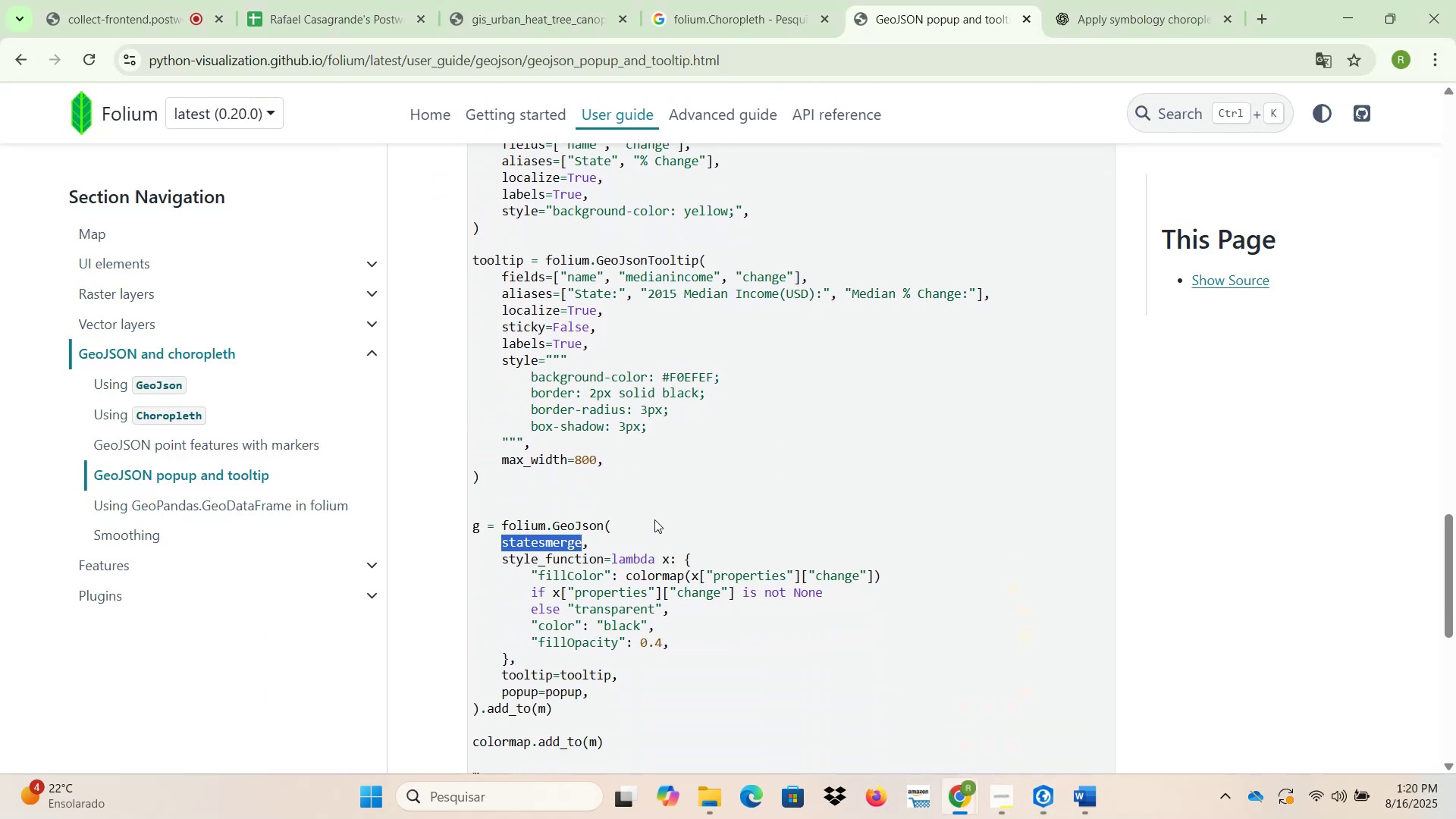 
scroll: coordinate [604, 515], scroll_direction: up, amount: 1.0
 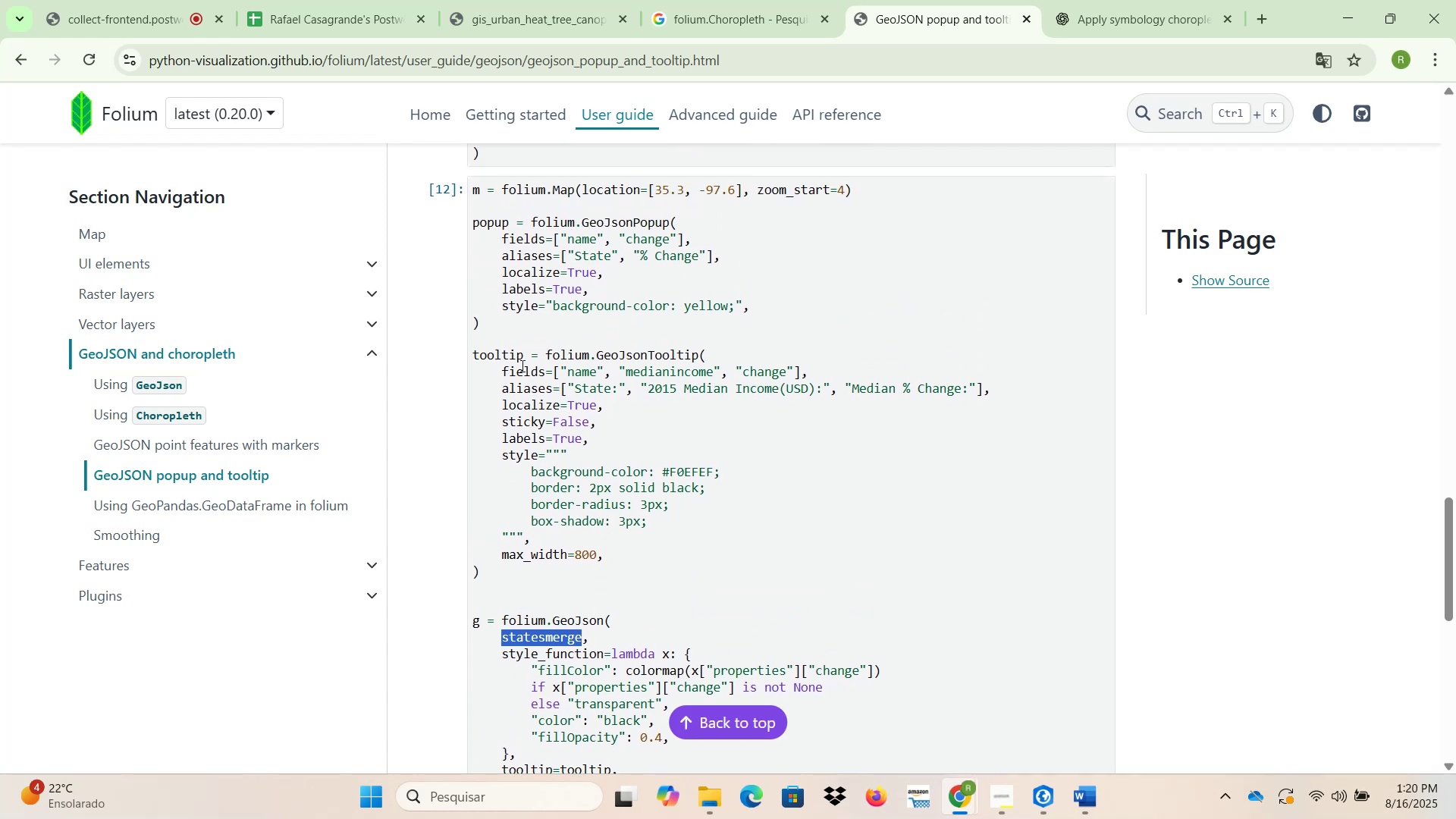 
left_click_drag(start_coordinate=[496, 325], to_coordinate=[453, 223])
 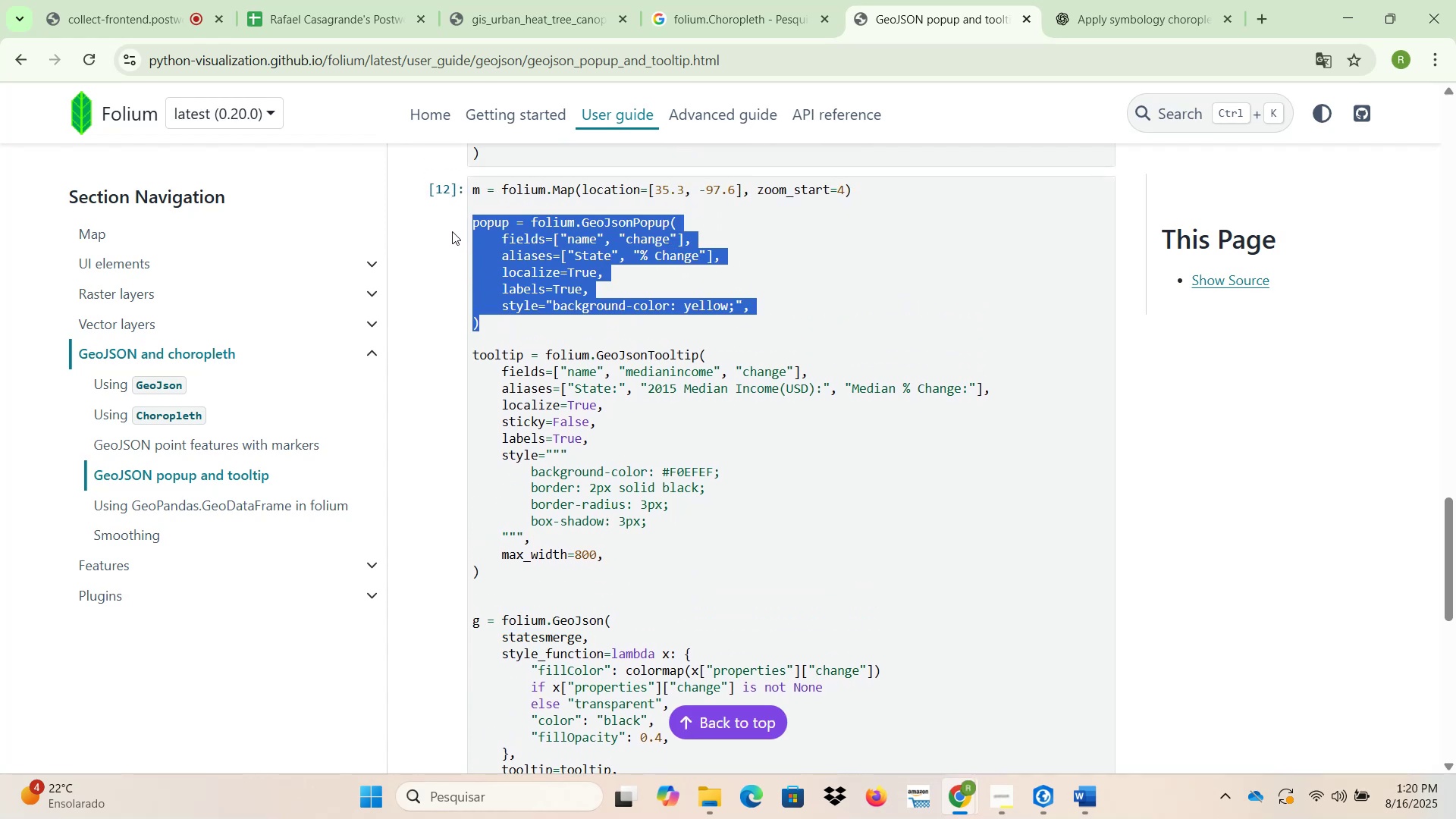 
key(Control+ControlLeft)
 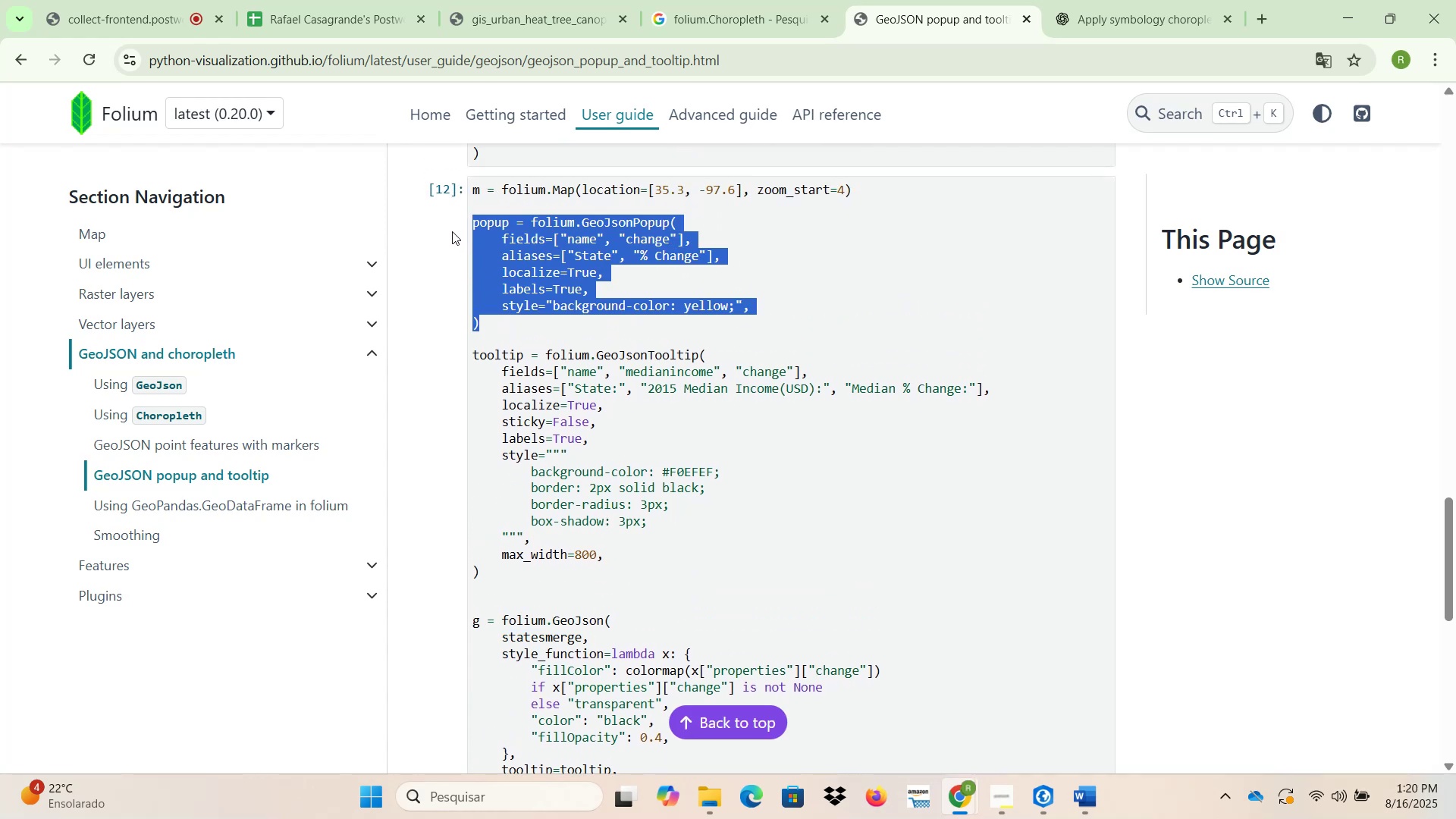 
key(Control+C)
 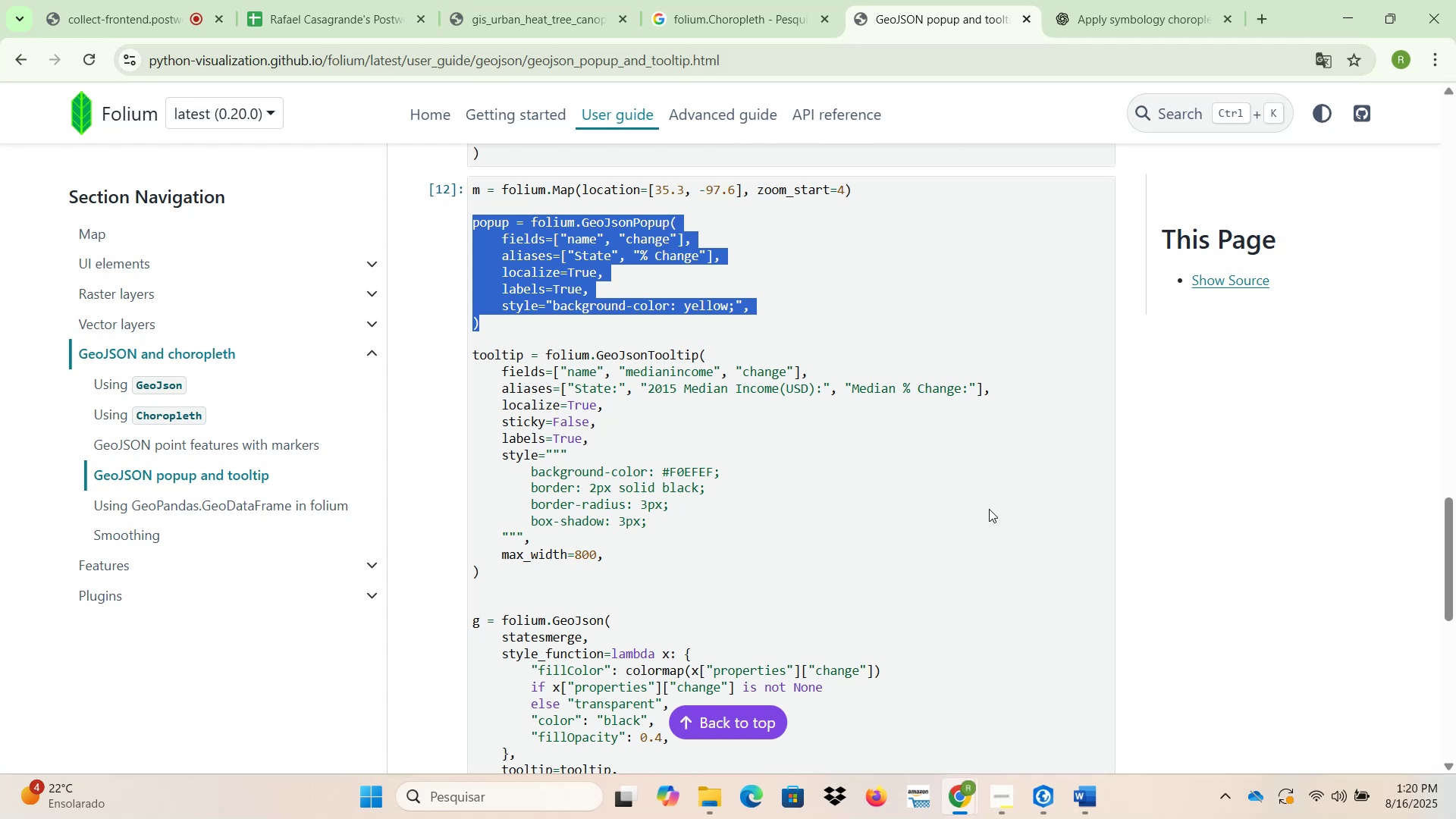 
left_click([1049, 801])
 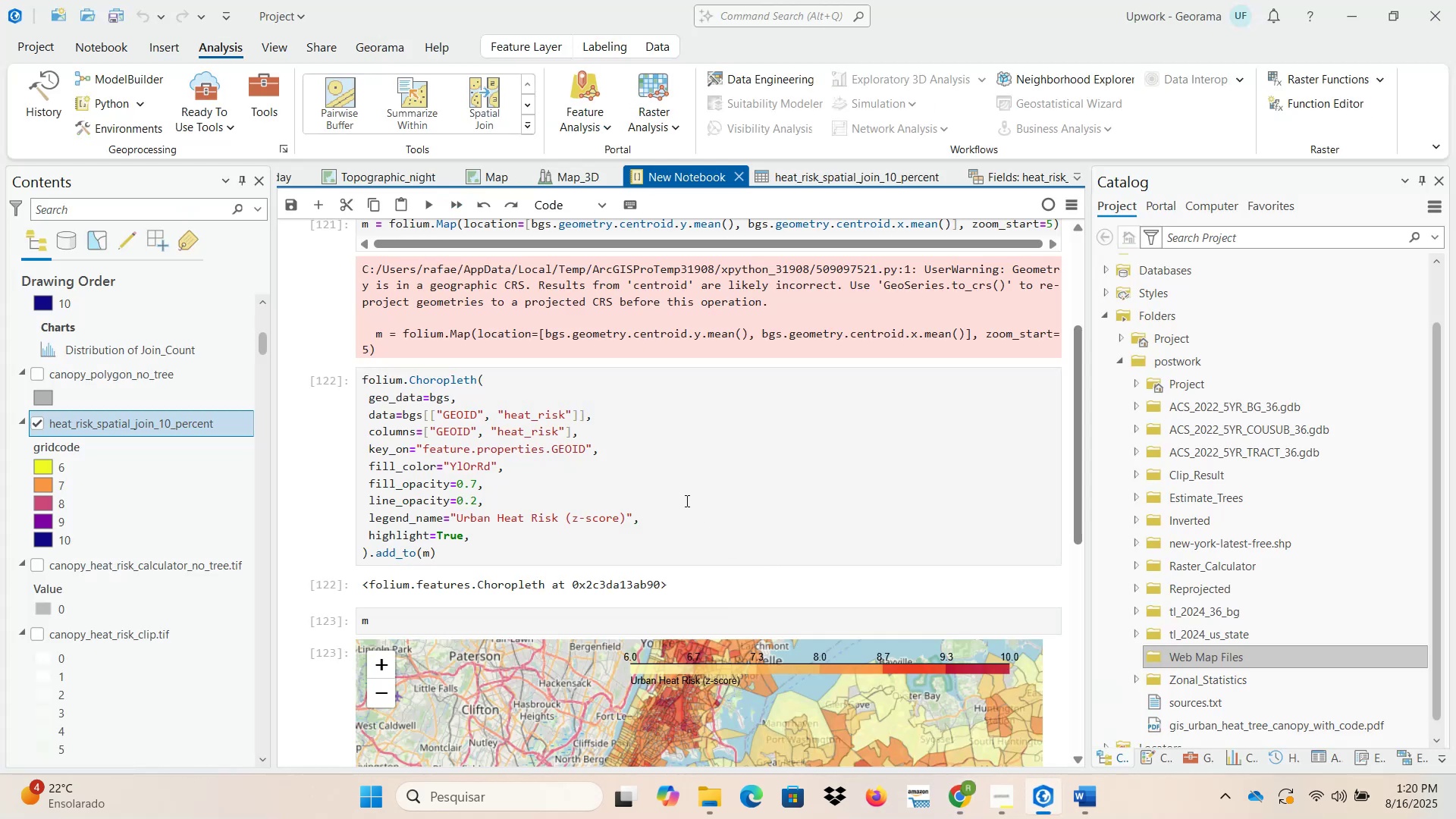 
left_click([686, 500])
 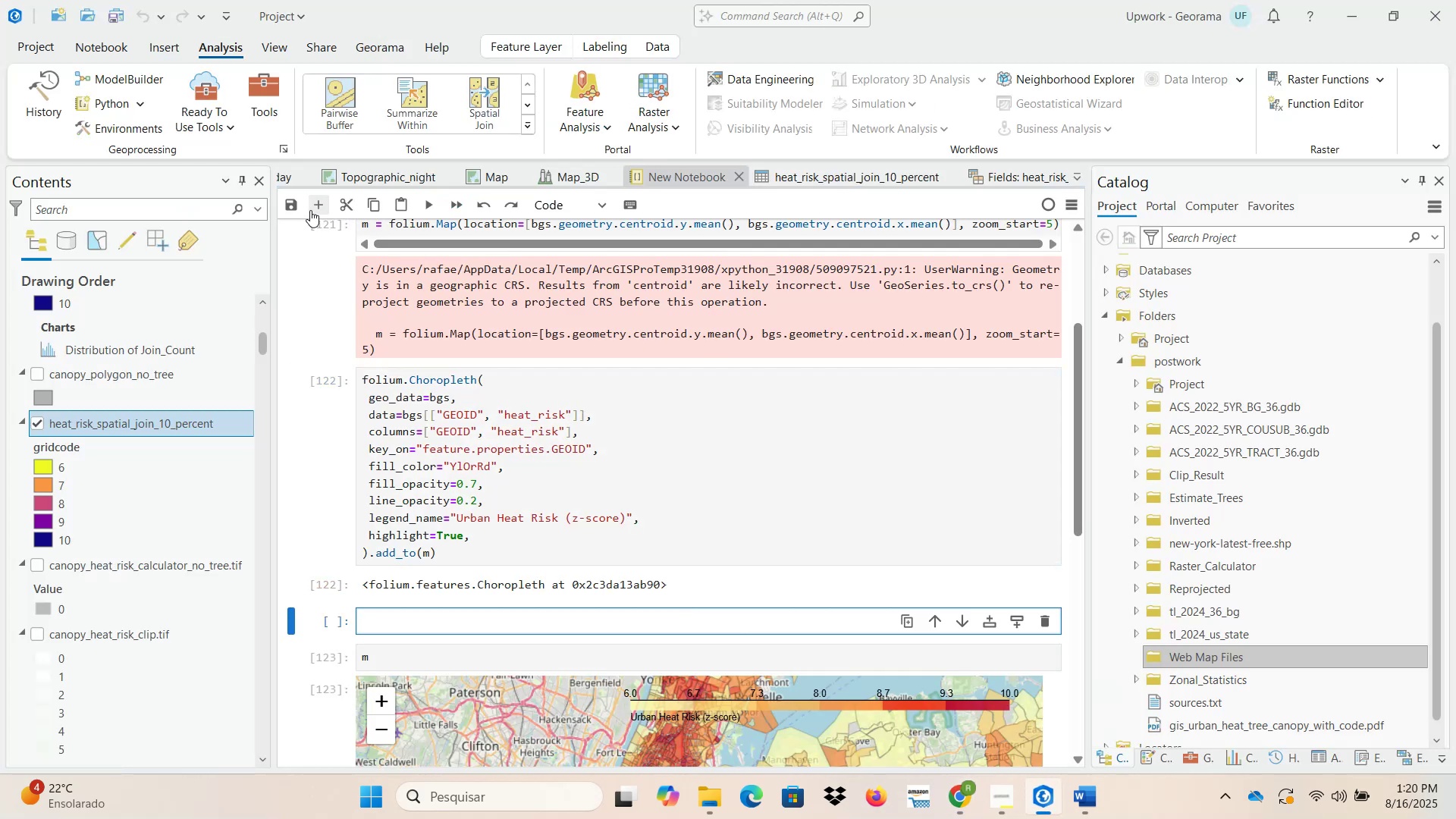 
key(Control+ControlLeft)
 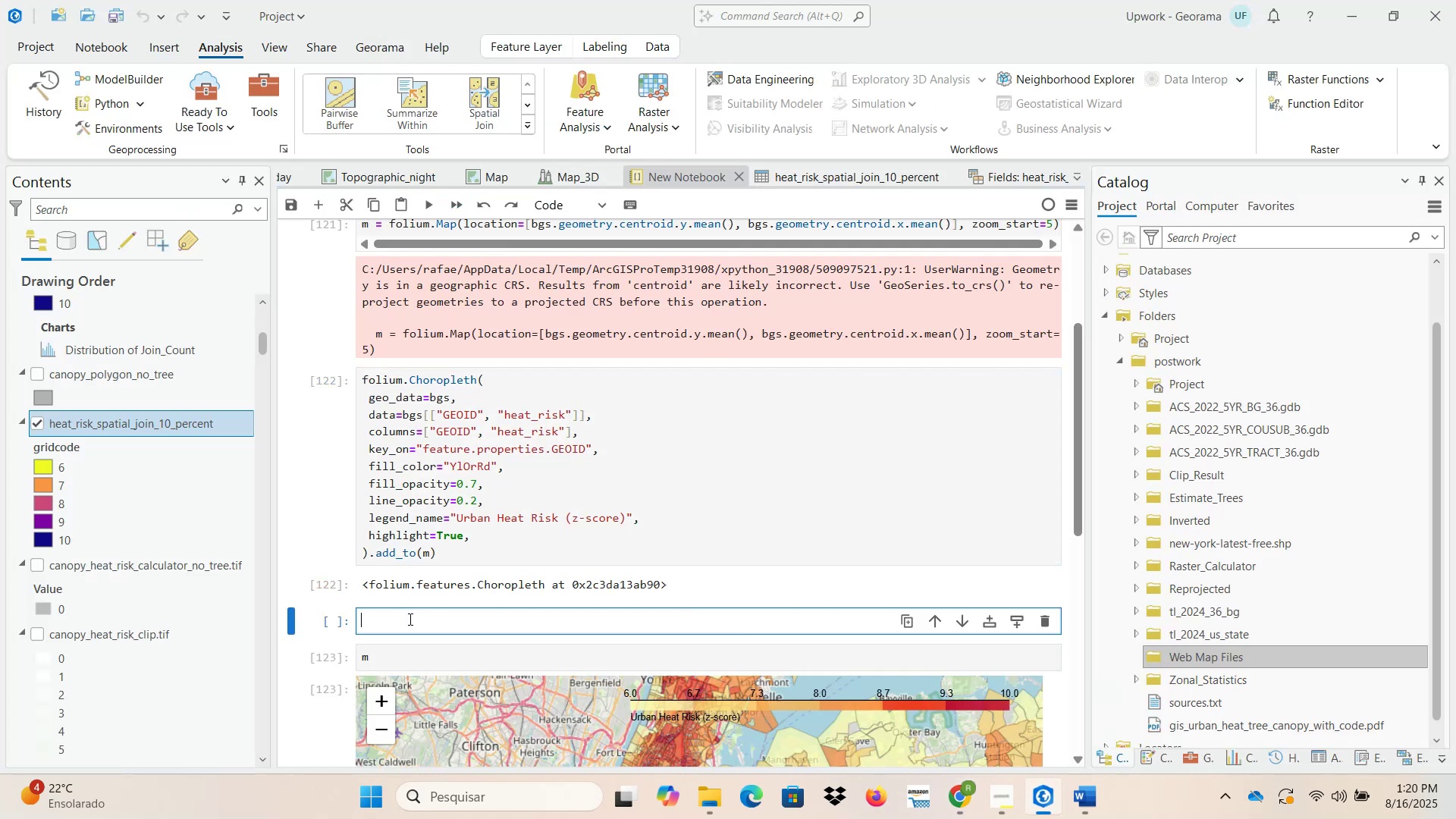 
key(Control+V)
 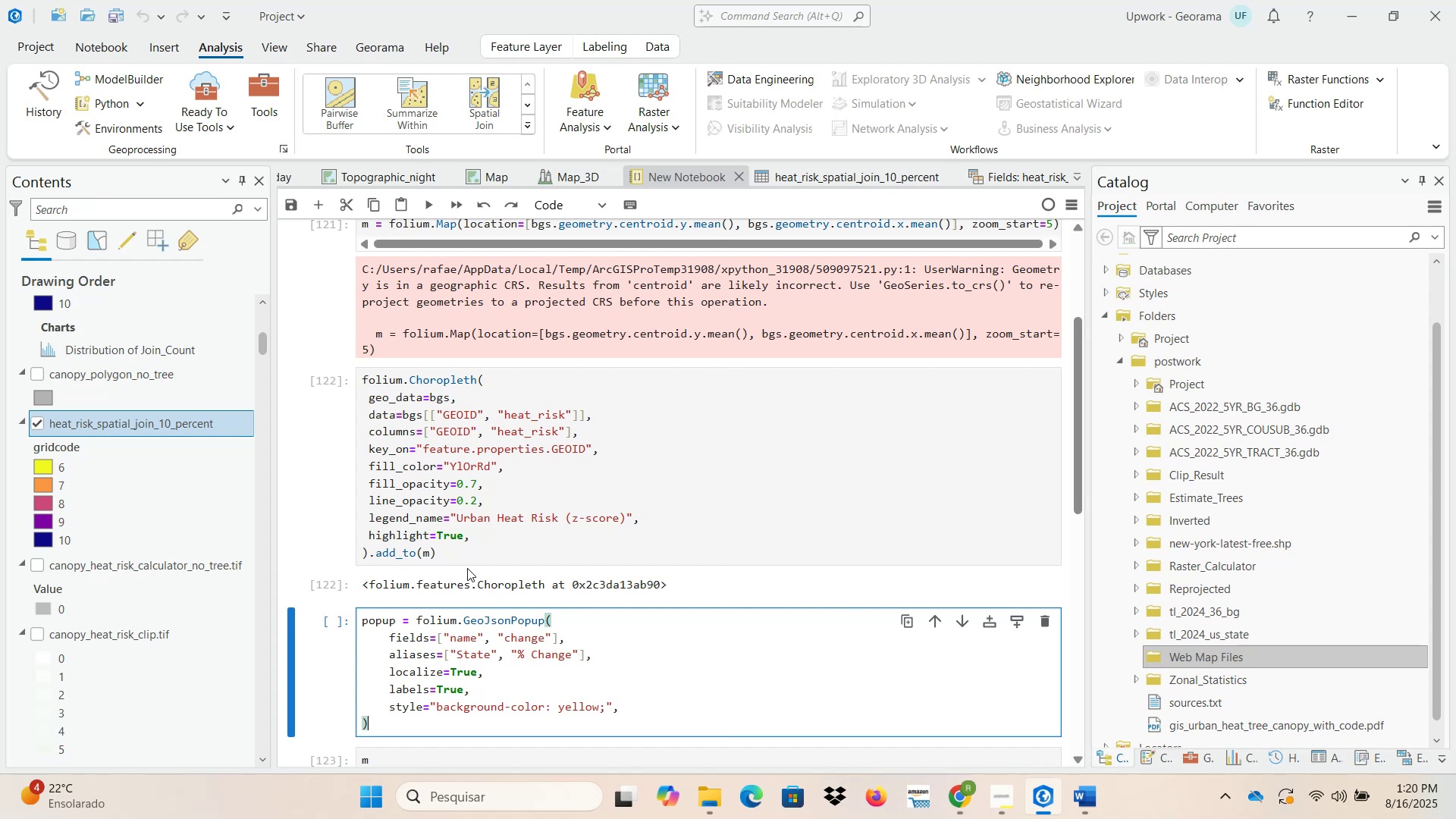 
wait(9.2)
 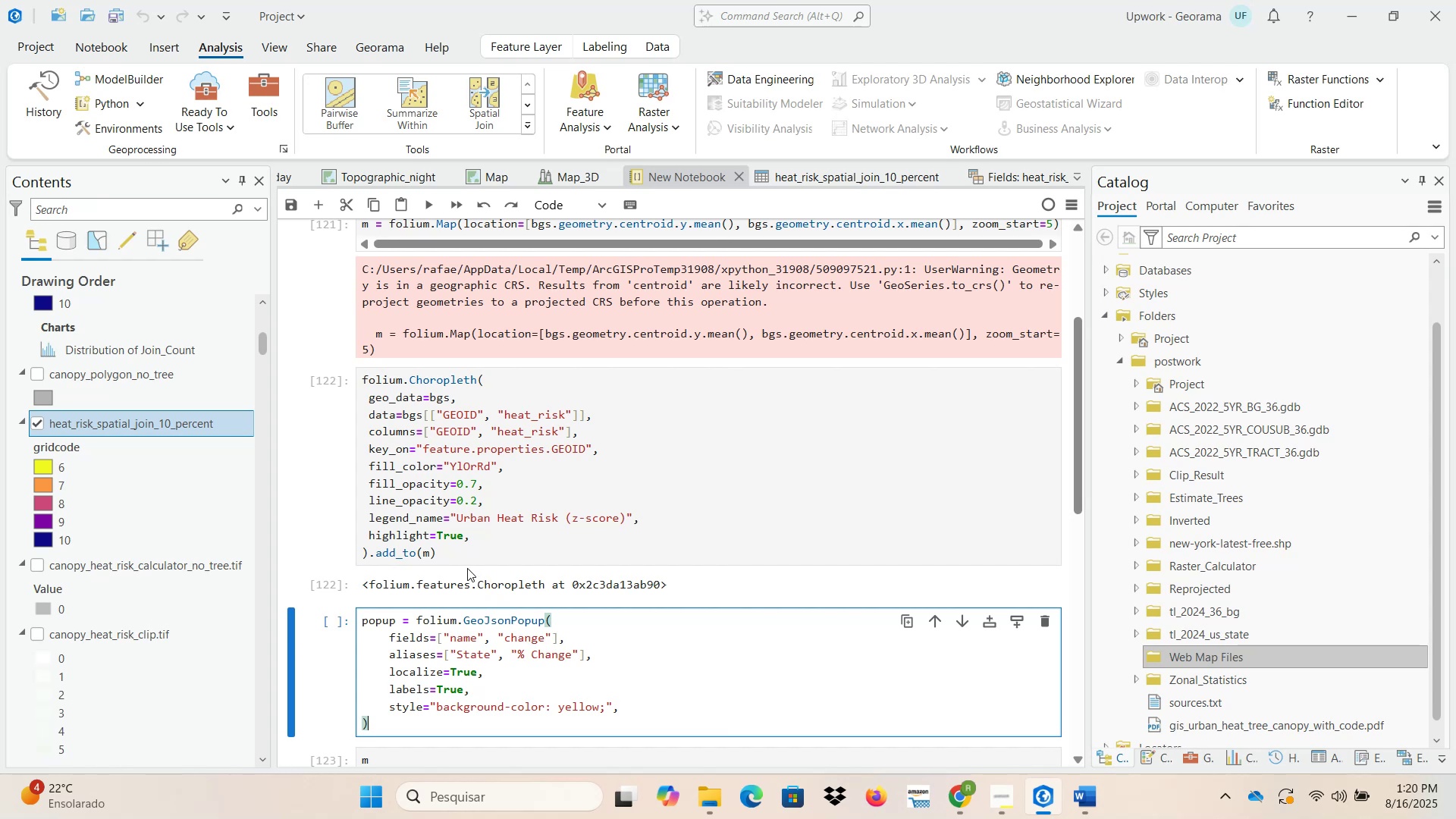 
left_click_drag(start_coordinate=[442, 414], to_coordinate=[477, 414])
 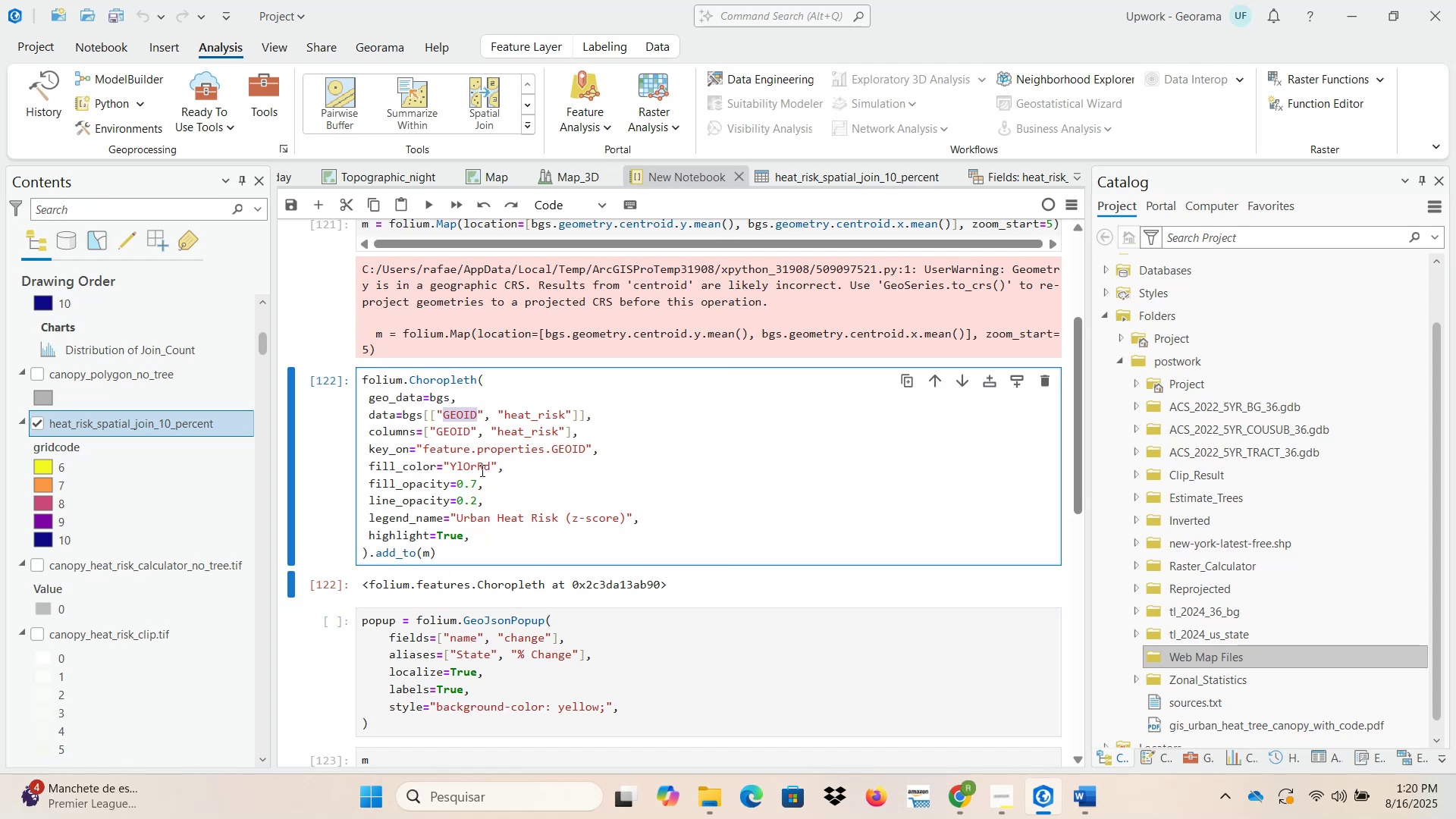 
key(Control+C)
 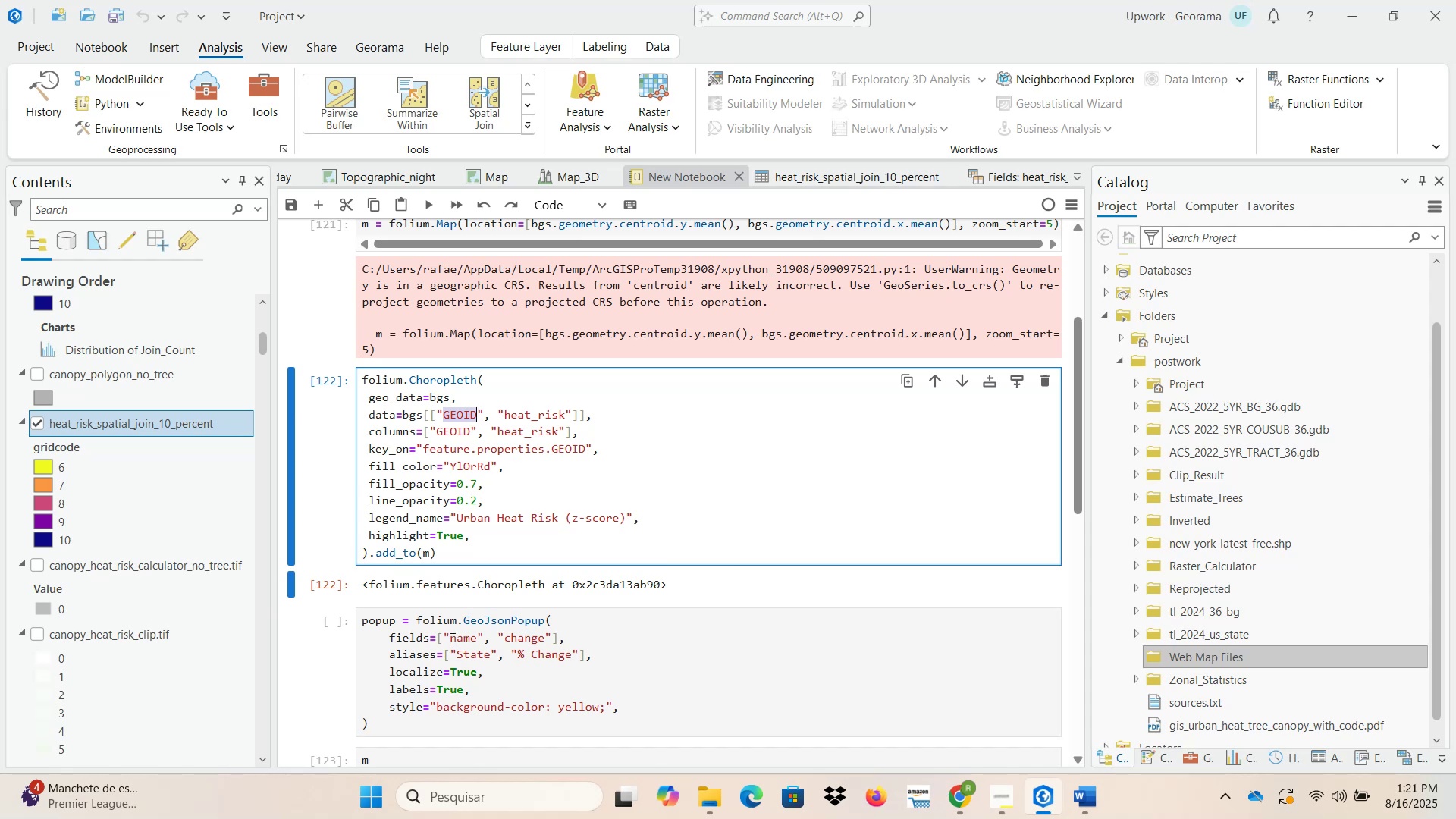 
double_click([460, 642])
 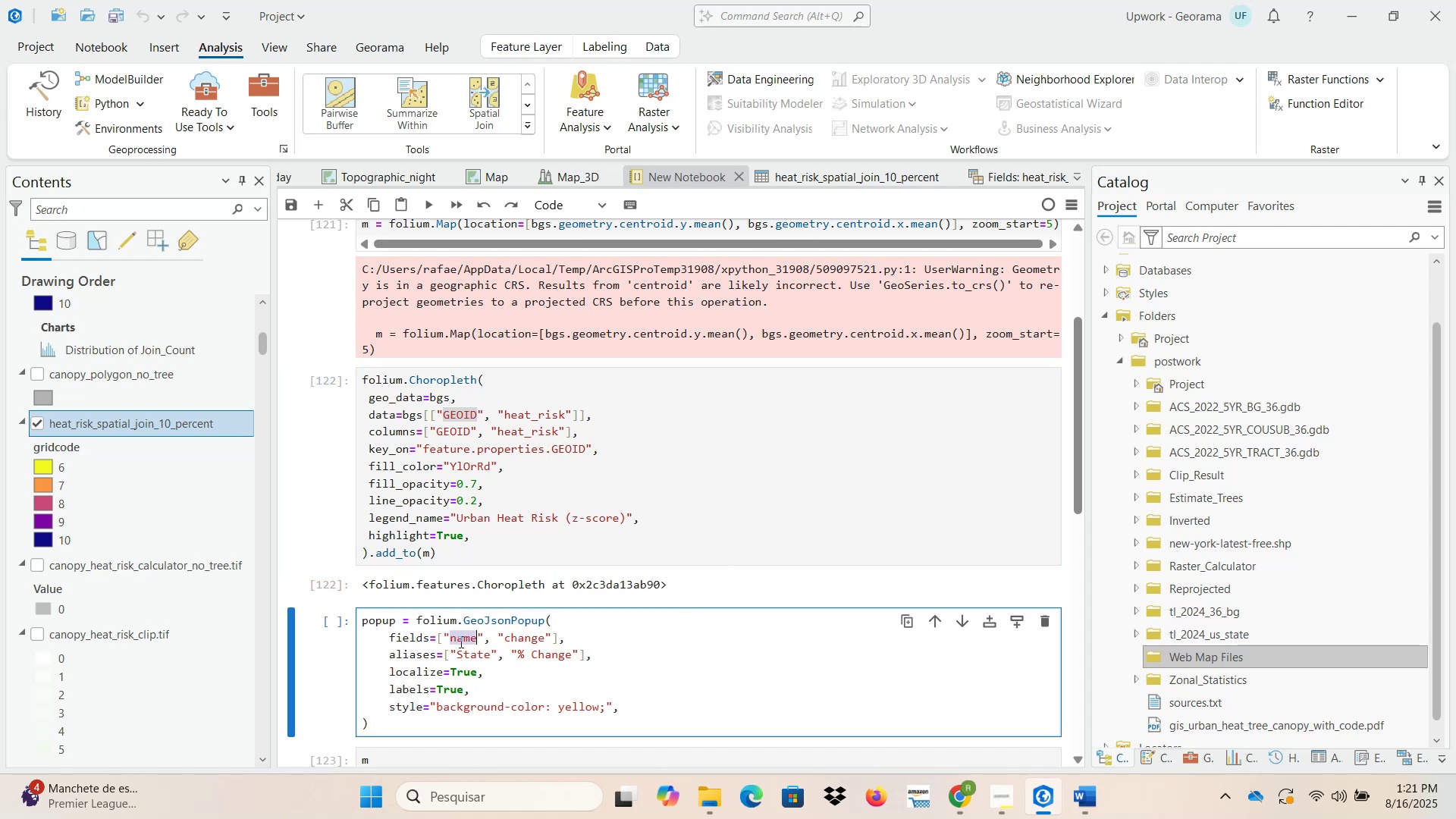 
key(Control+ControlLeft)
 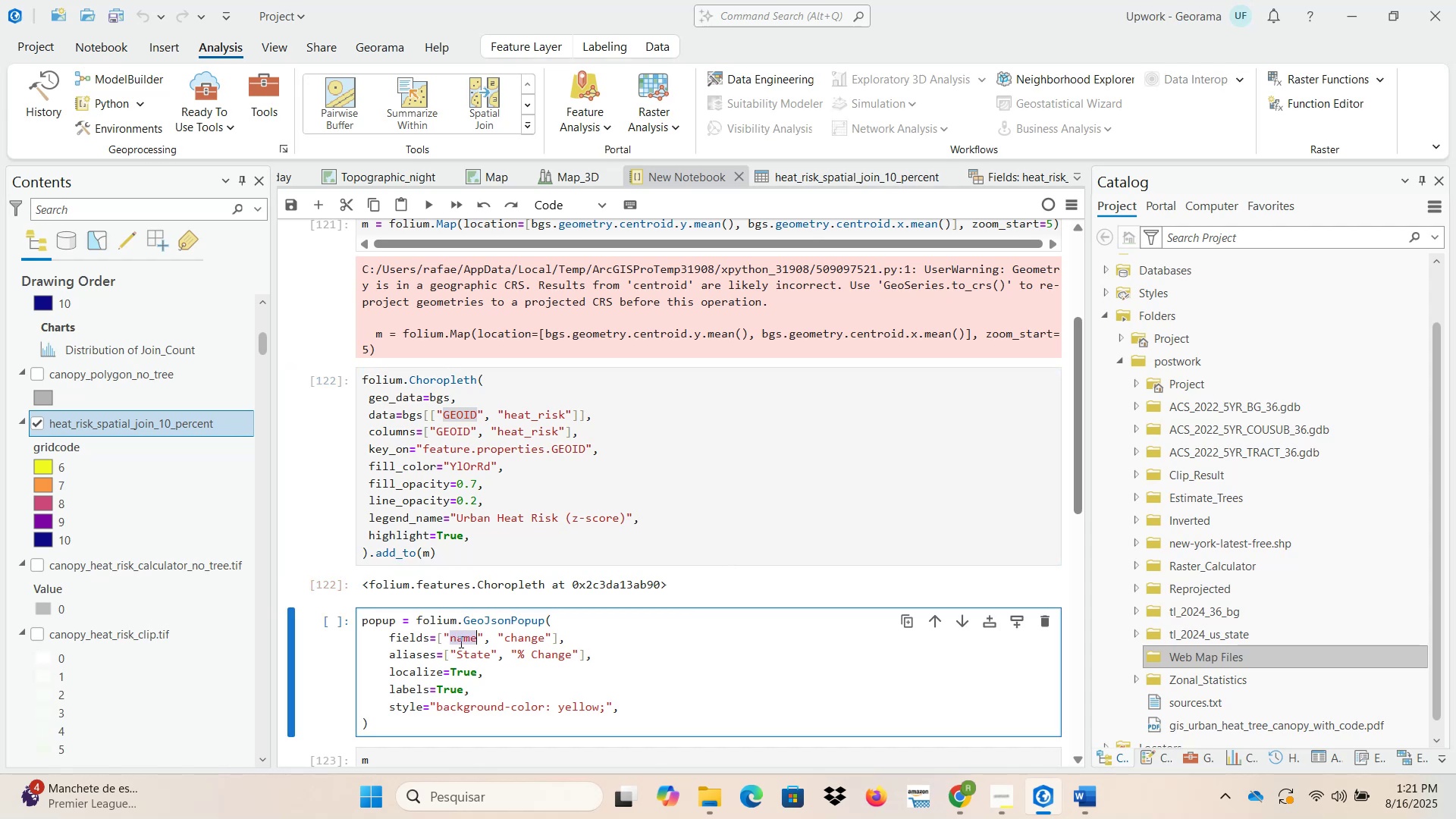 
key(Control+V)
 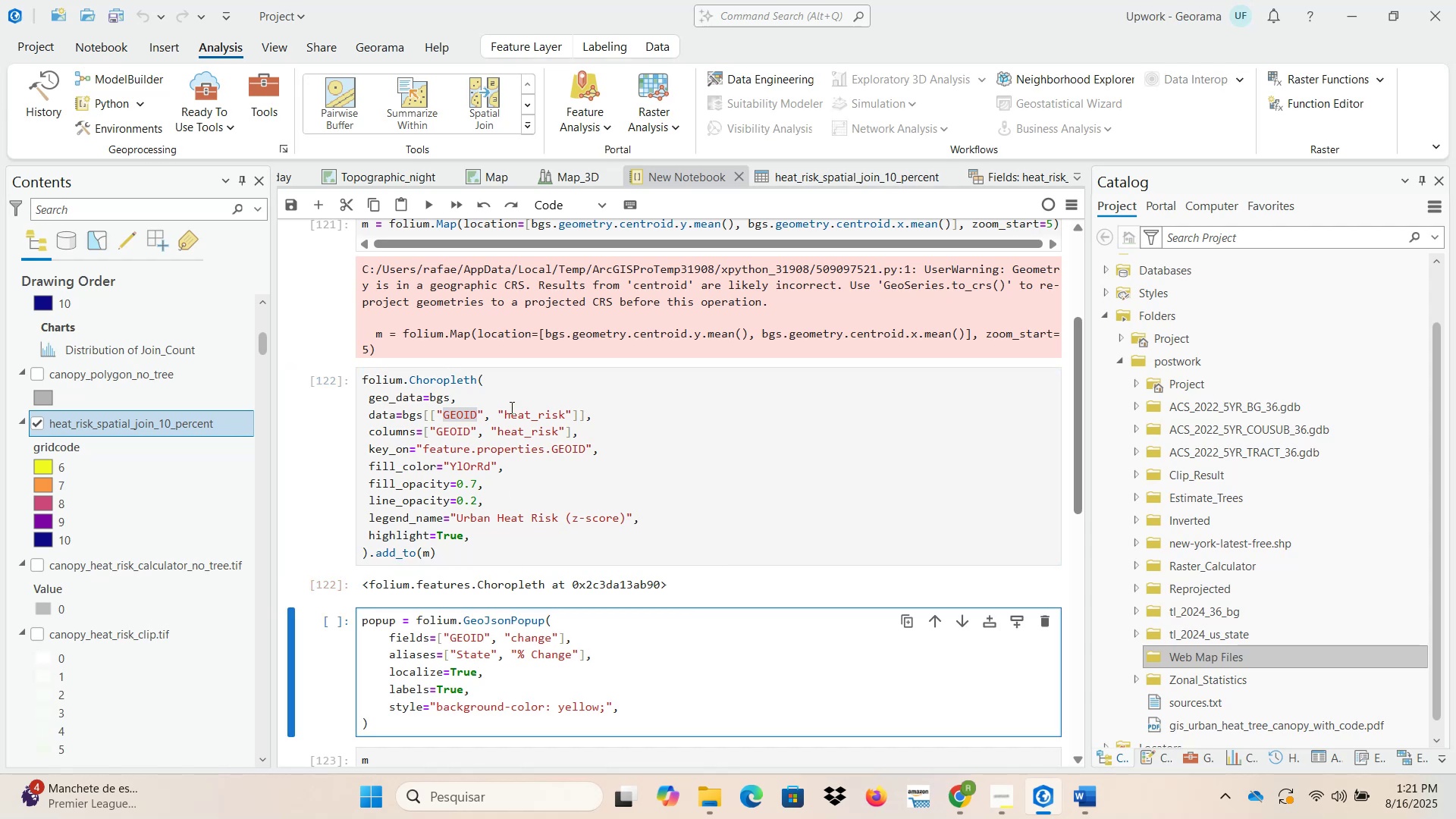 
left_click_drag(start_coordinate=[503, 412], to_coordinate=[566, 412])
 